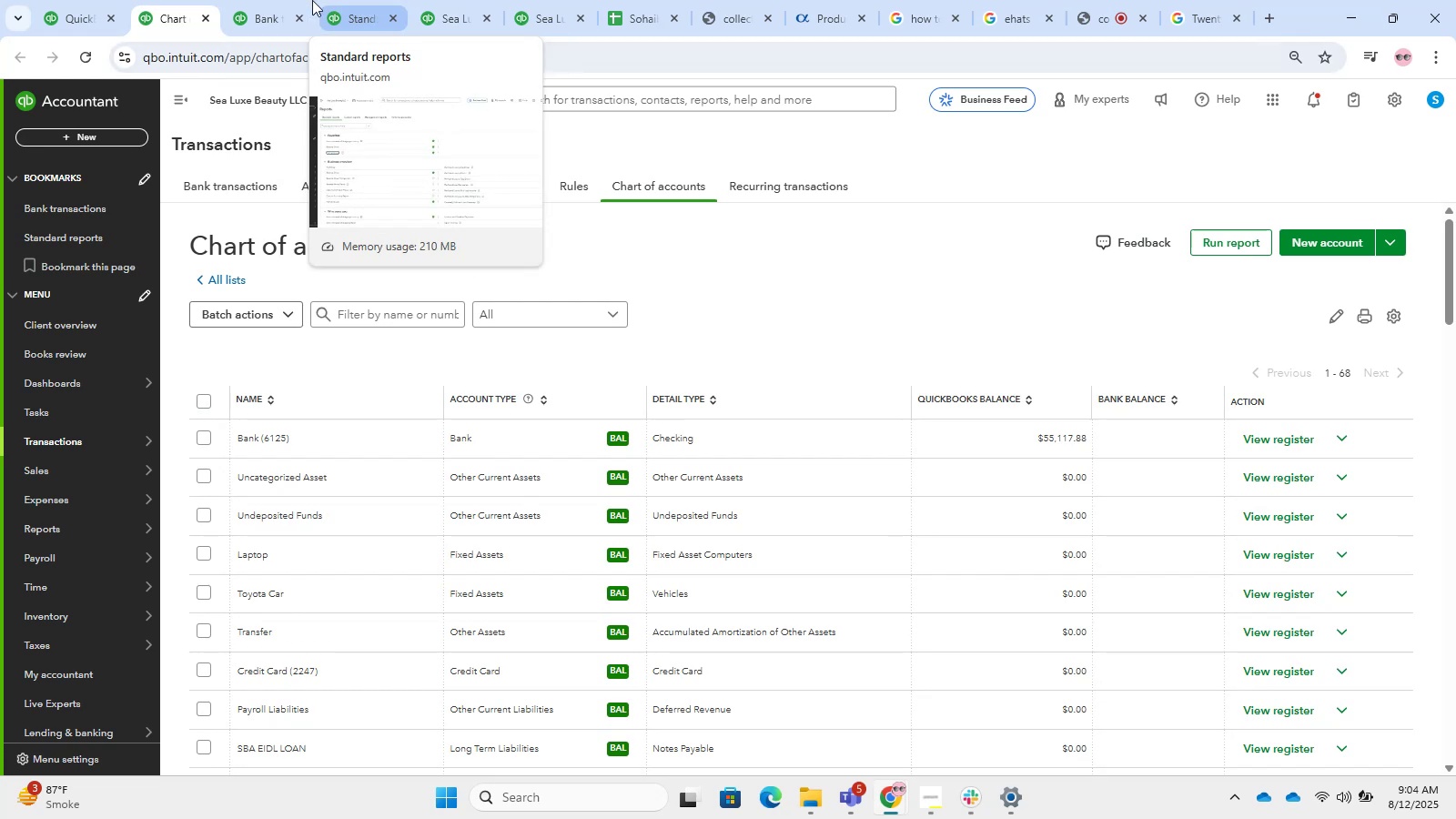 
left_click([274, 0])
 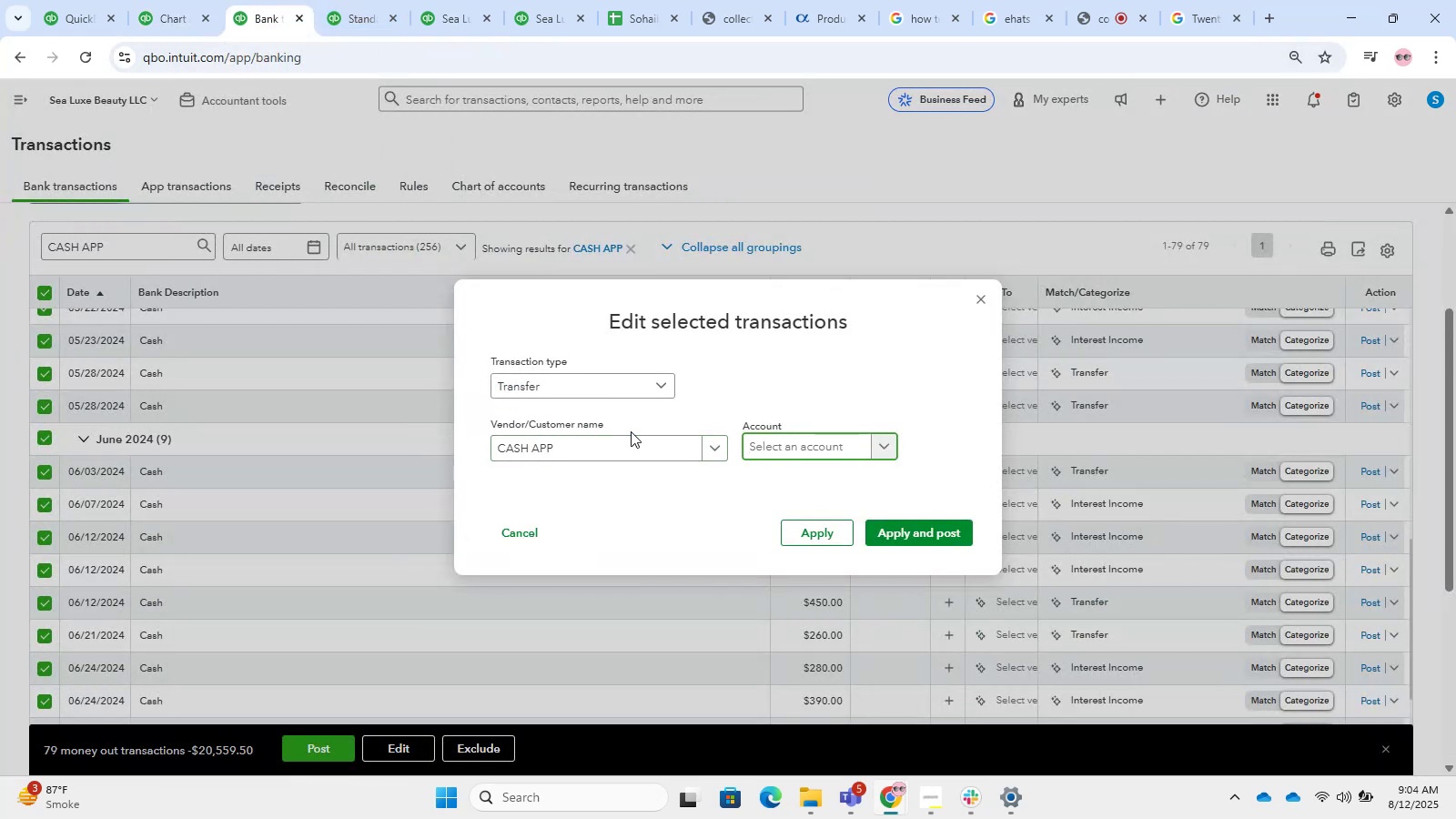 
type(subcontrac)
 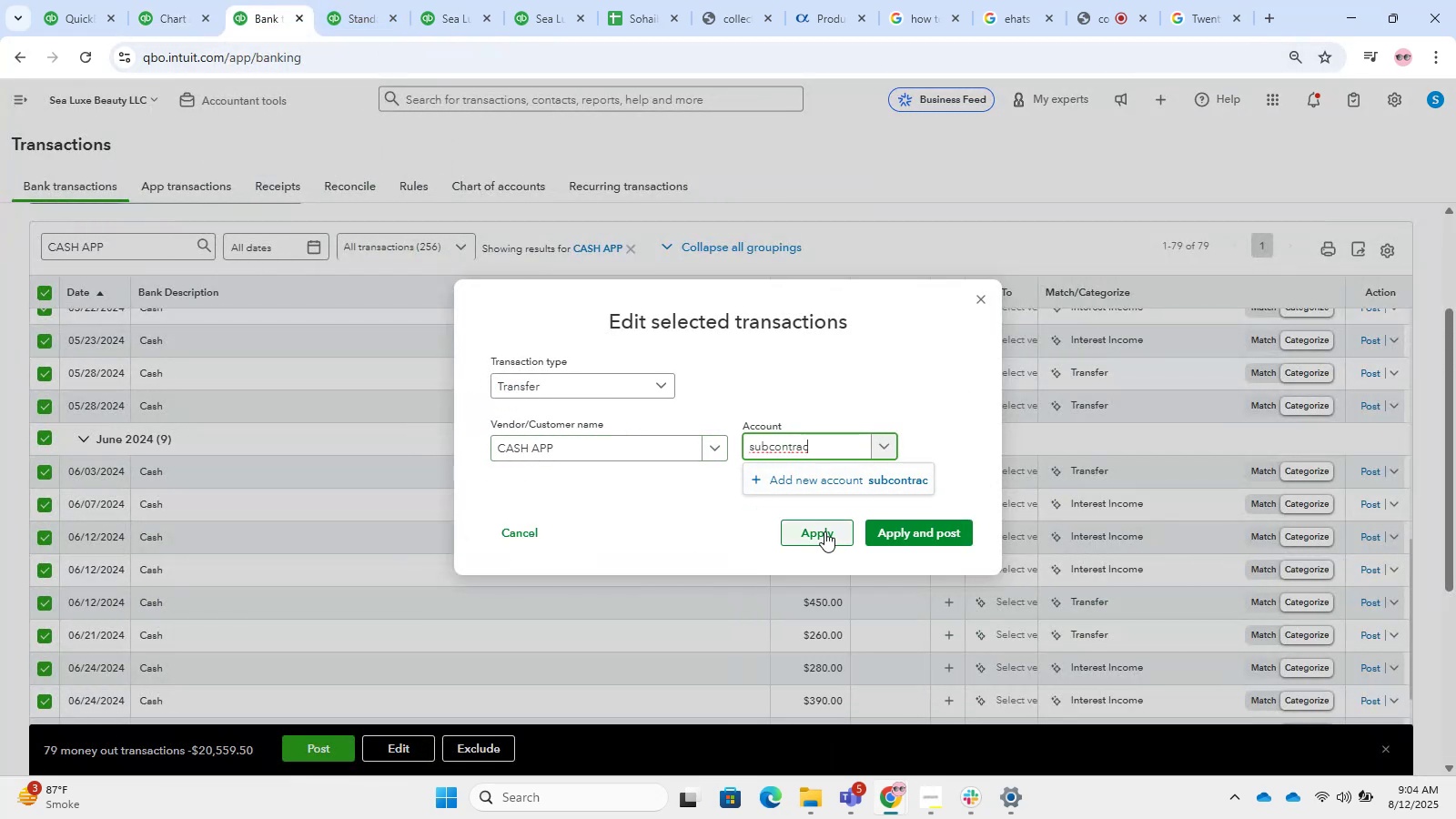 
left_click([978, 305])
 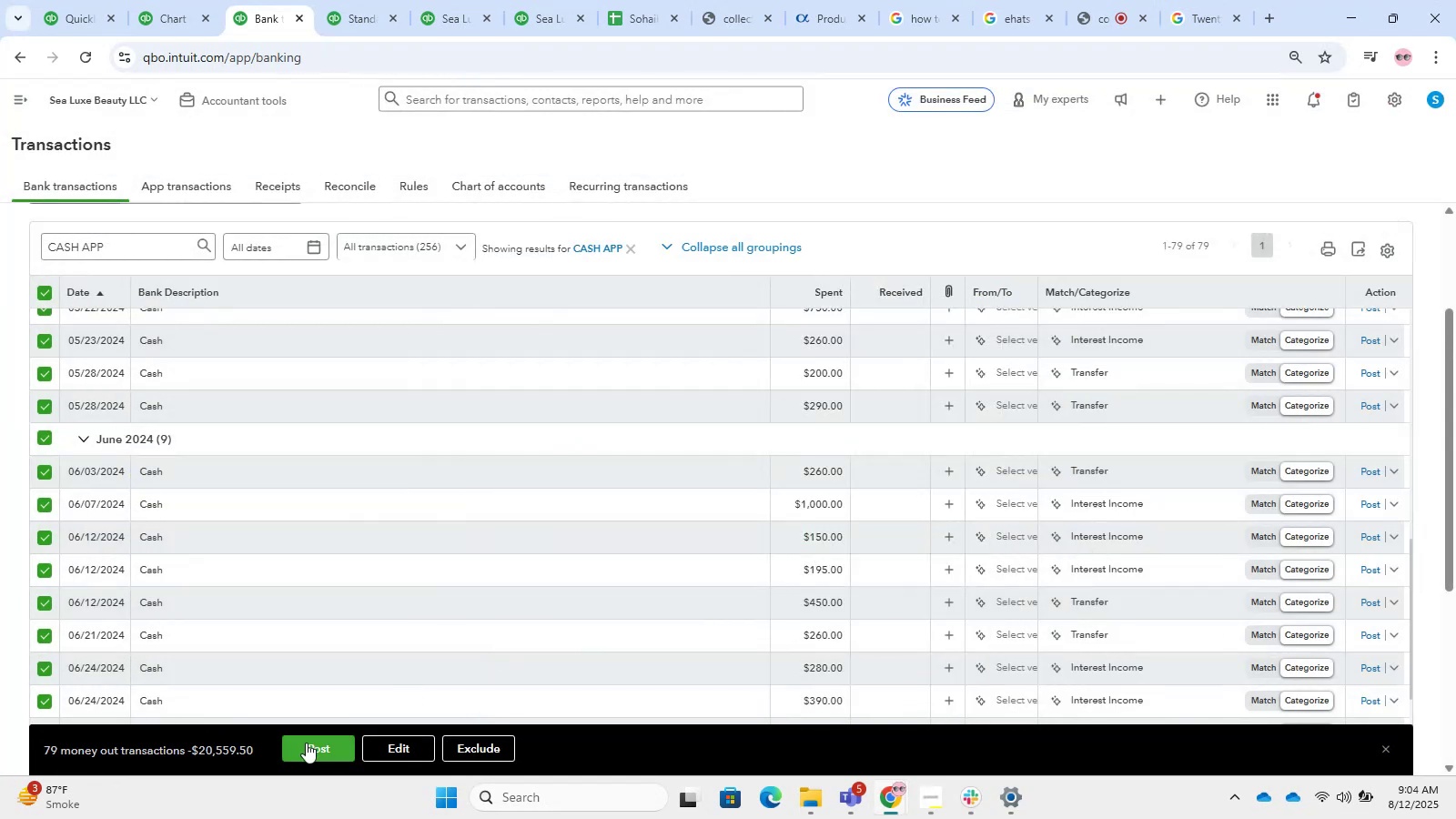 
left_click_drag(start_coordinate=[367, 748], to_coordinate=[380, 748])
 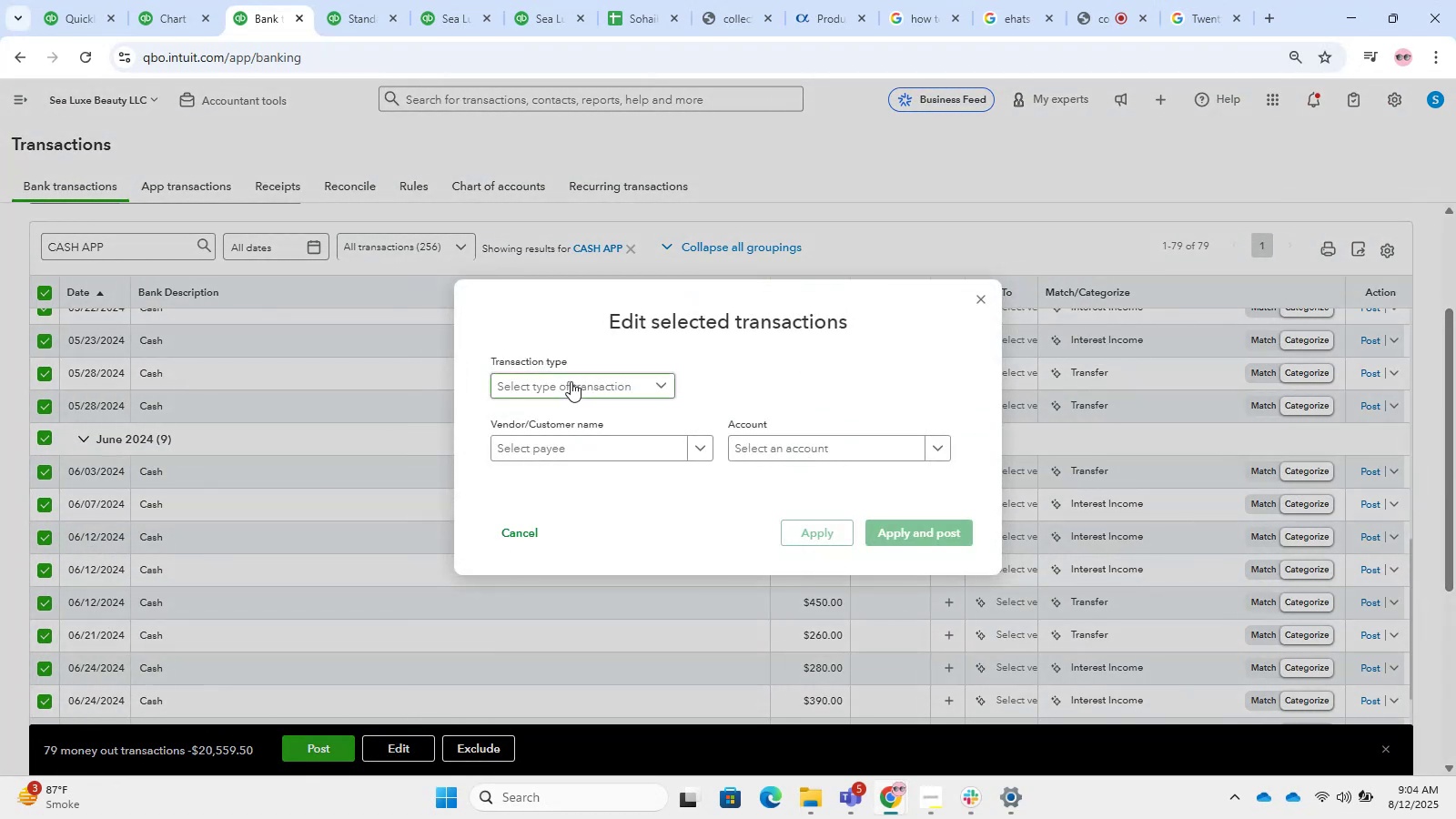 
double_click([567, 422])
 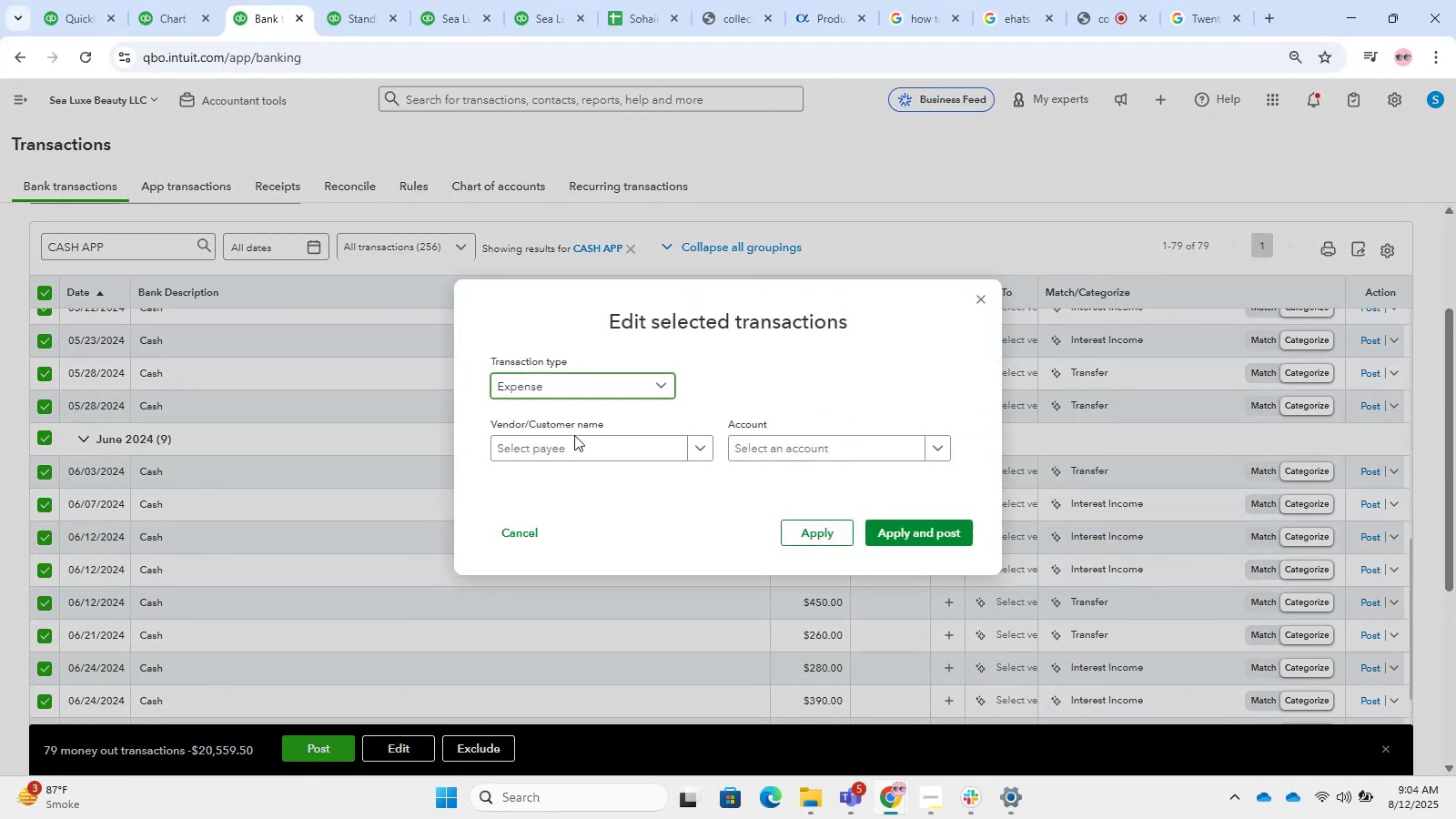 
triple_click([590, 450])
 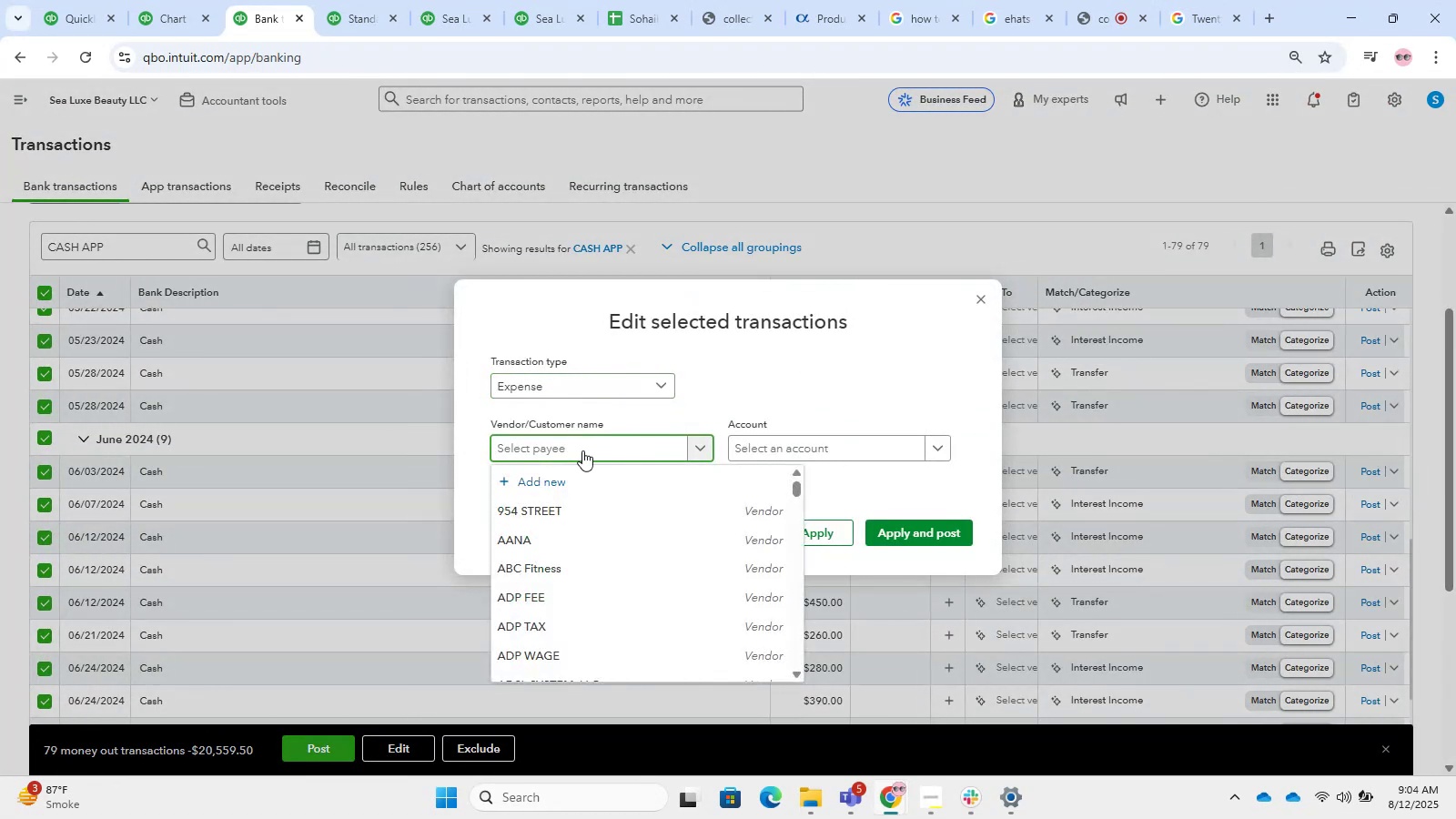 
type(cash app)
 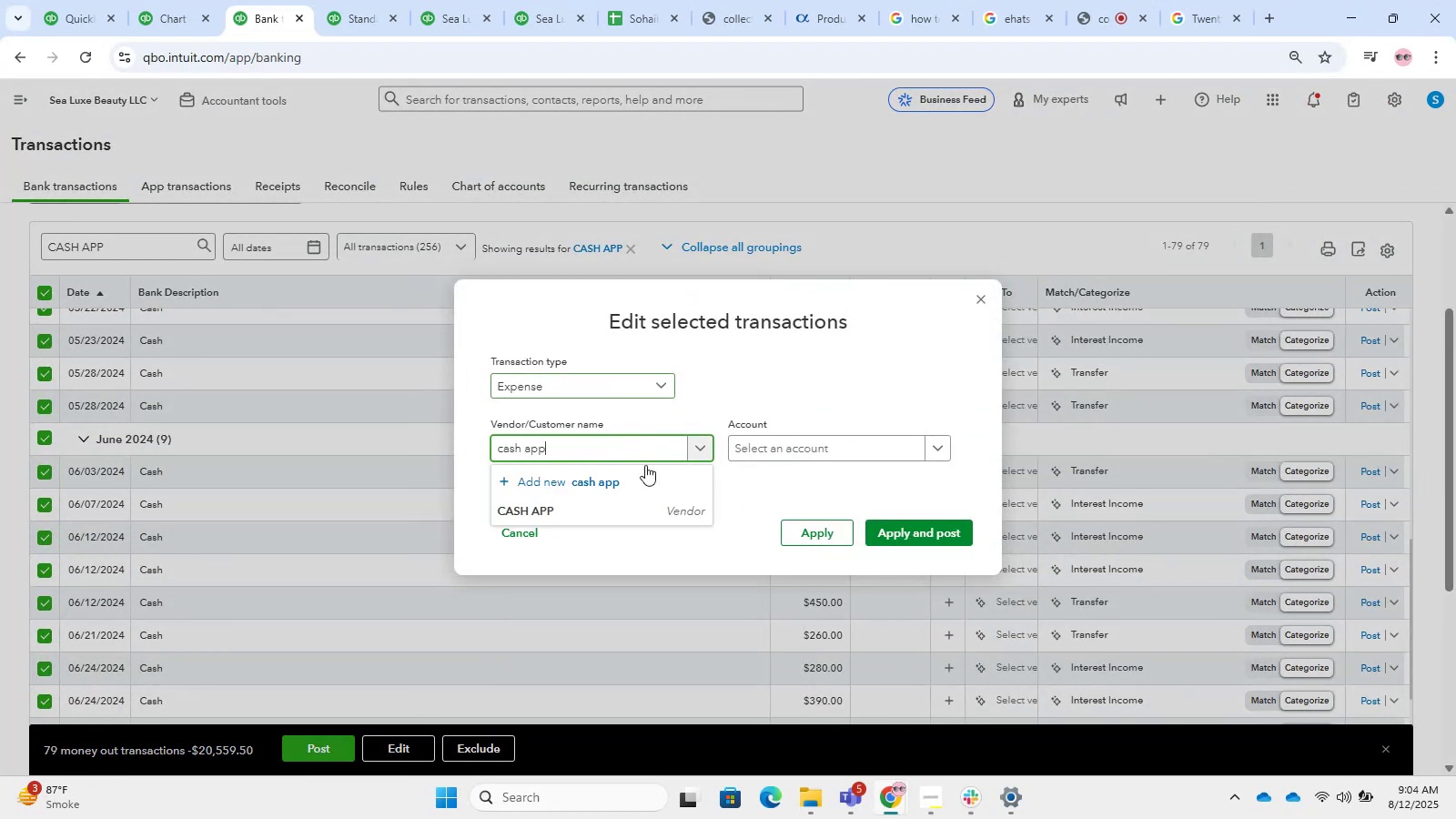 
double_click([753, 461])
 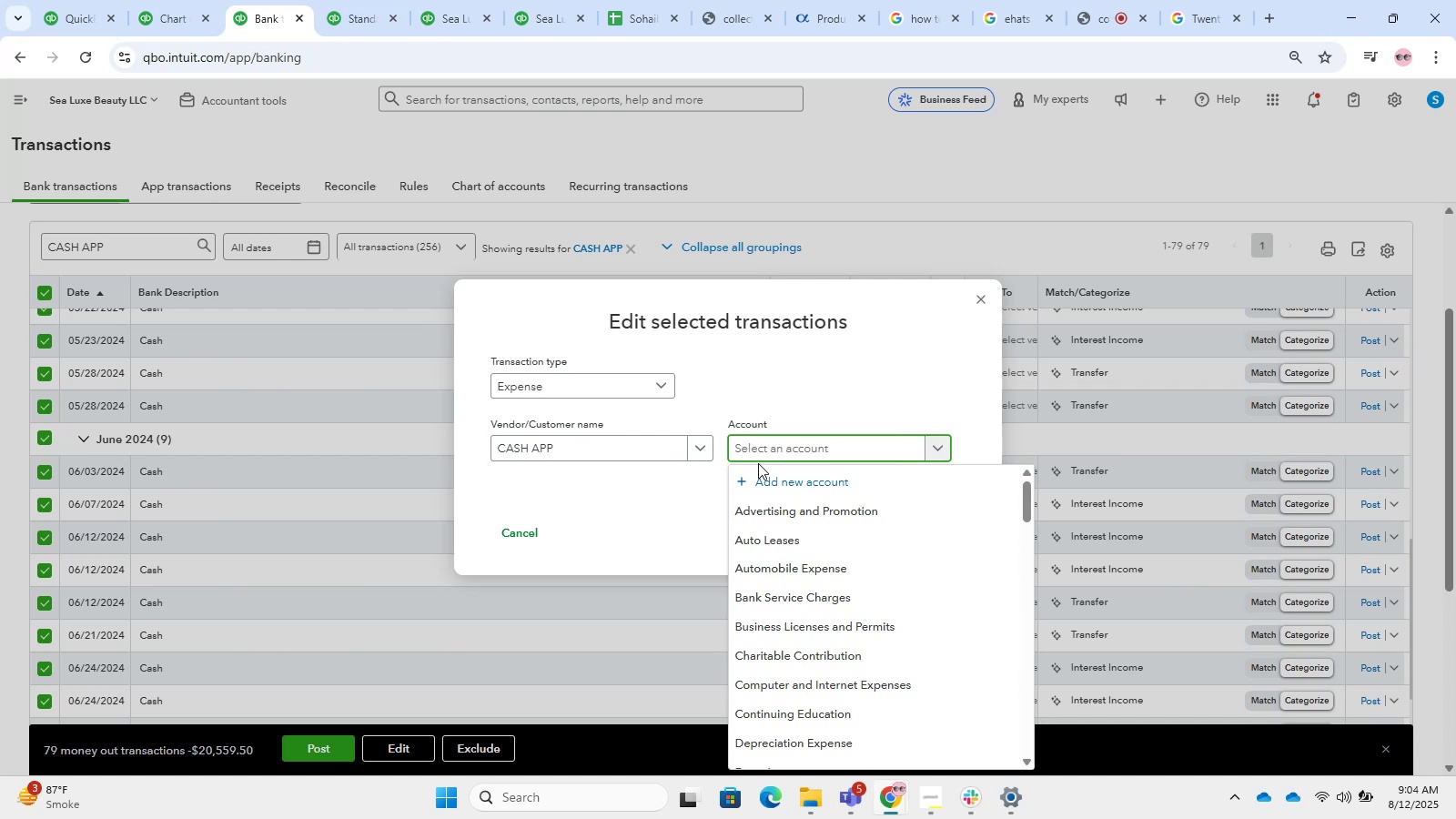 
type(subcnont)
key(Backspace)
key(Backspace)
key(Backspace)
key(Backspace)
type(ontrc)
 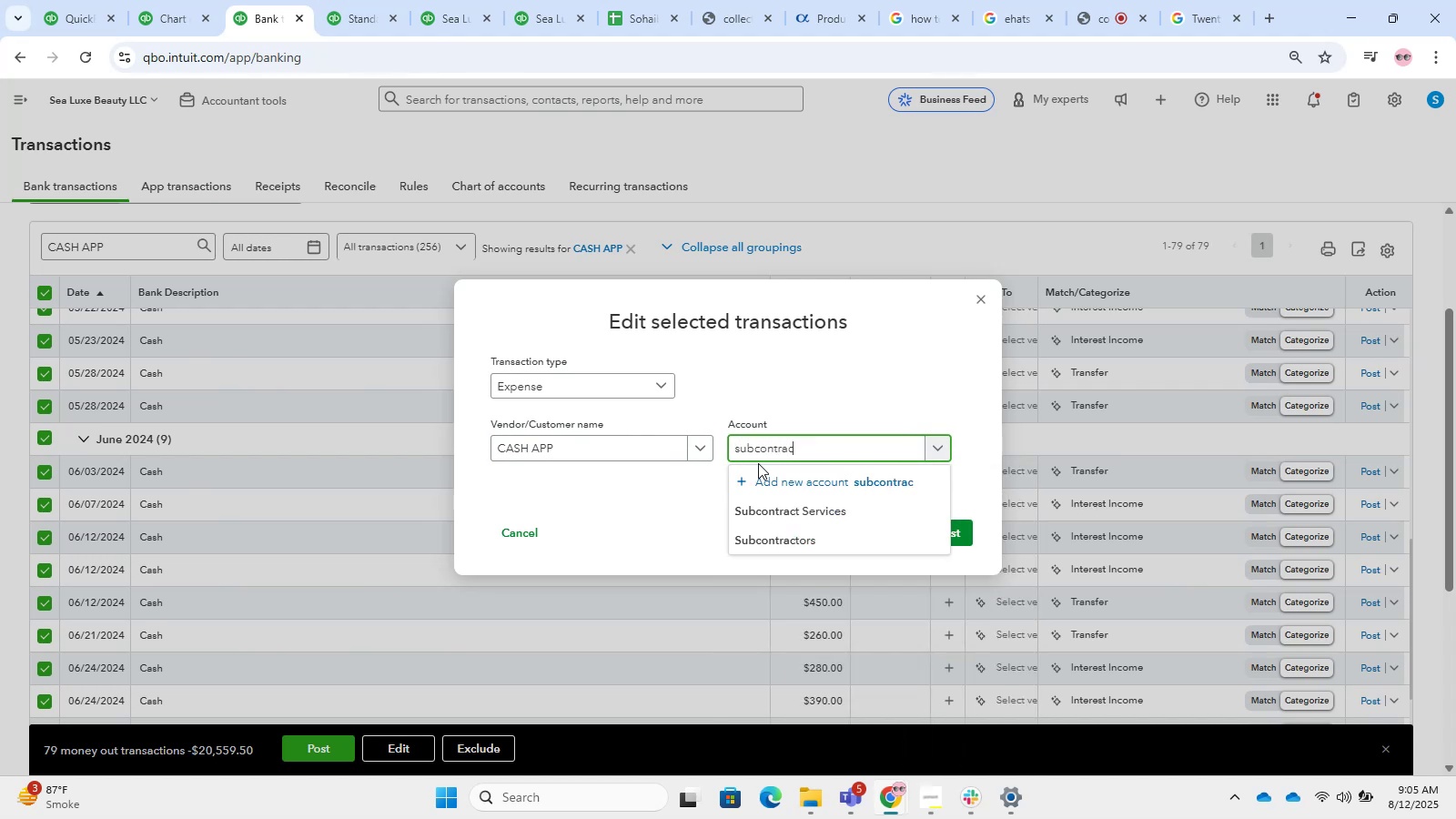 
hold_key(key=A, duration=0.3)
 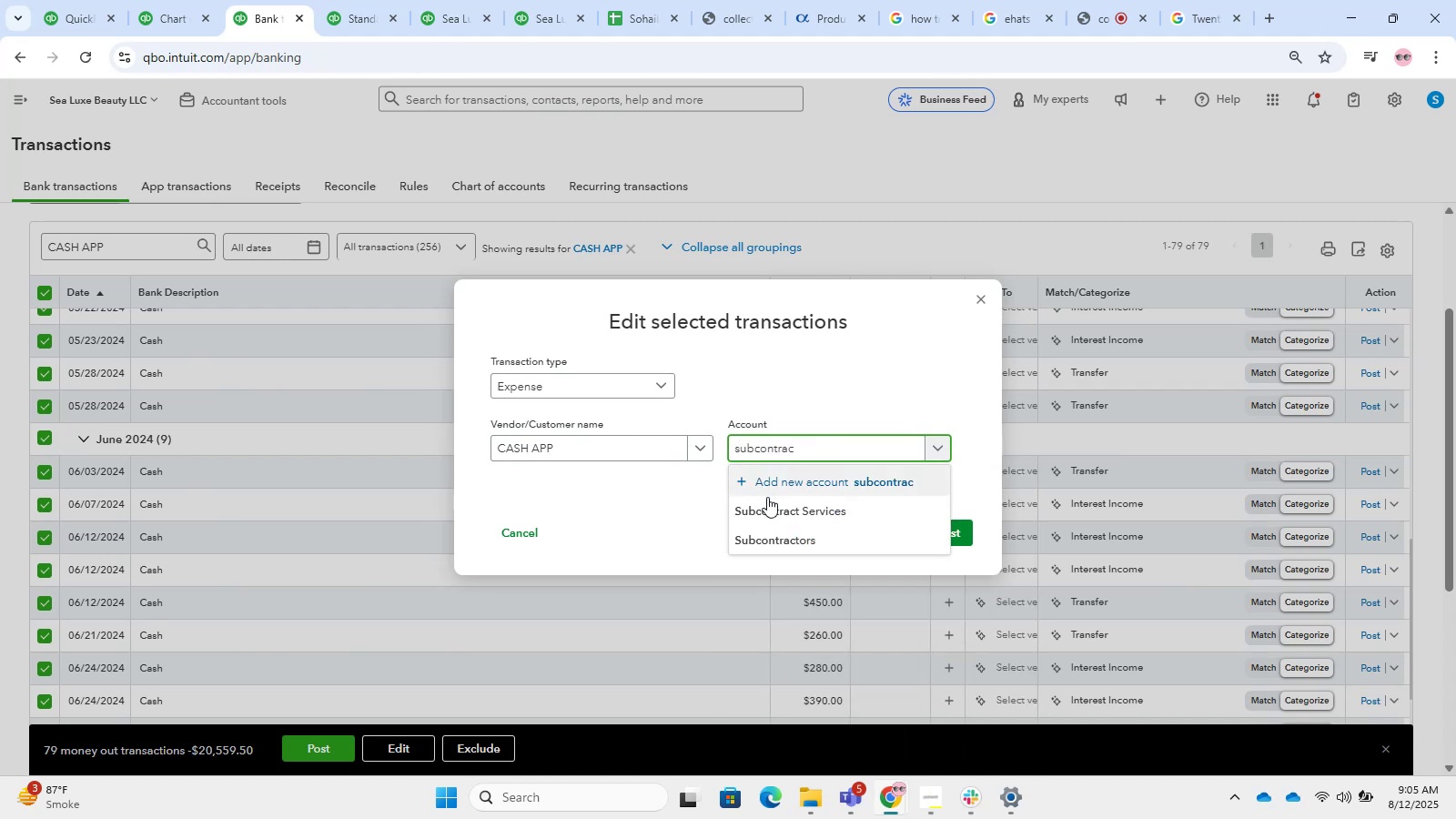 
left_click([774, 512])
 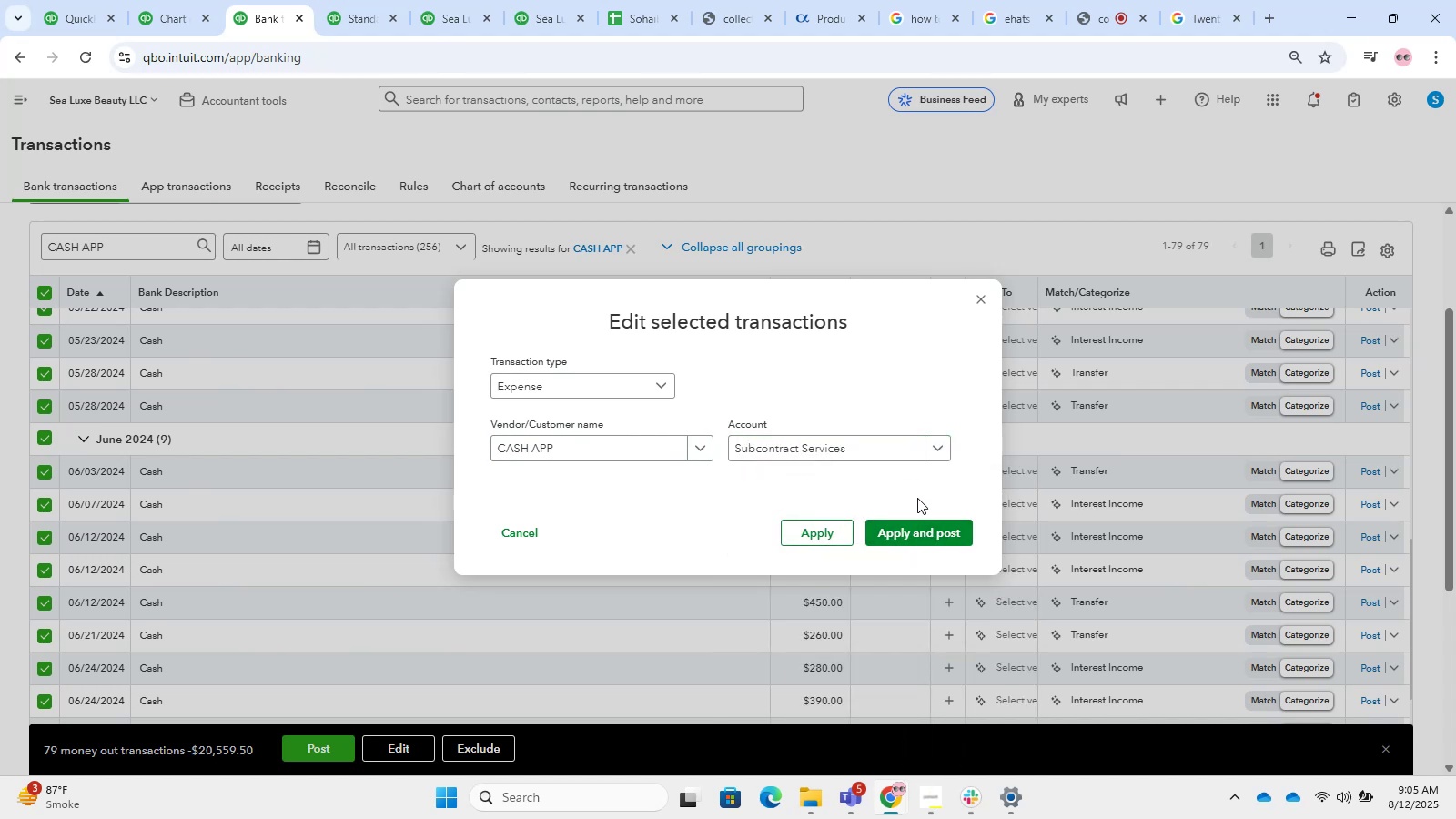 
left_click([900, 442])
 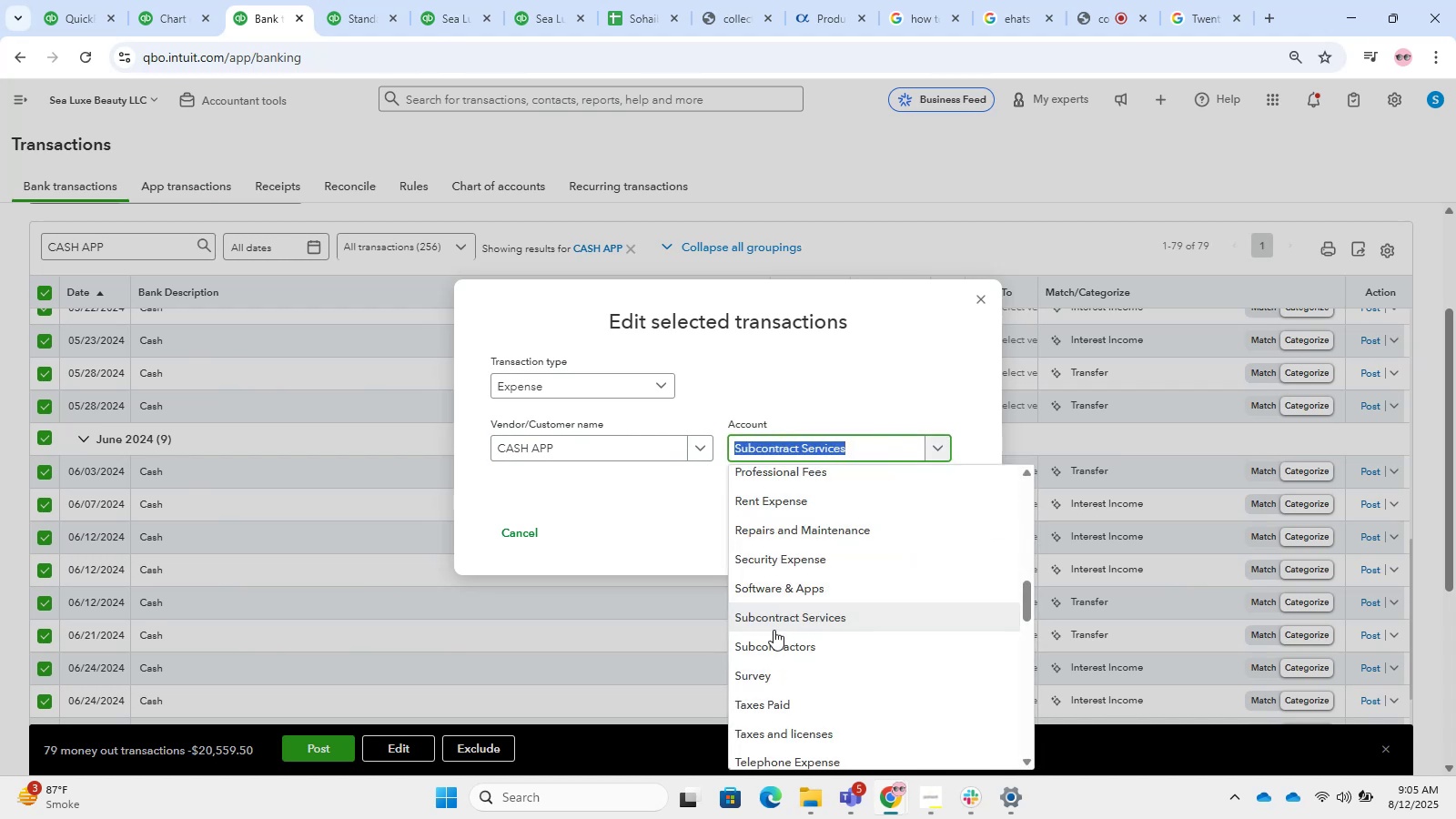 
left_click([779, 647])
 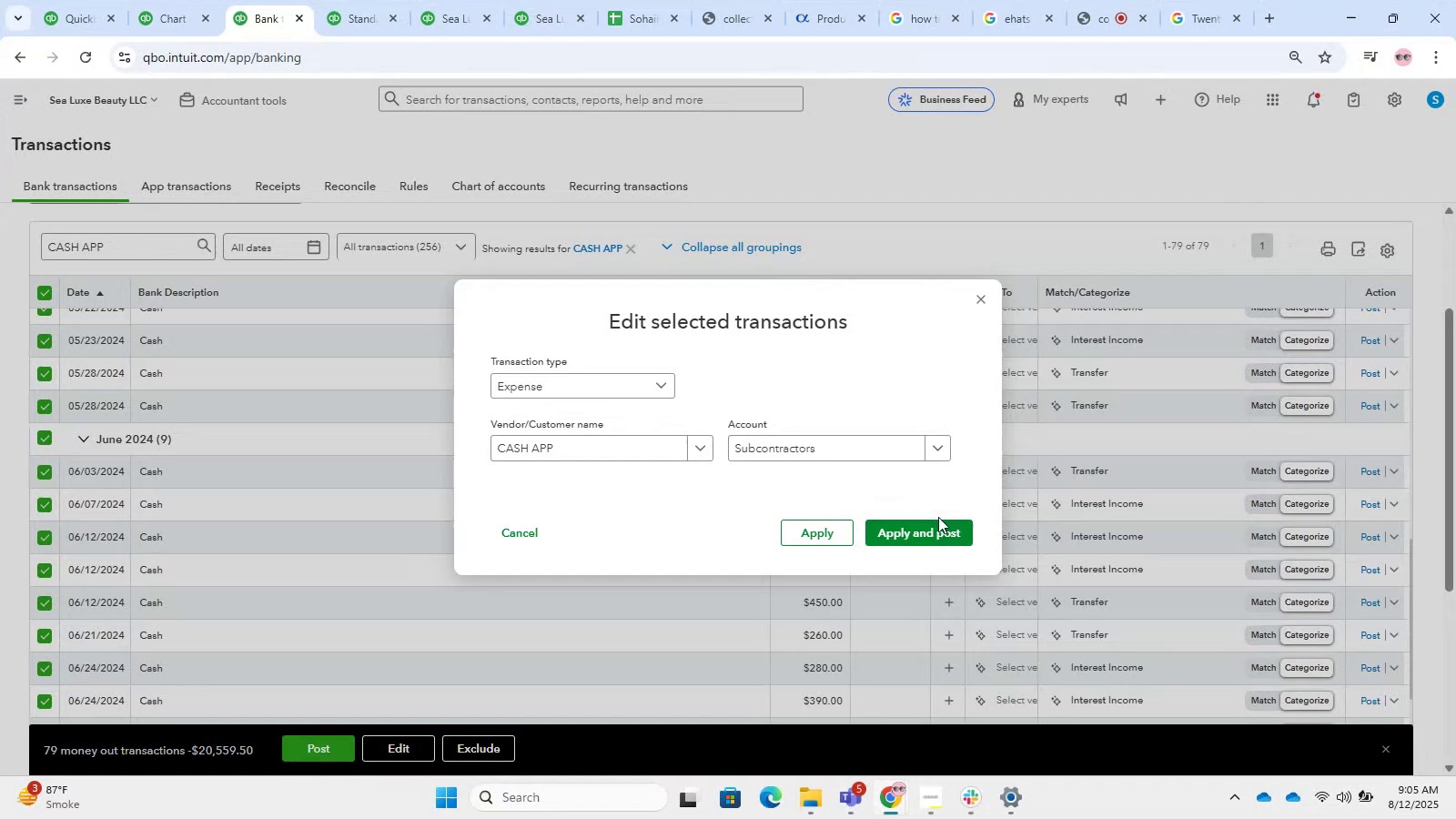 
double_click([935, 522])
 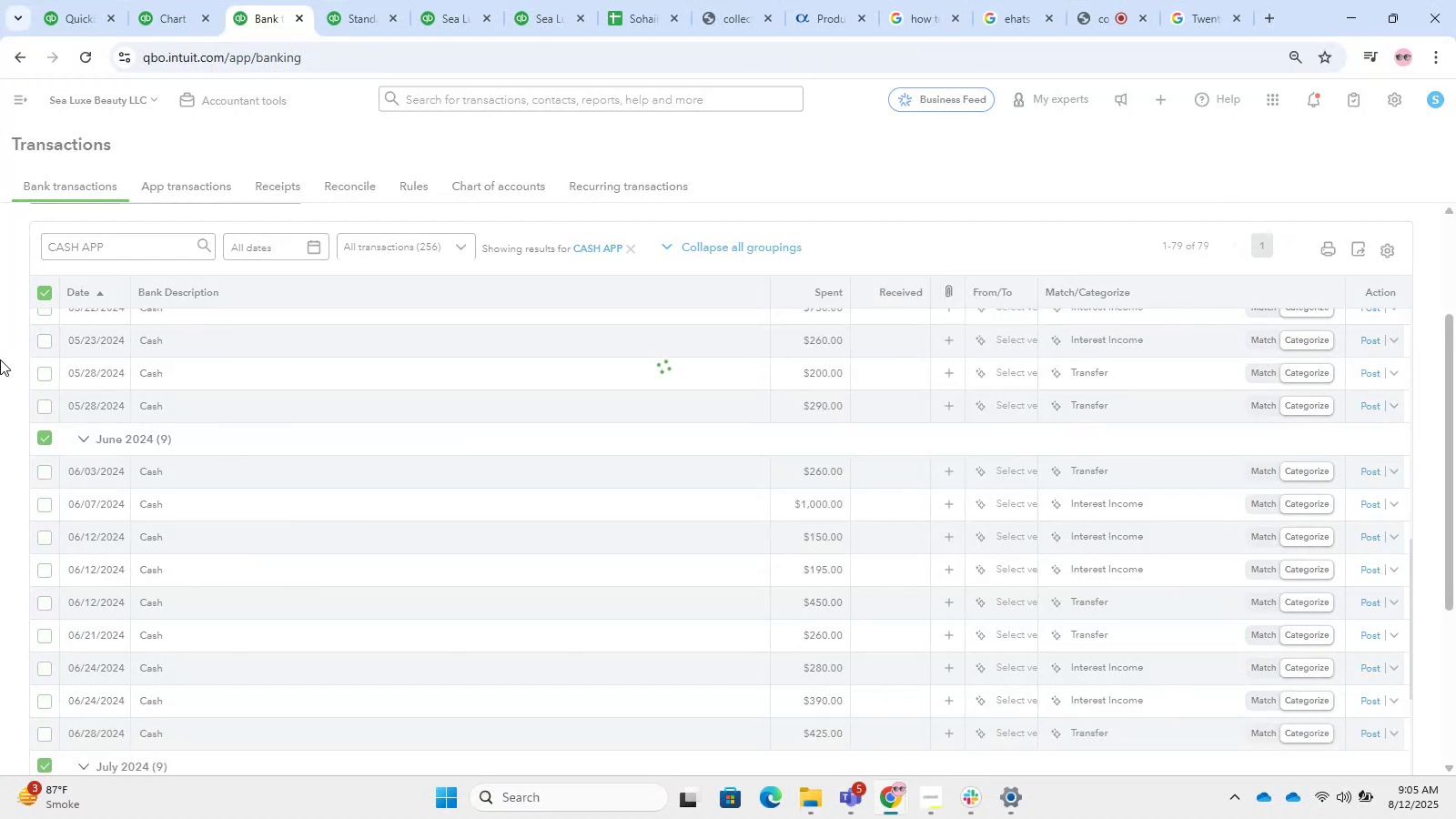 
wait(13.27)
 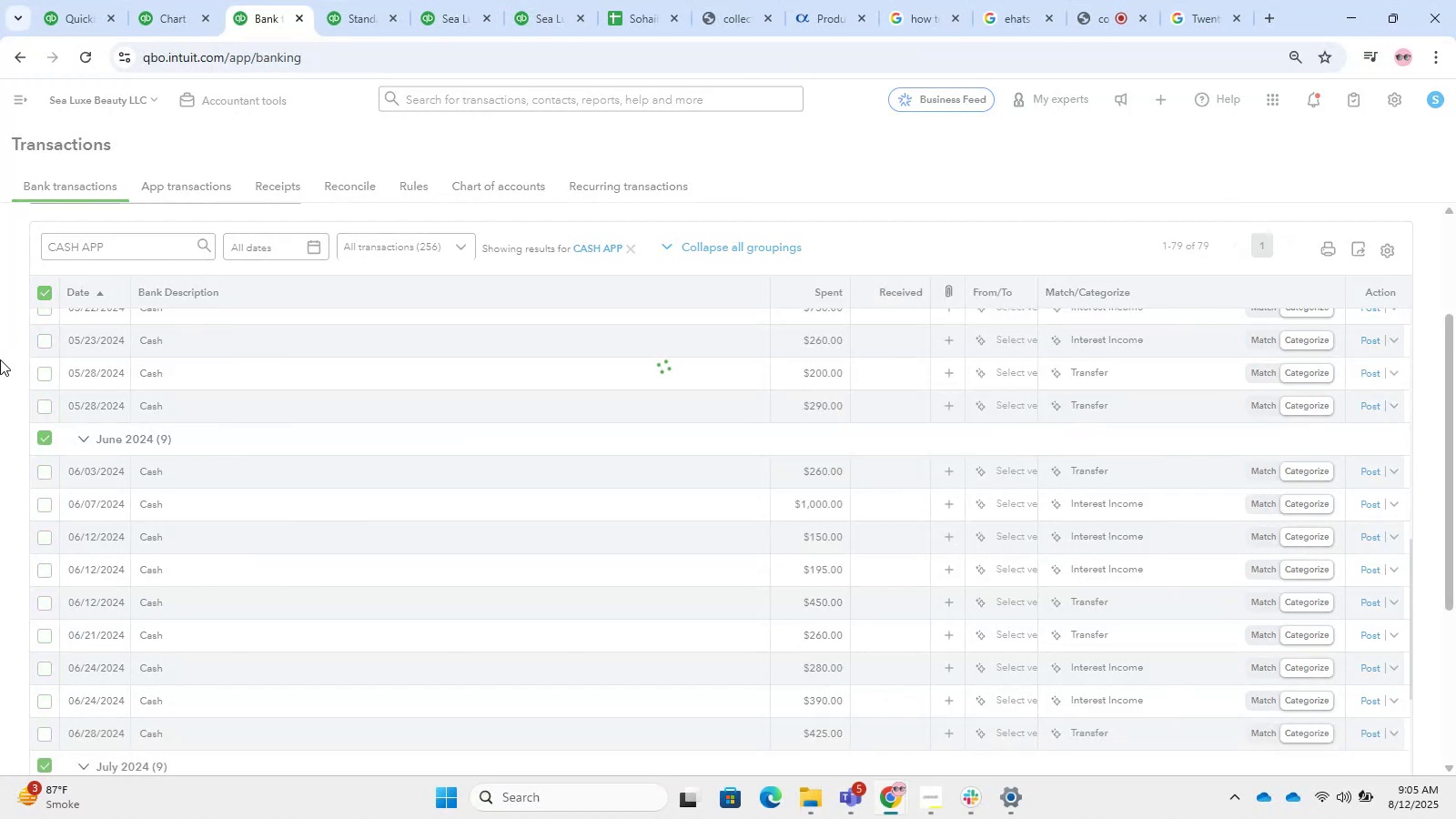 
left_click([632, 412])
 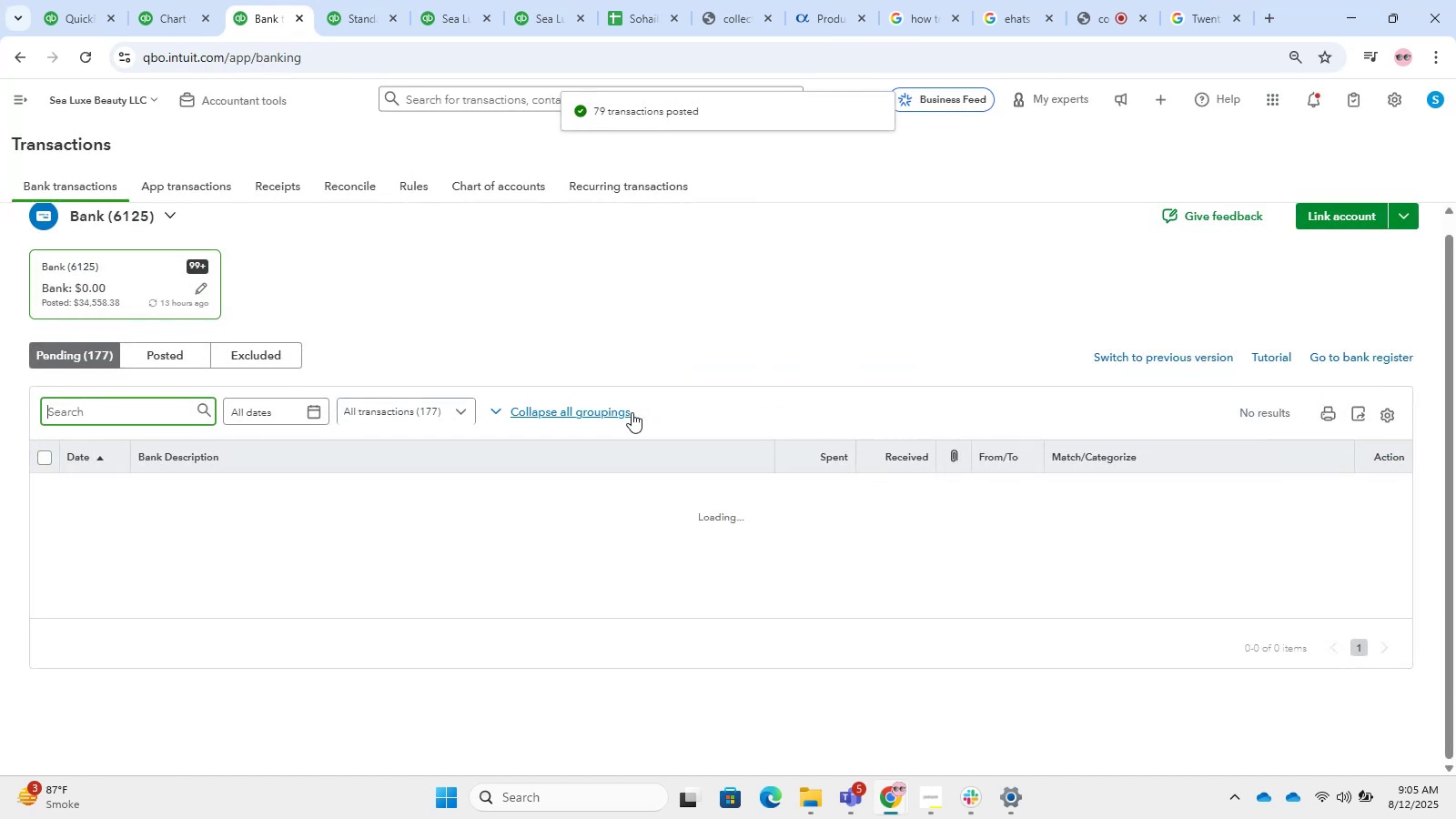 
mouse_move([412, 42])
 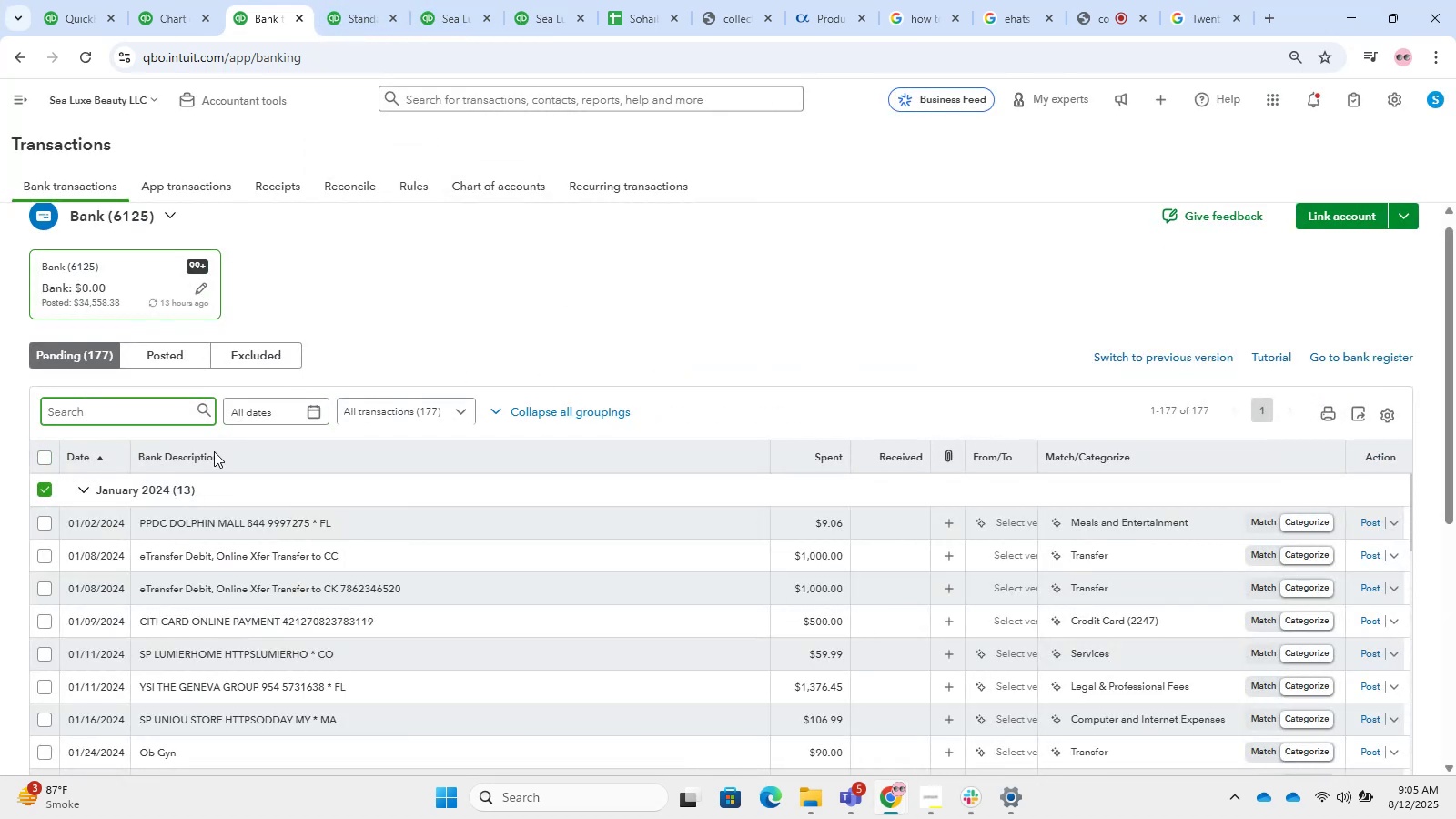 
left_click([162, 471])
 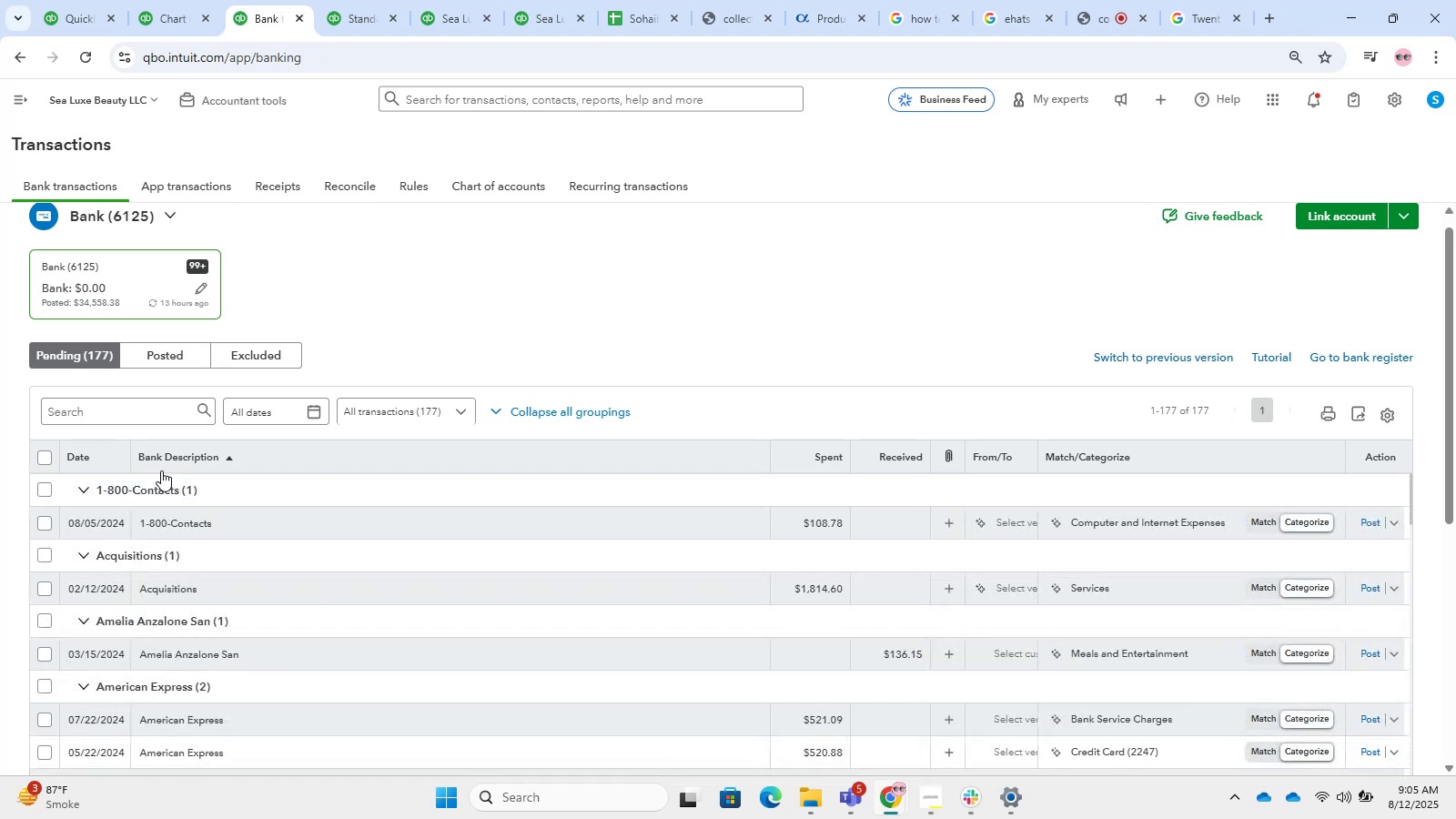 
wait(6.27)
 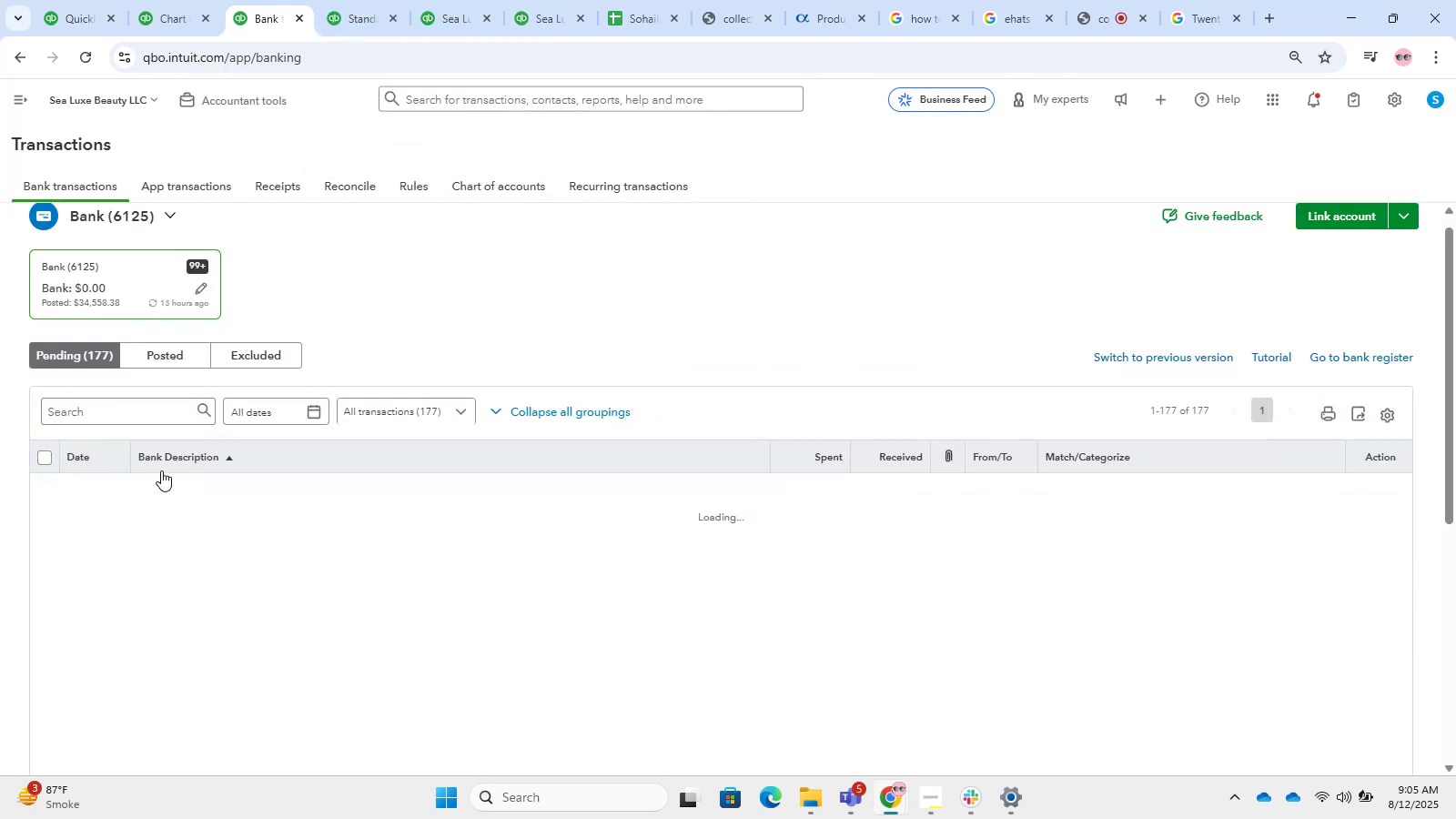 
scroll: coordinate [592, 602], scroll_direction: down, amount: 5.0
 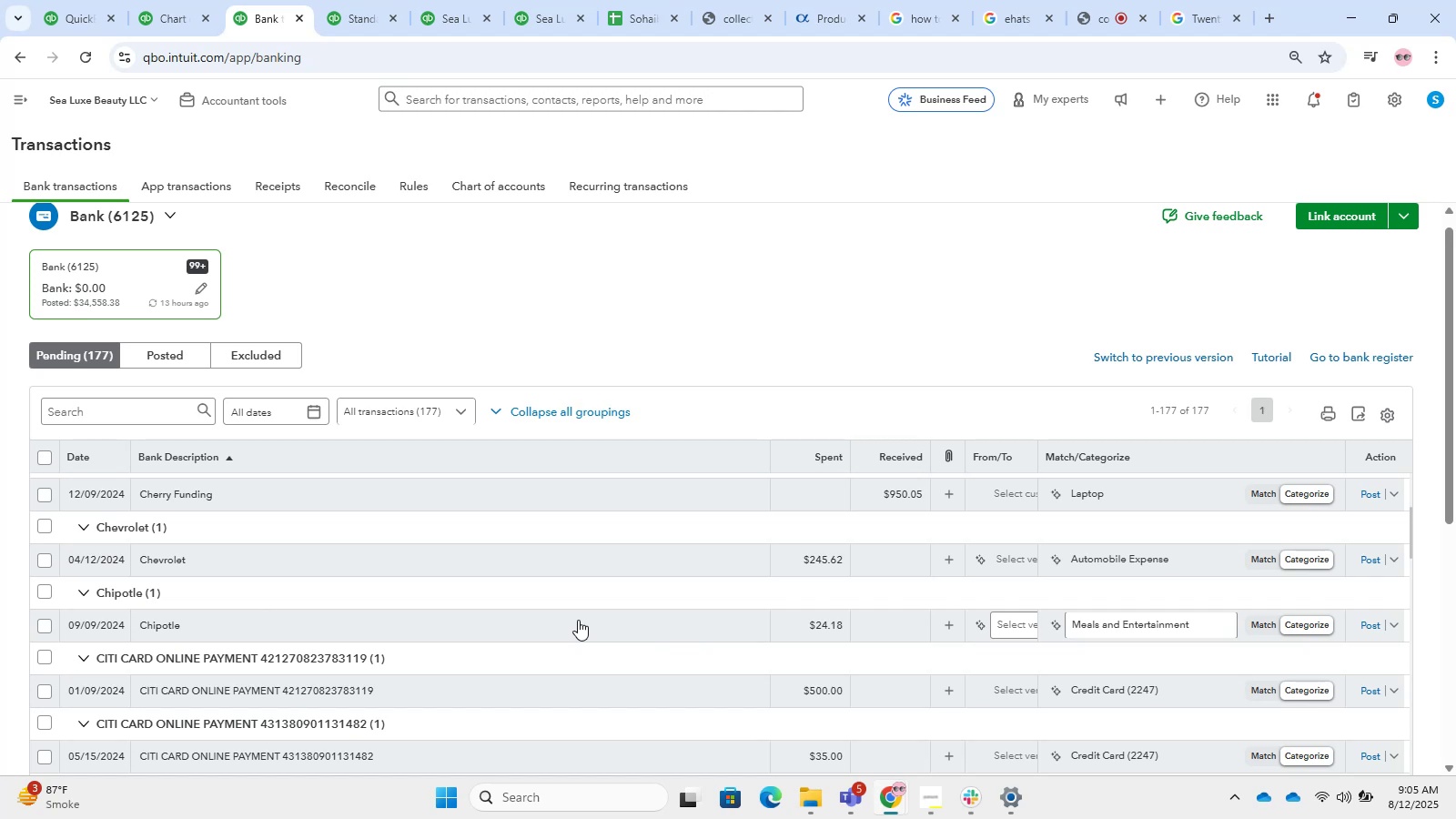 
wait(19.36)
 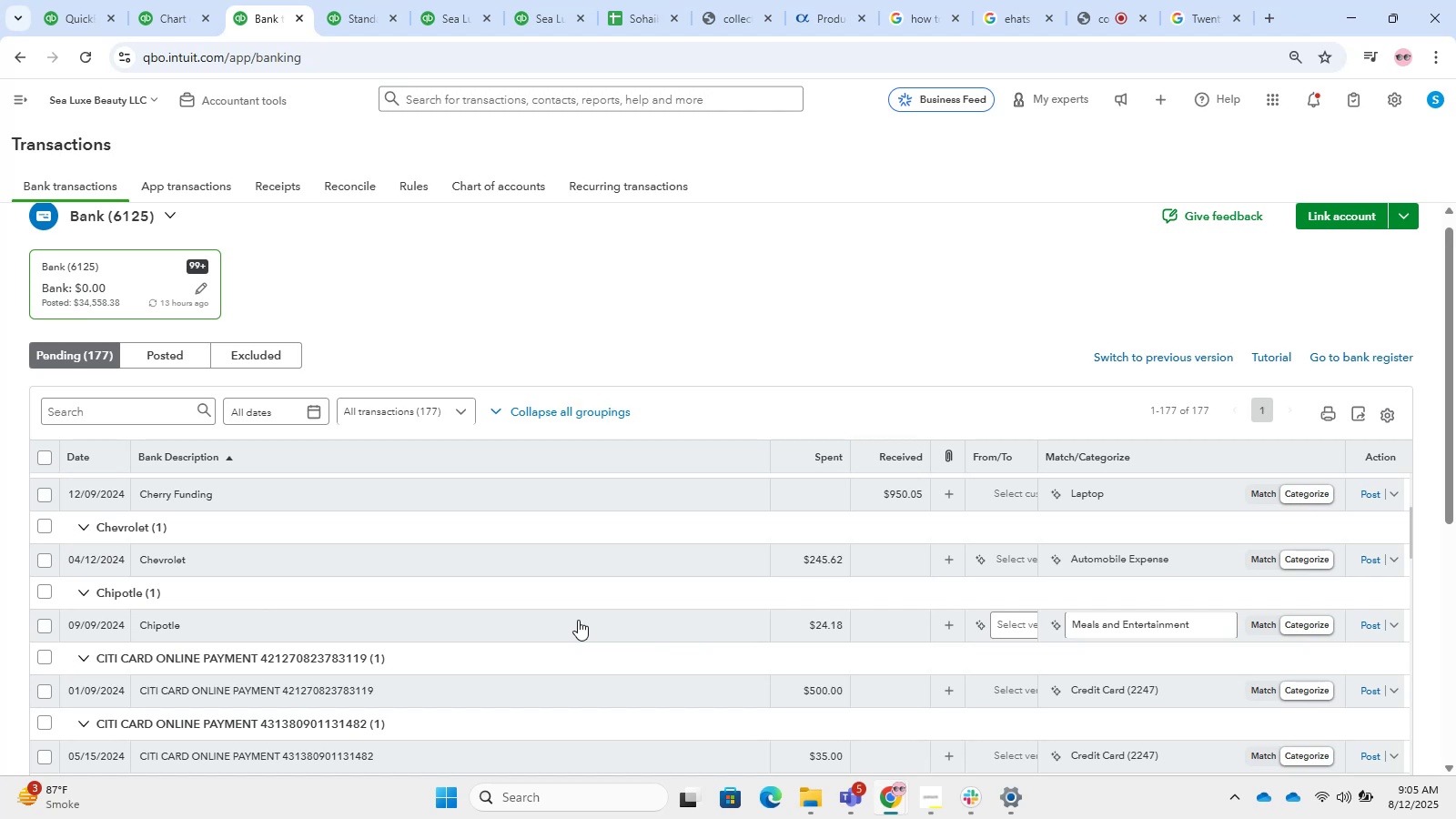 
left_click([428, 618])
 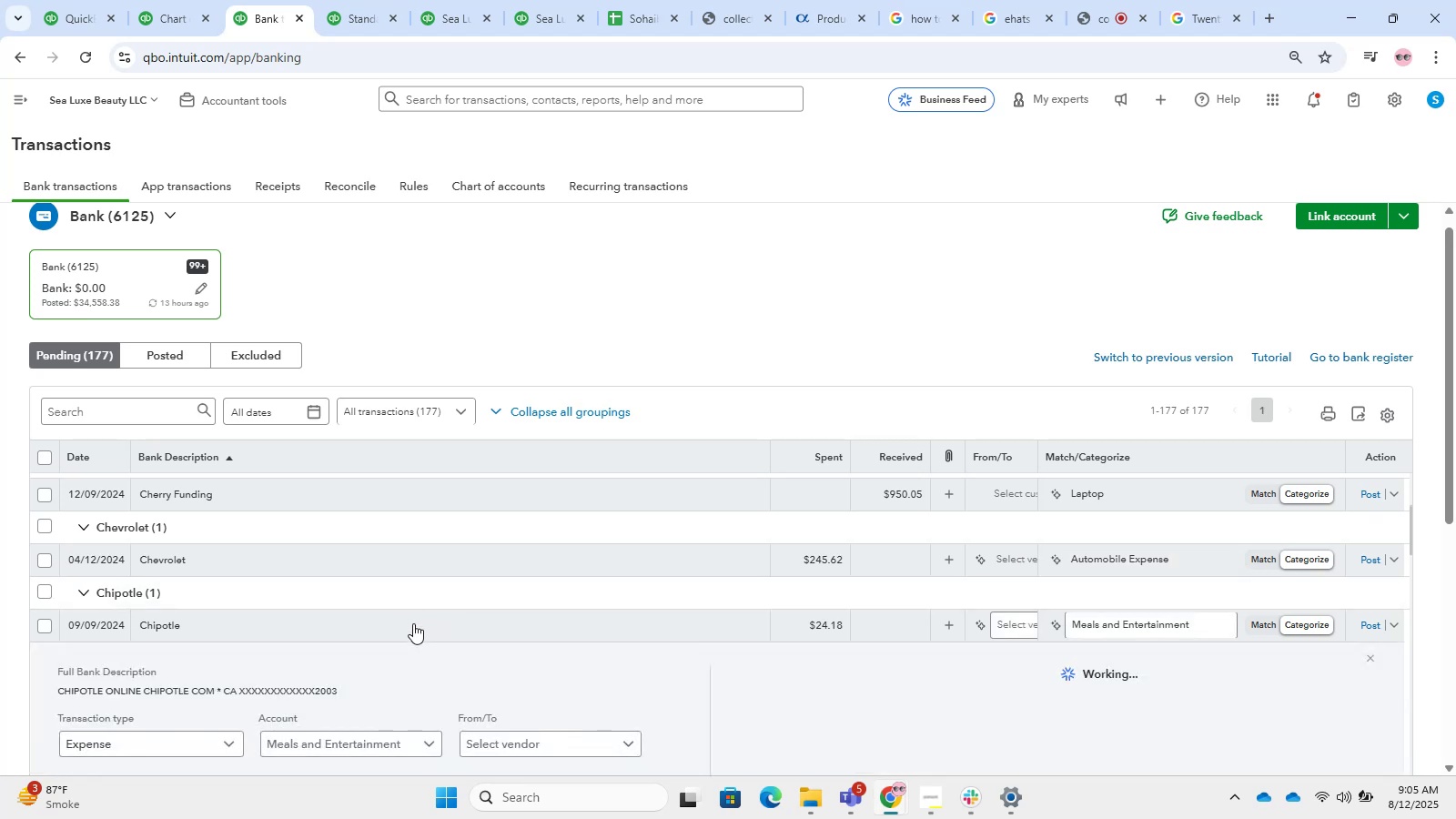 
scroll: coordinate [367, 629], scroll_direction: down, amount: 3.0
 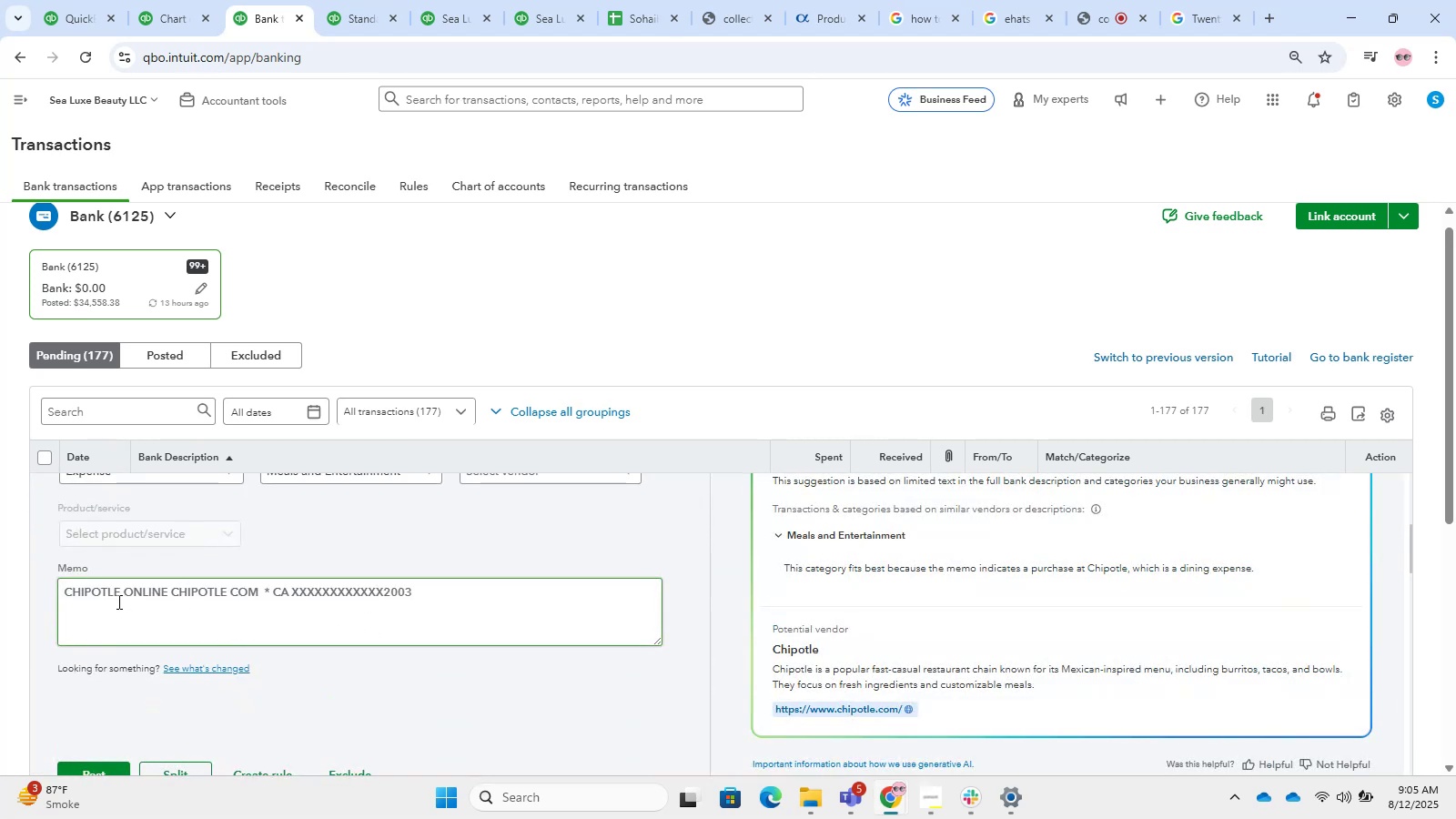 
left_click_drag(start_coordinate=[124, 597], to_coordinate=[48, 606])
 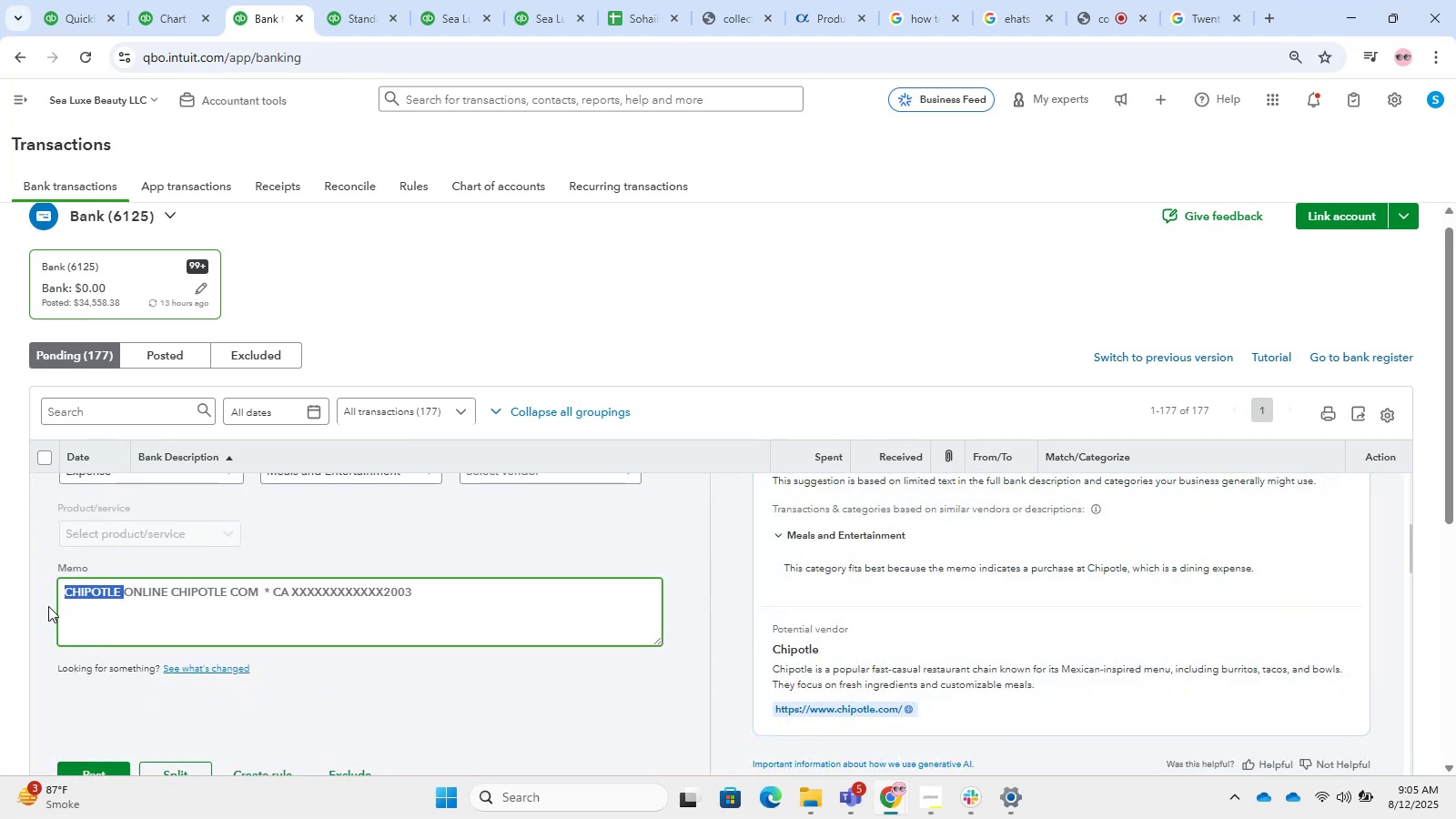 
hold_key(key=ControlLeft, duration=0.78)
 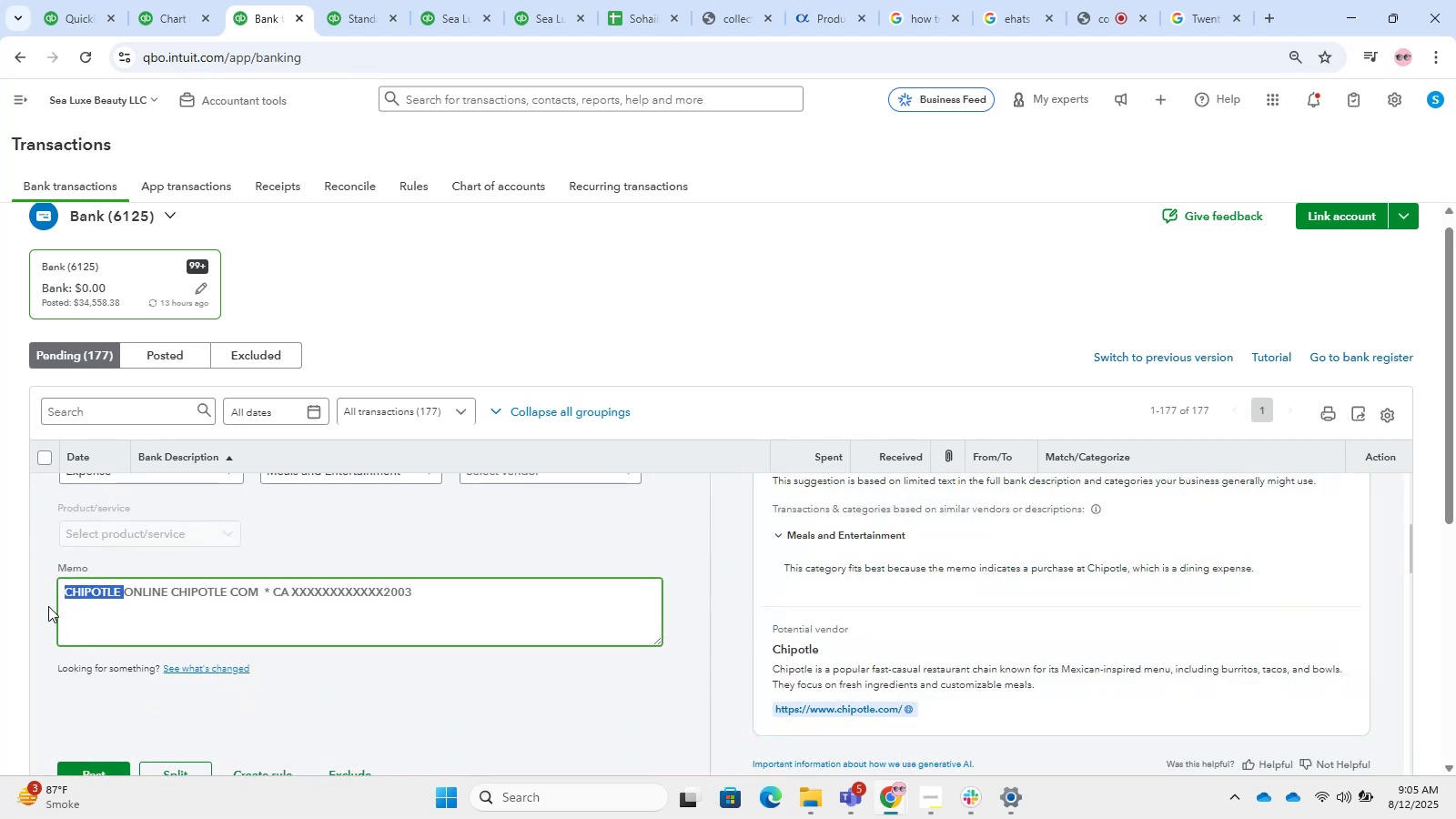 
key(Shift+ArrowLeft)
 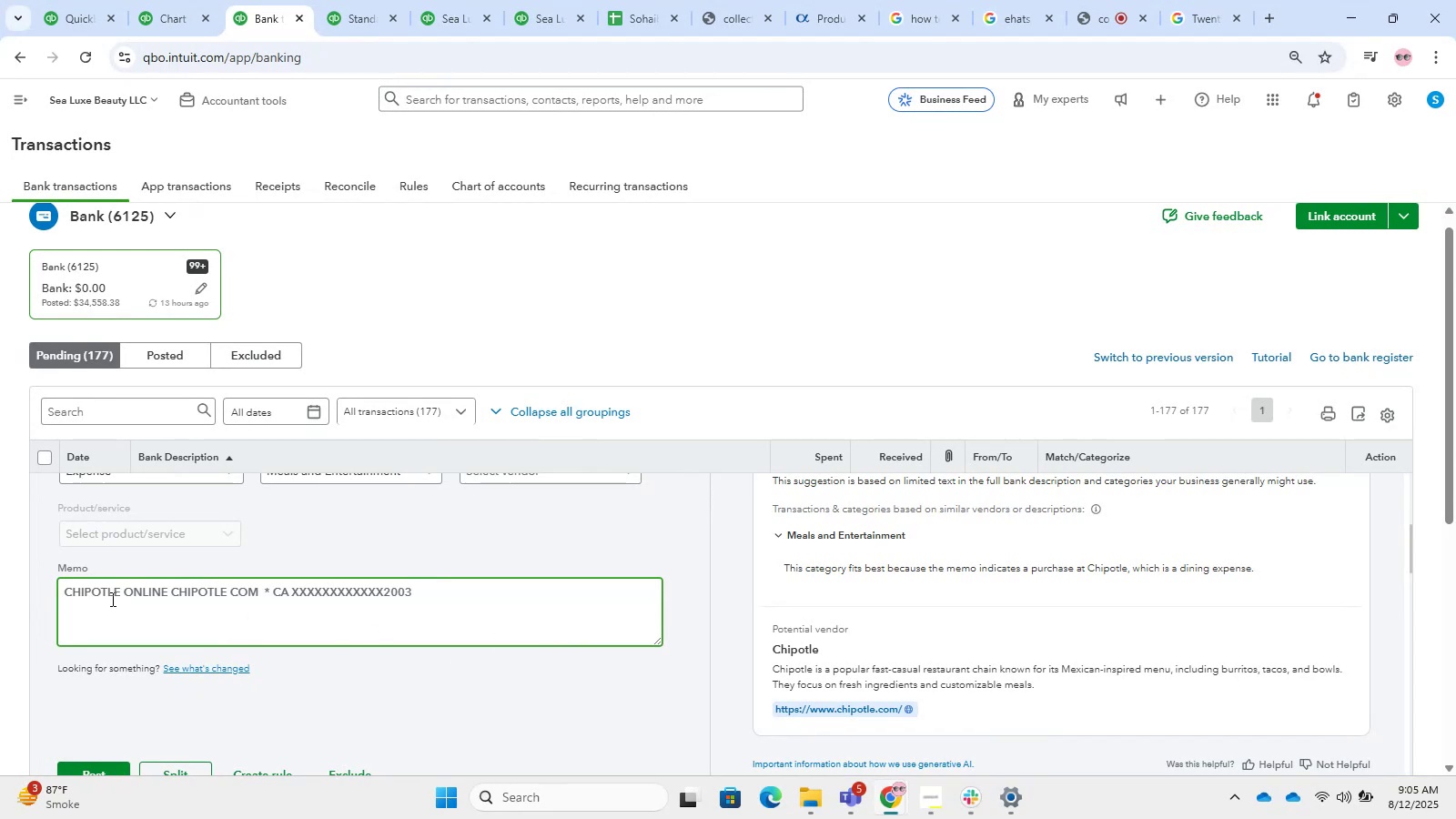 
left_click_drag(start_coordinate=[122, 594], to_coordinate=[61, 591])
 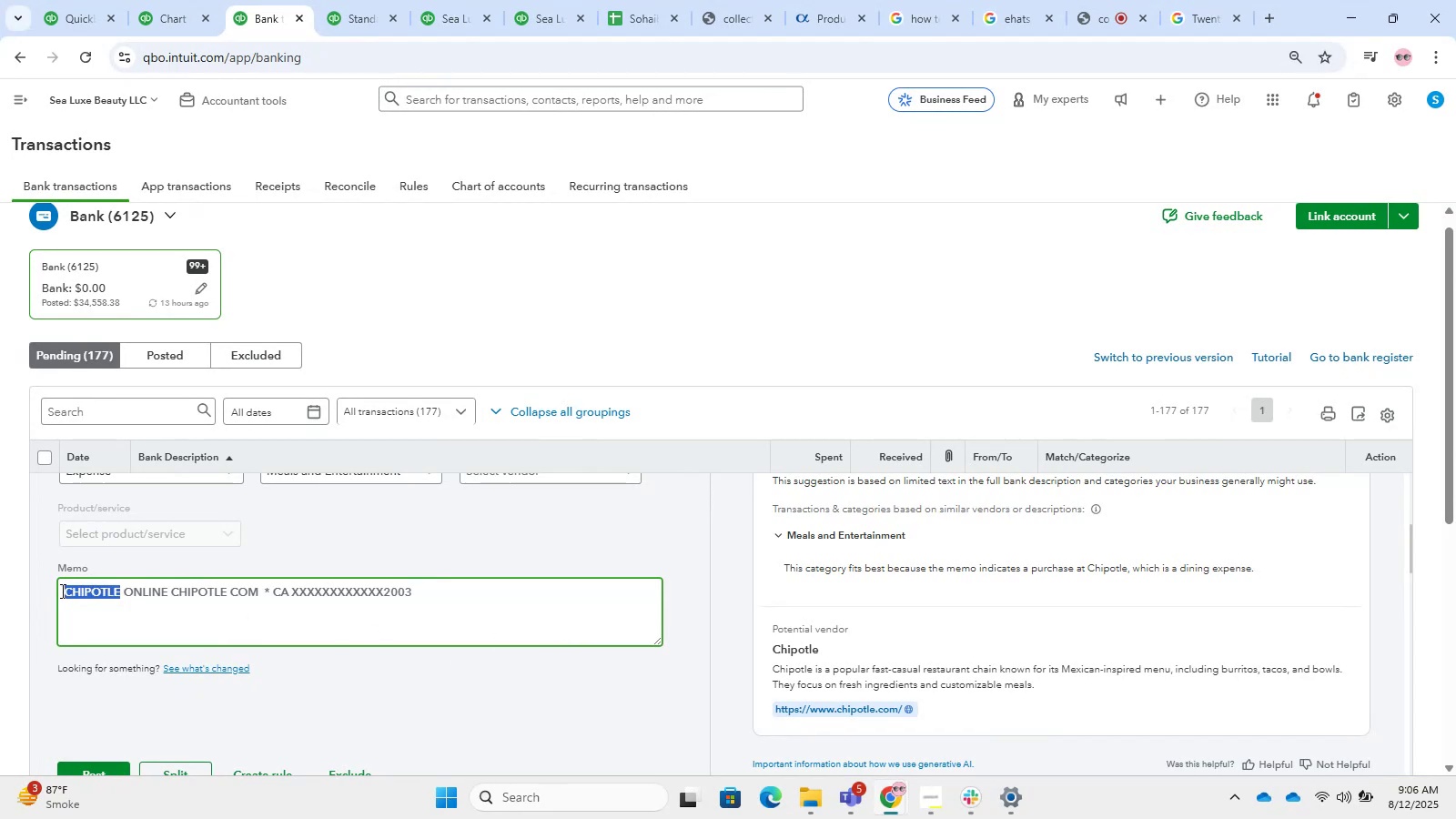 
key(Control+C)
 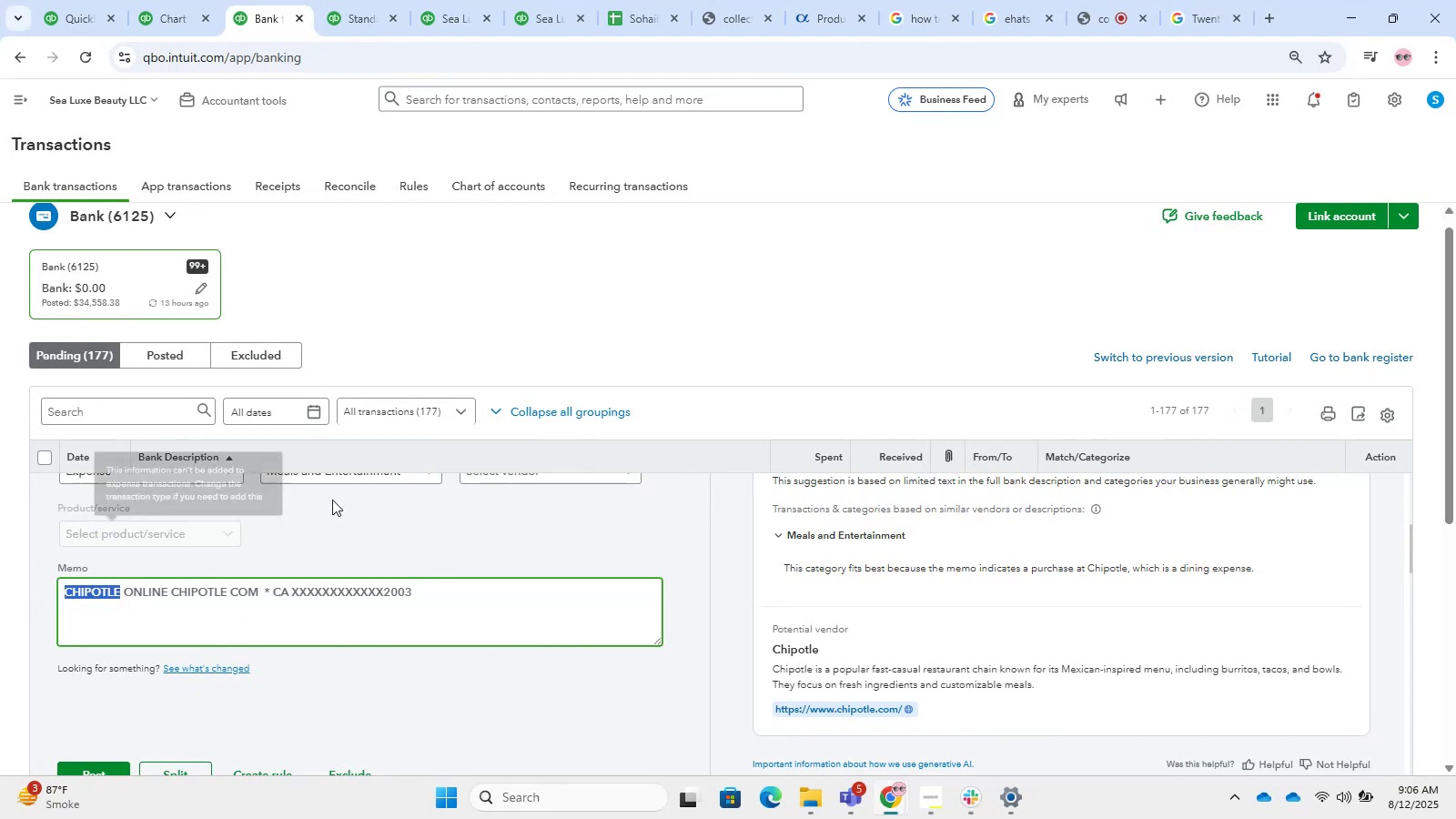 
scroll: coordinate [562, 665], scroll_direction: up, amount: 1.0
 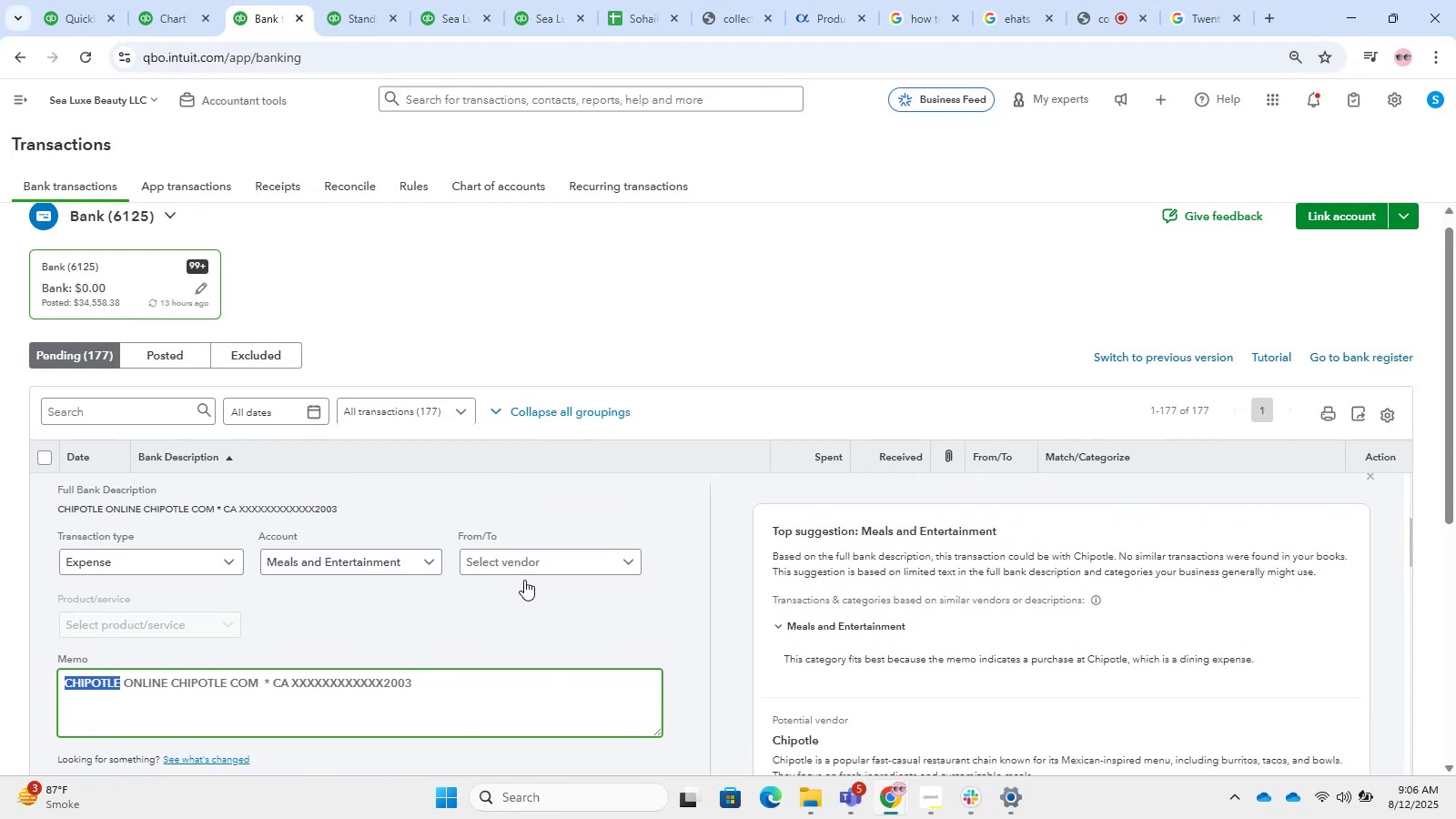 
double_click([520, 570])
 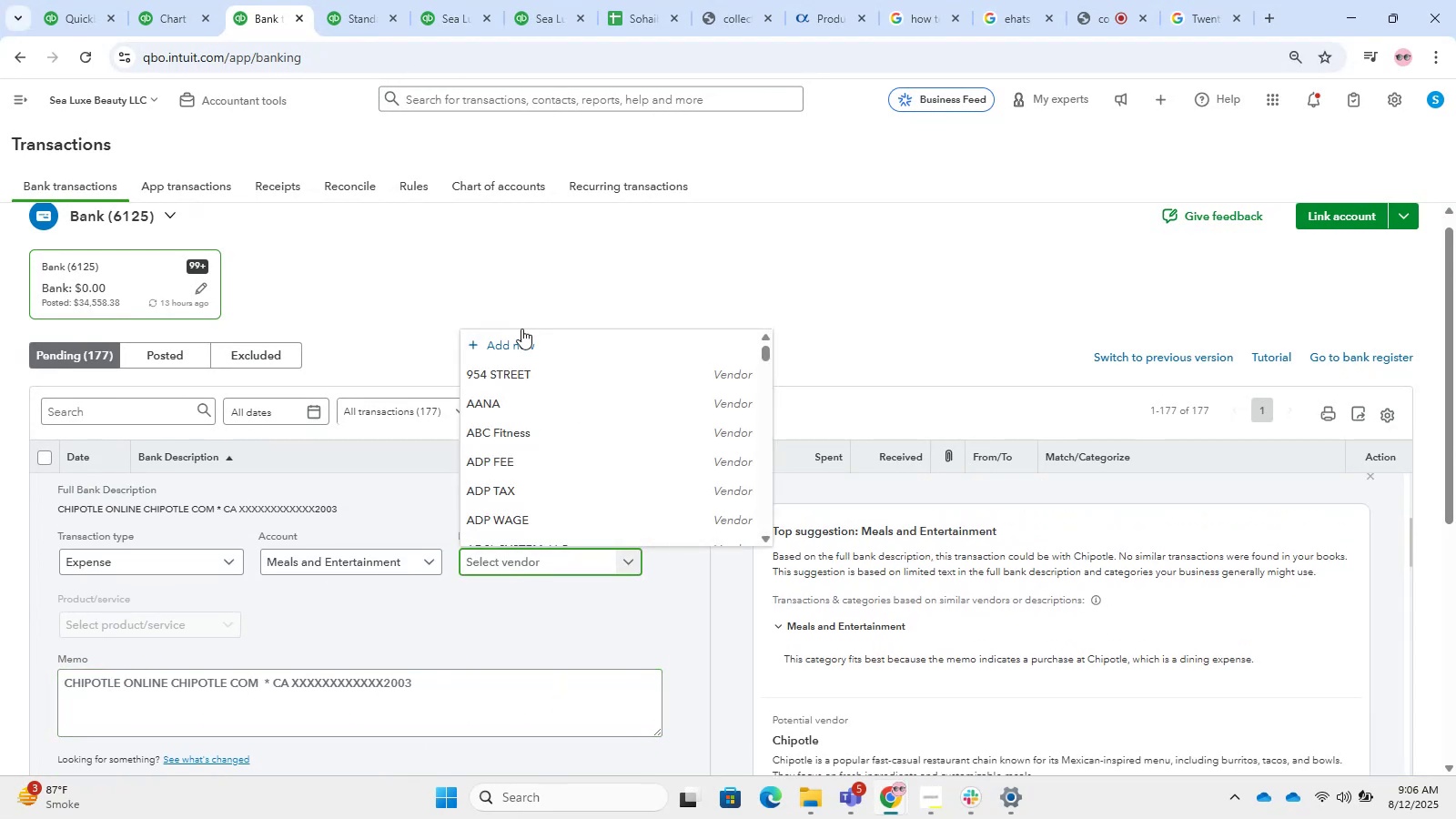 
left_click([521, 338])
 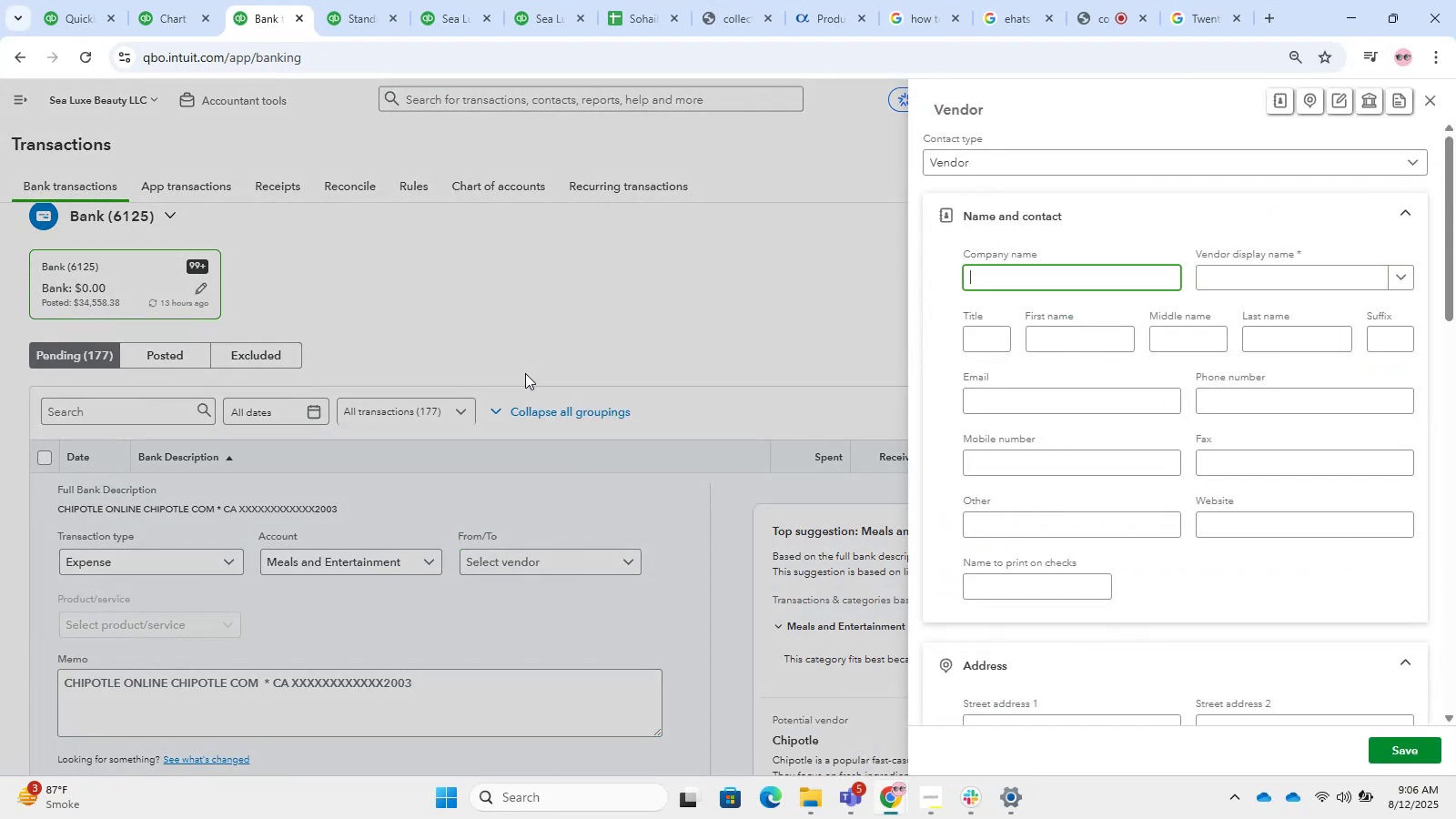 
key(Control+V)
 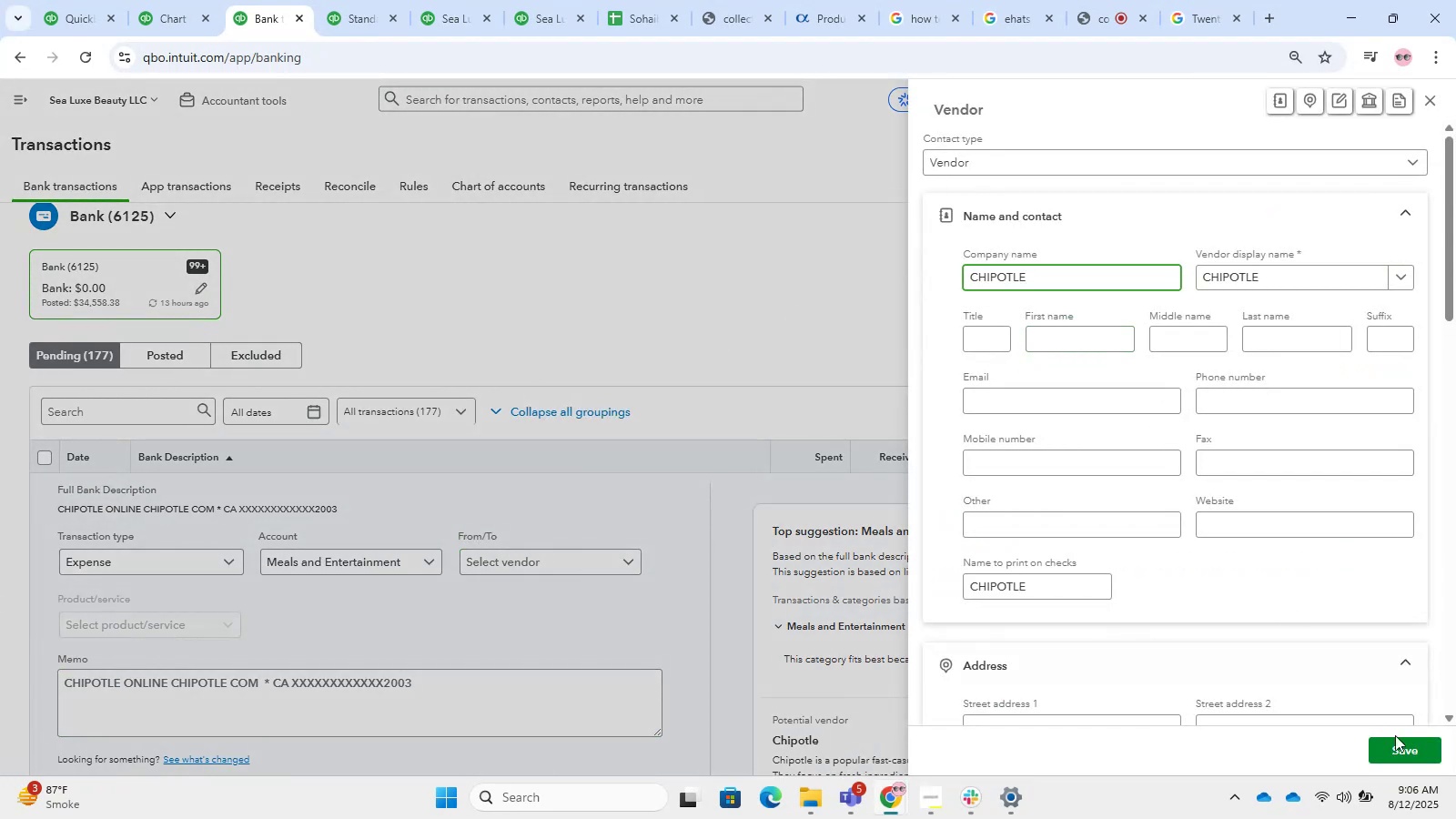 
left_click([1401, 747])
 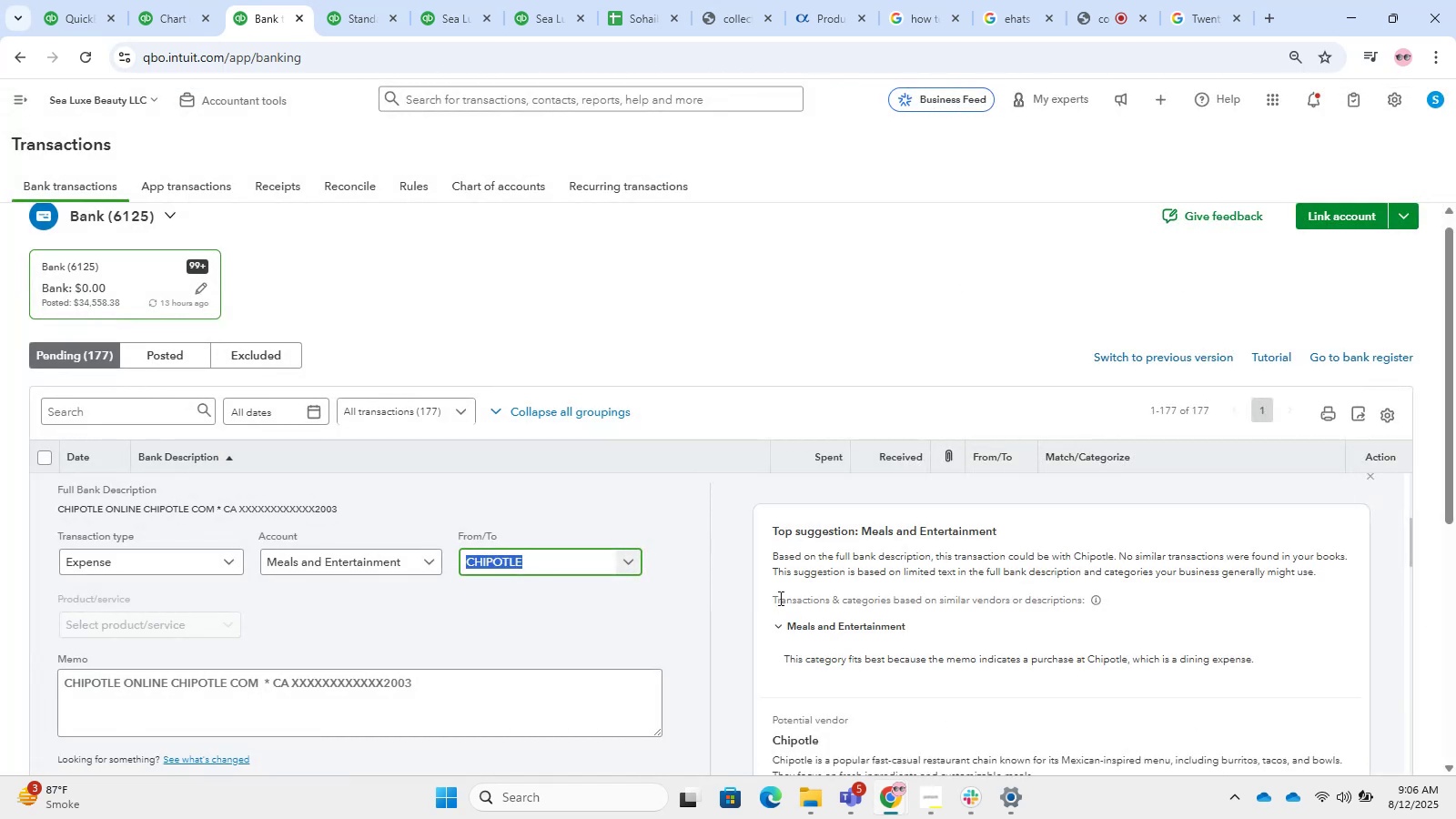 
scroll: coordinate [1309, 544], scroll_direction: up, amount: 1.0
 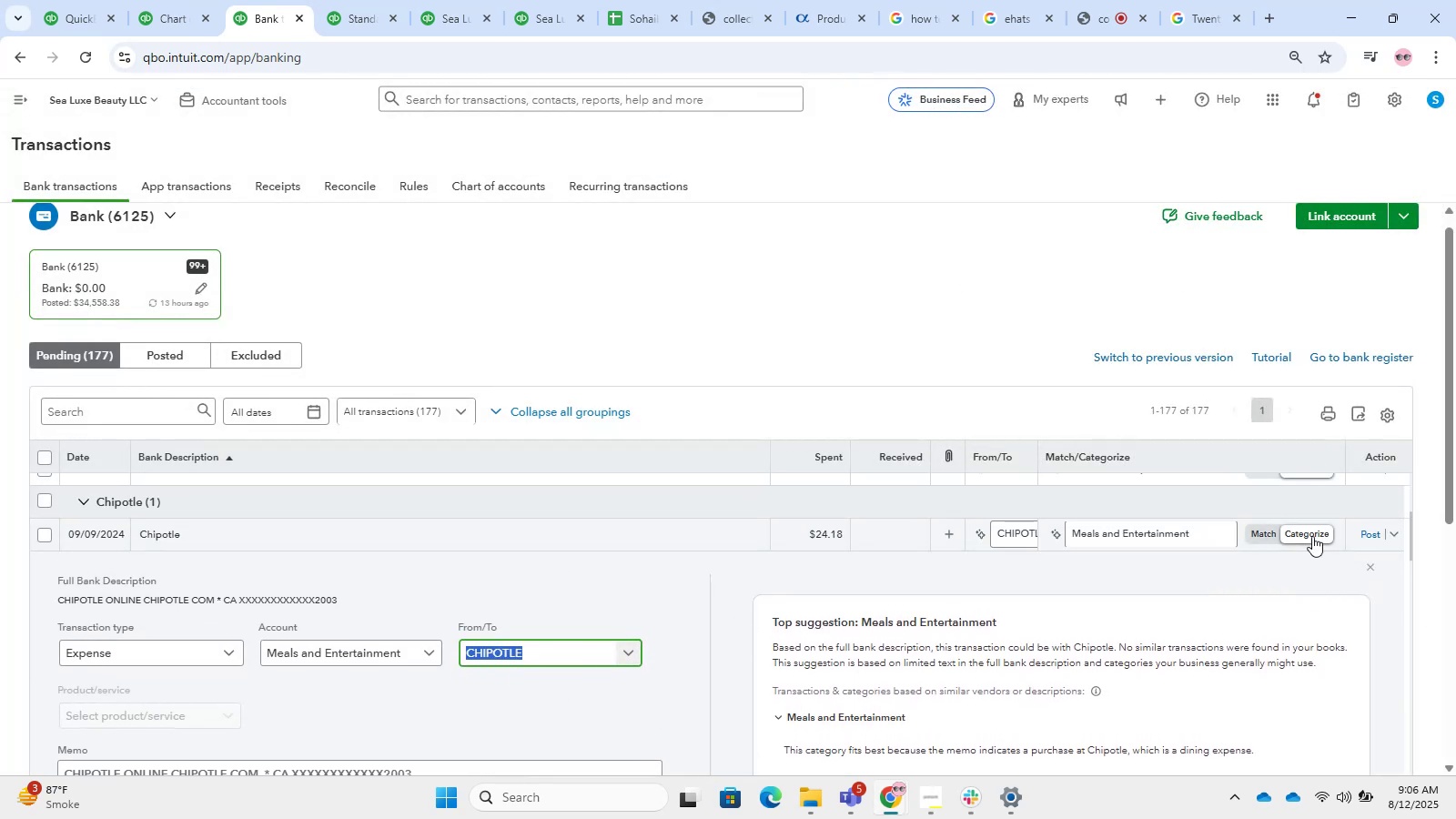 
left_click([1368, 532])
 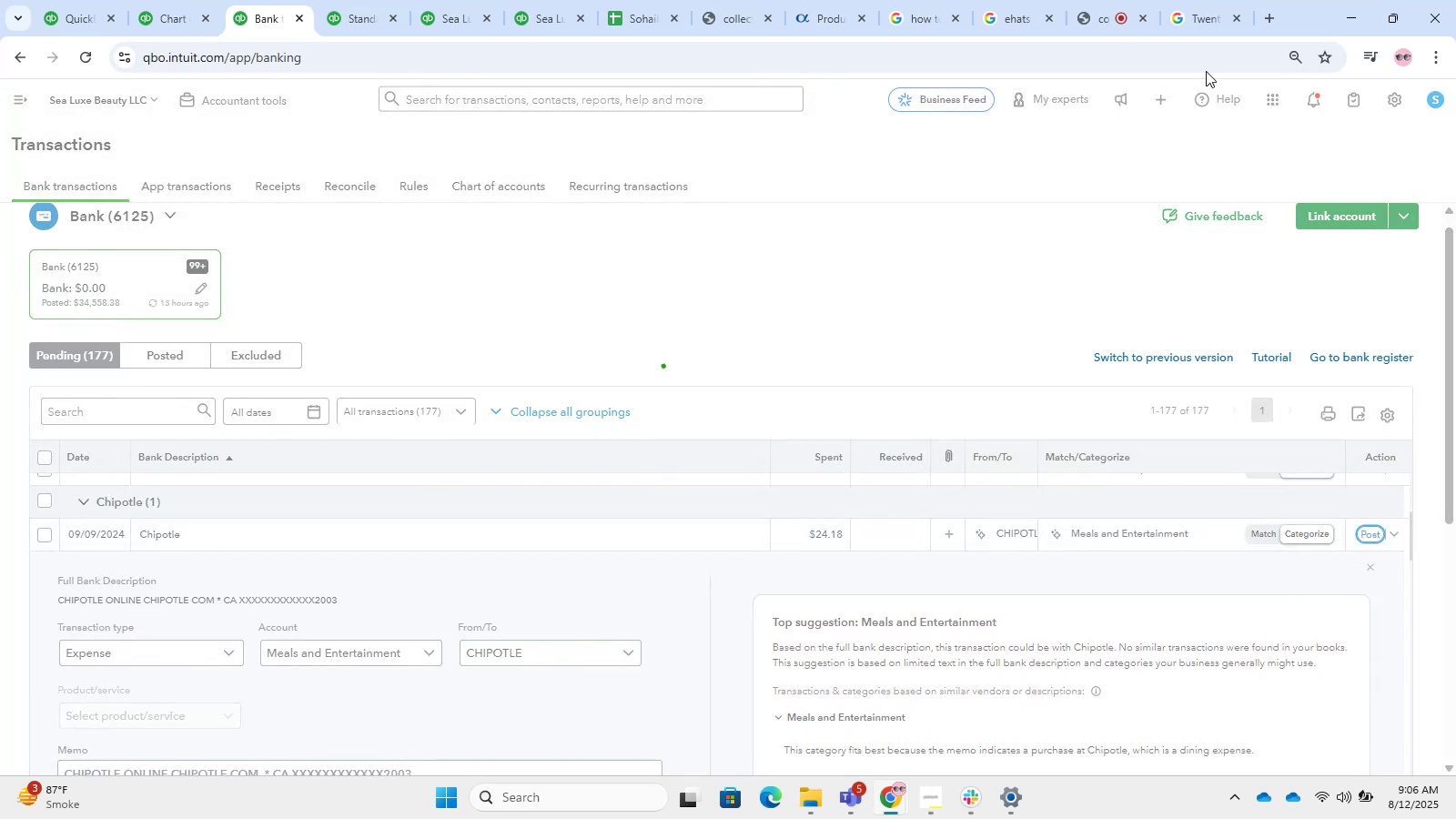 
double_click([1091, 0])
 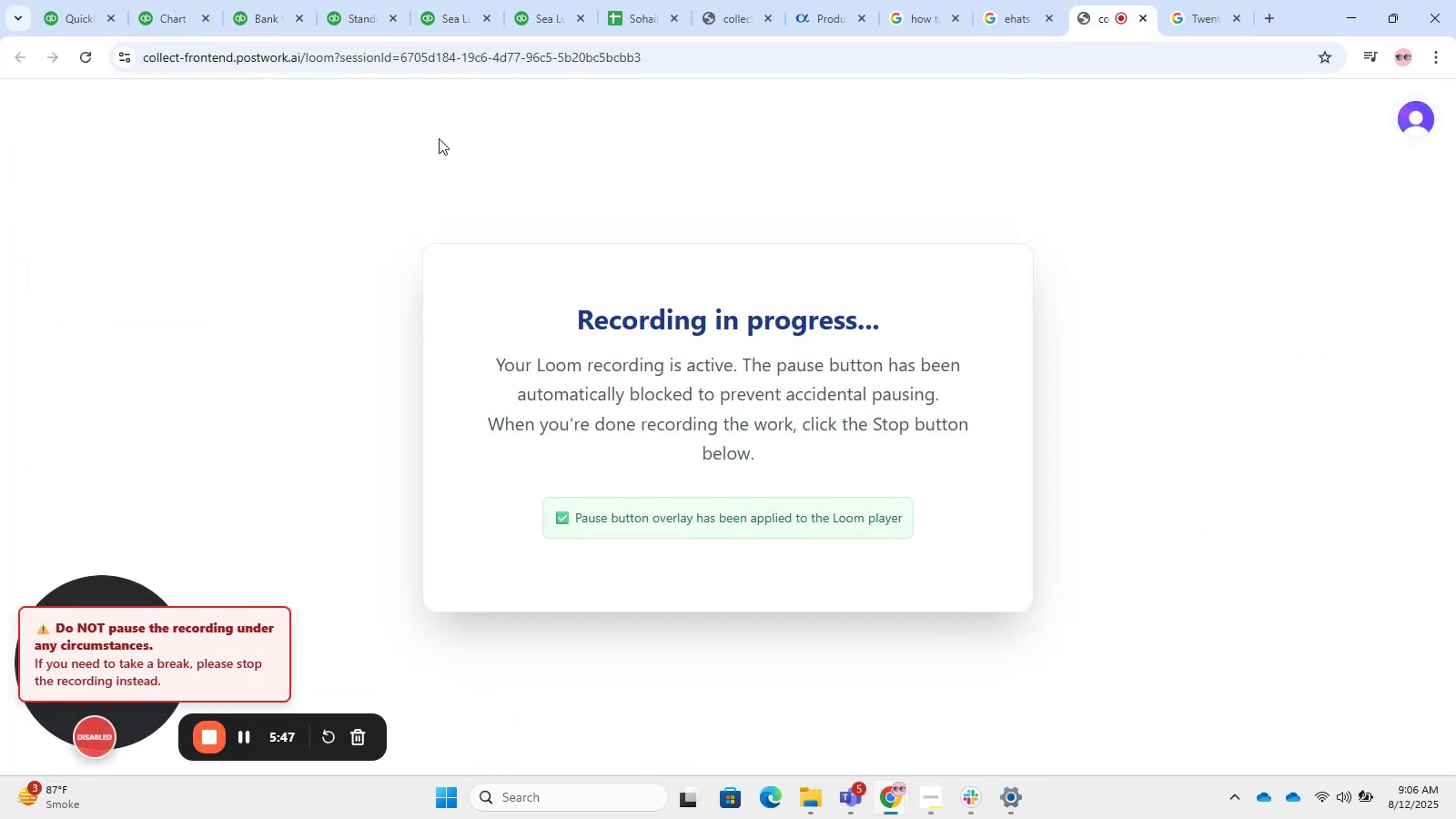 
left_click([186, 0])
 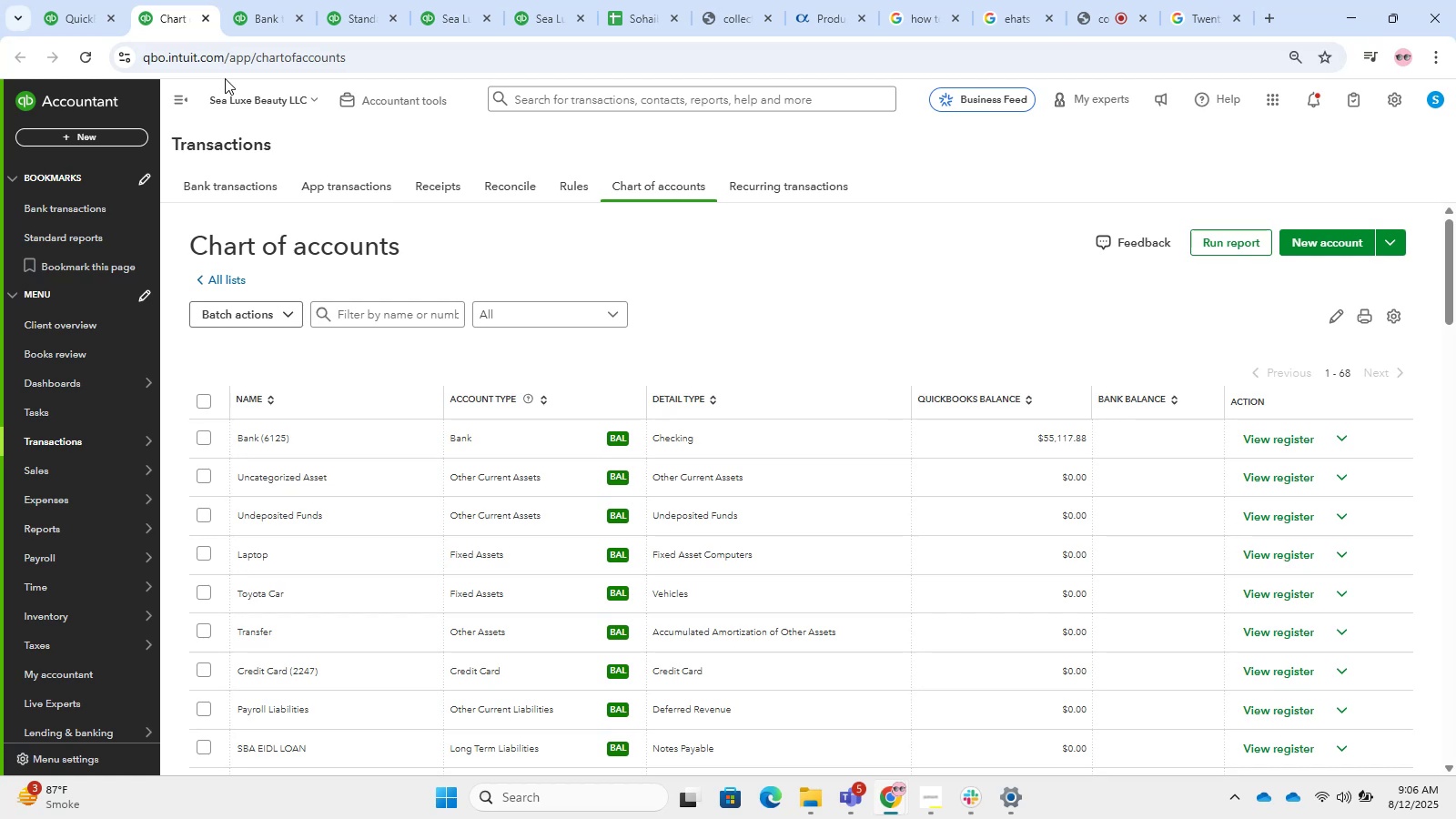 
left_click([739, 14])
 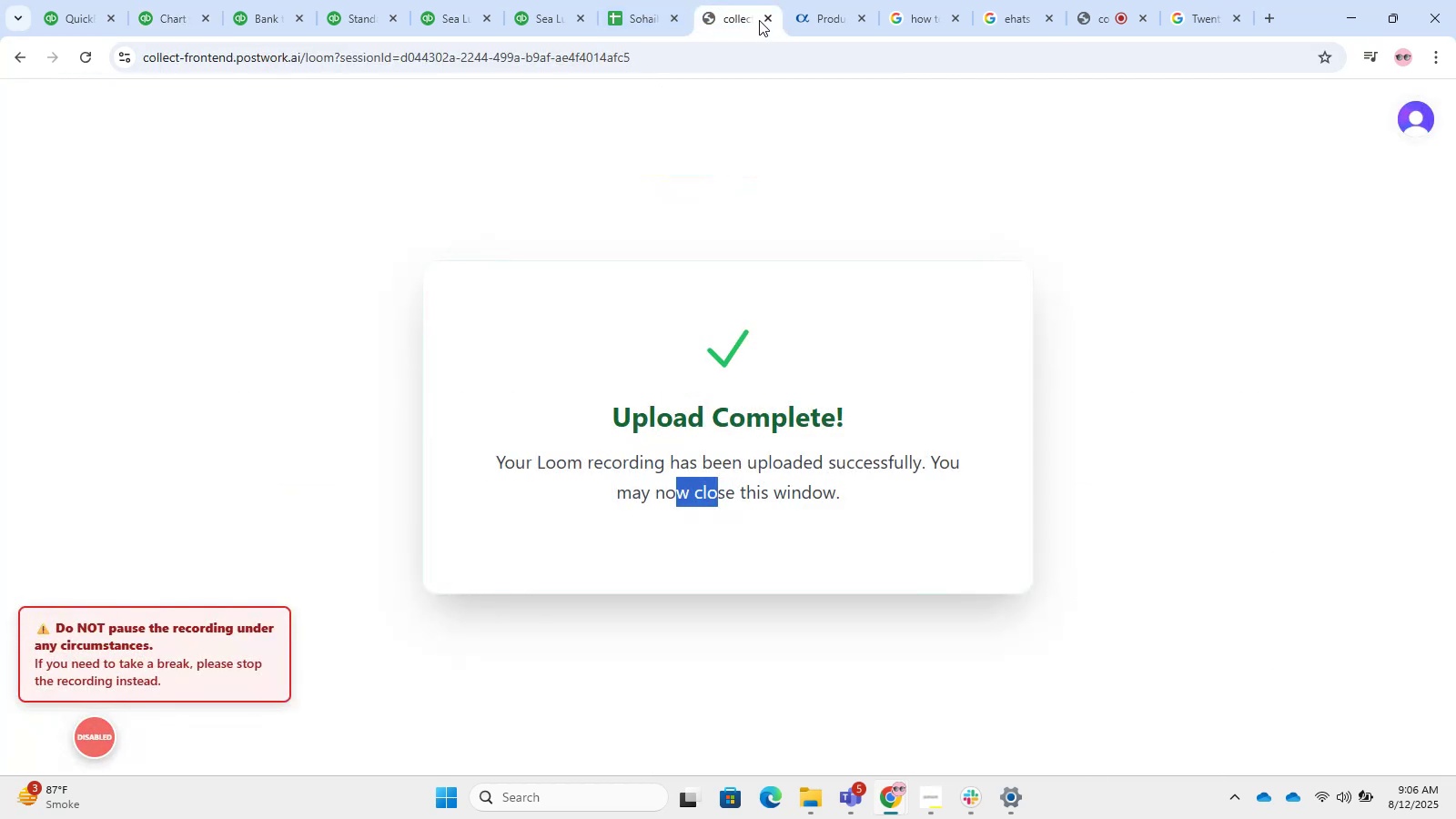 
left_click([765, 19])
 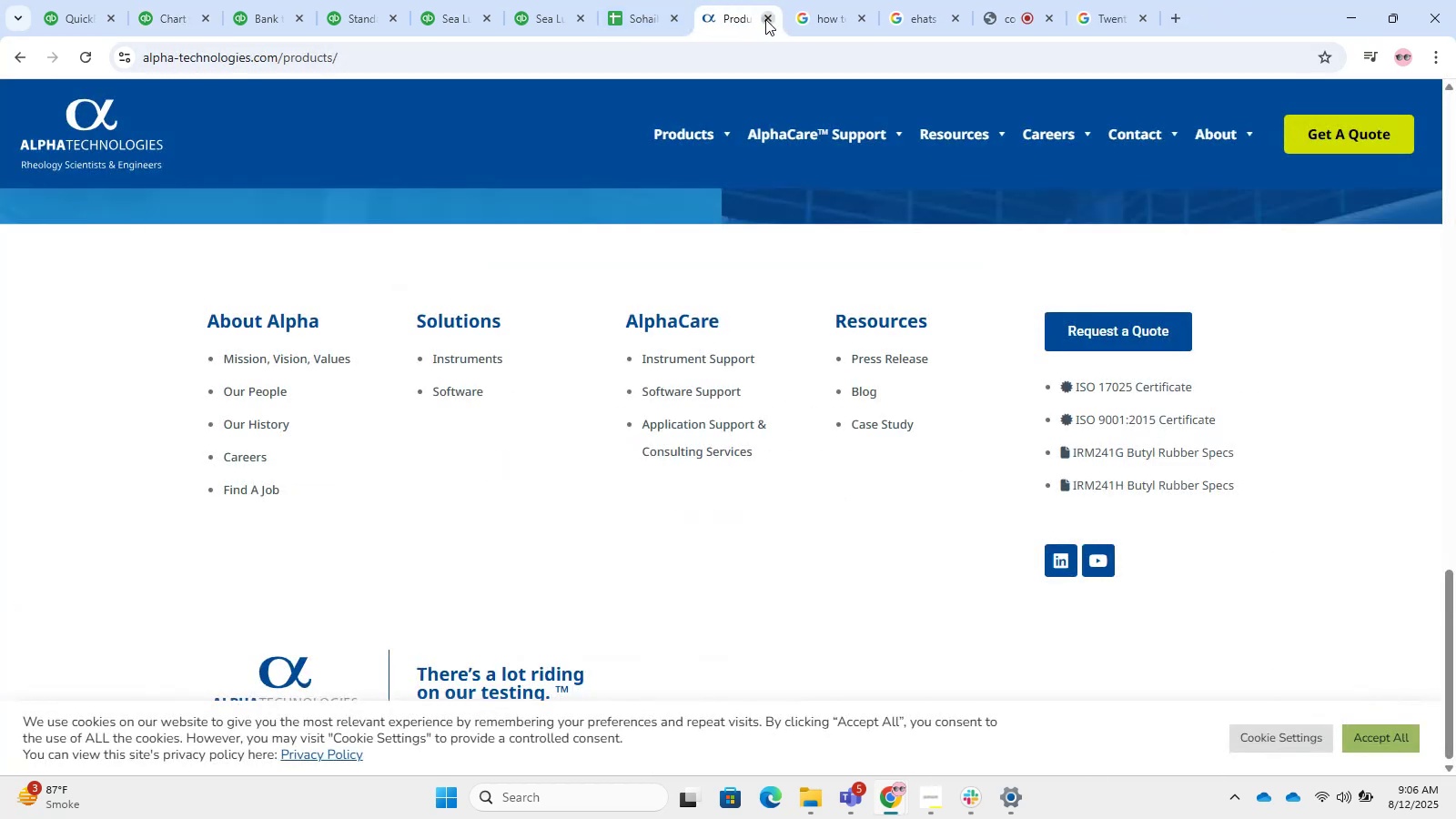 
double_click([765, 19])
 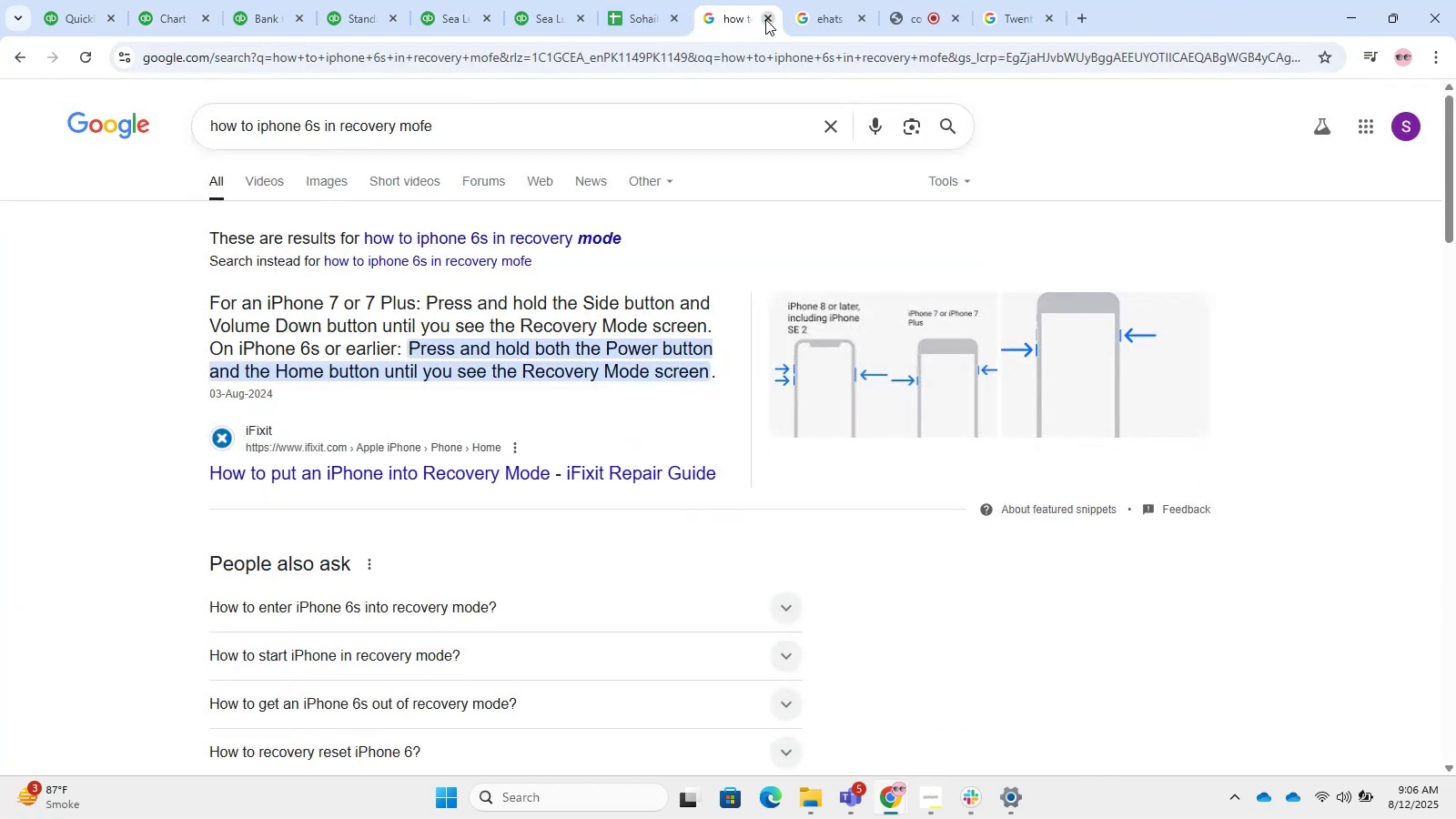 
triple_click([765, 19])
 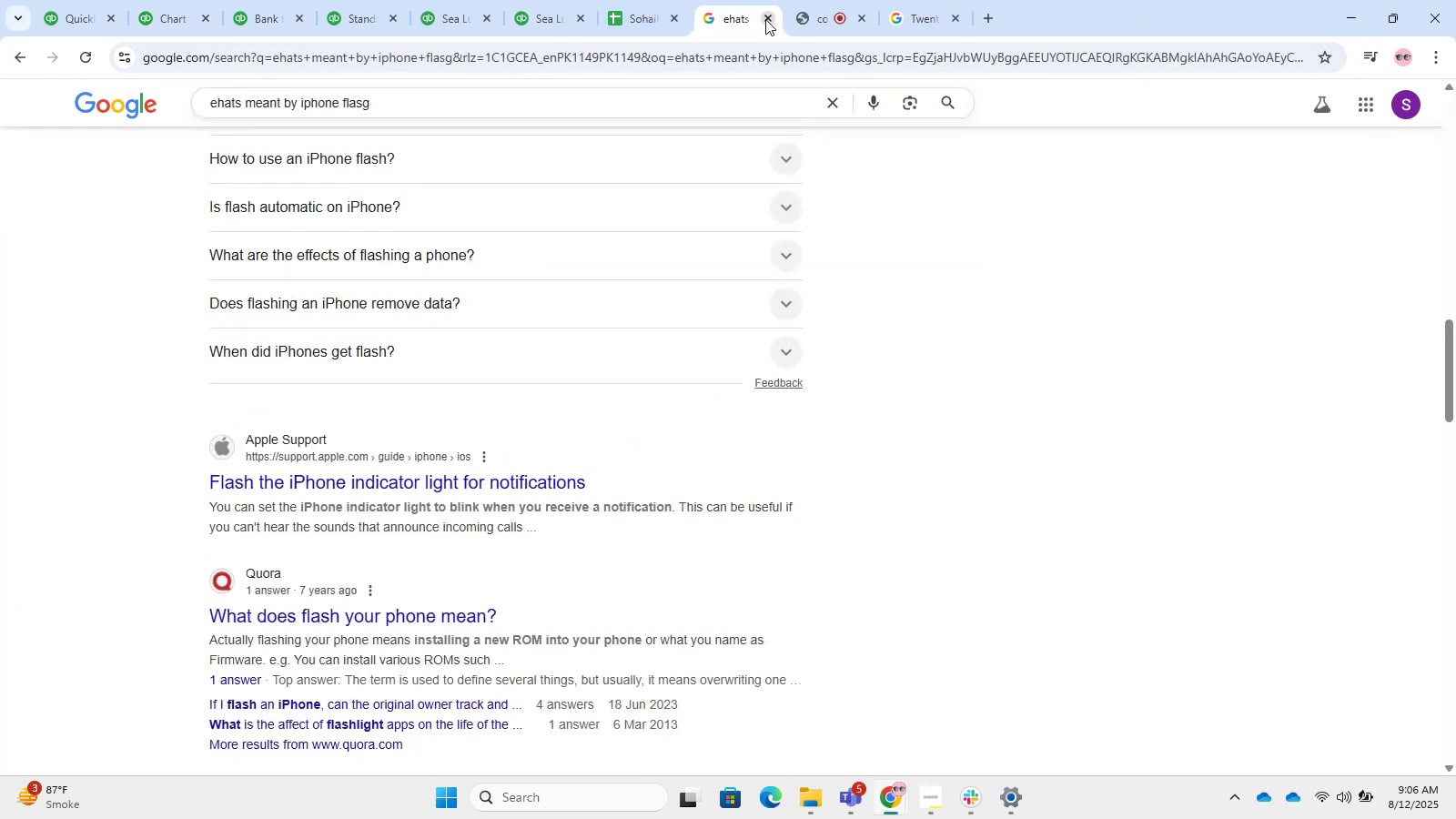 
left_click([765, 19])
 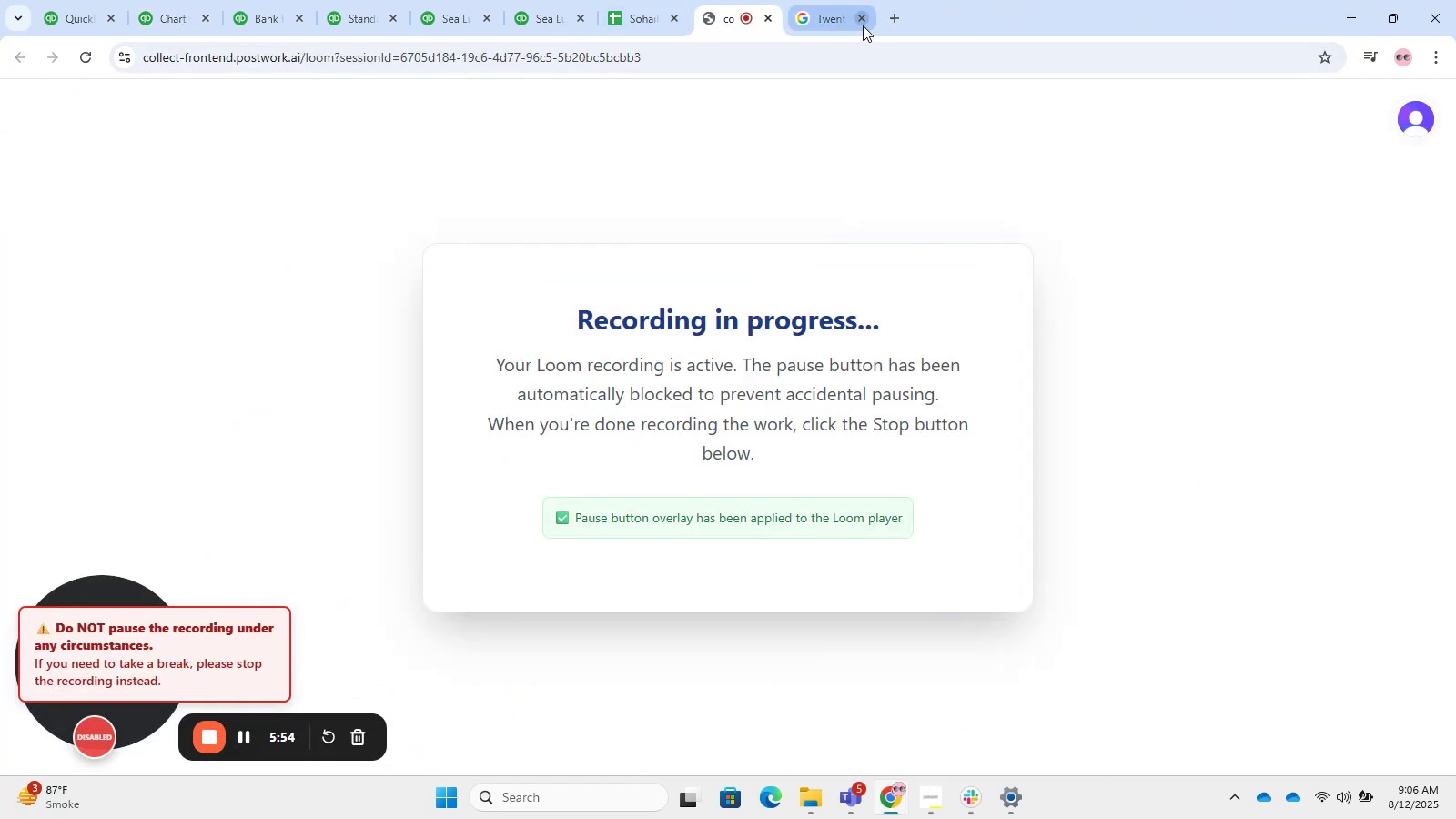 
left_click([864, 19])
 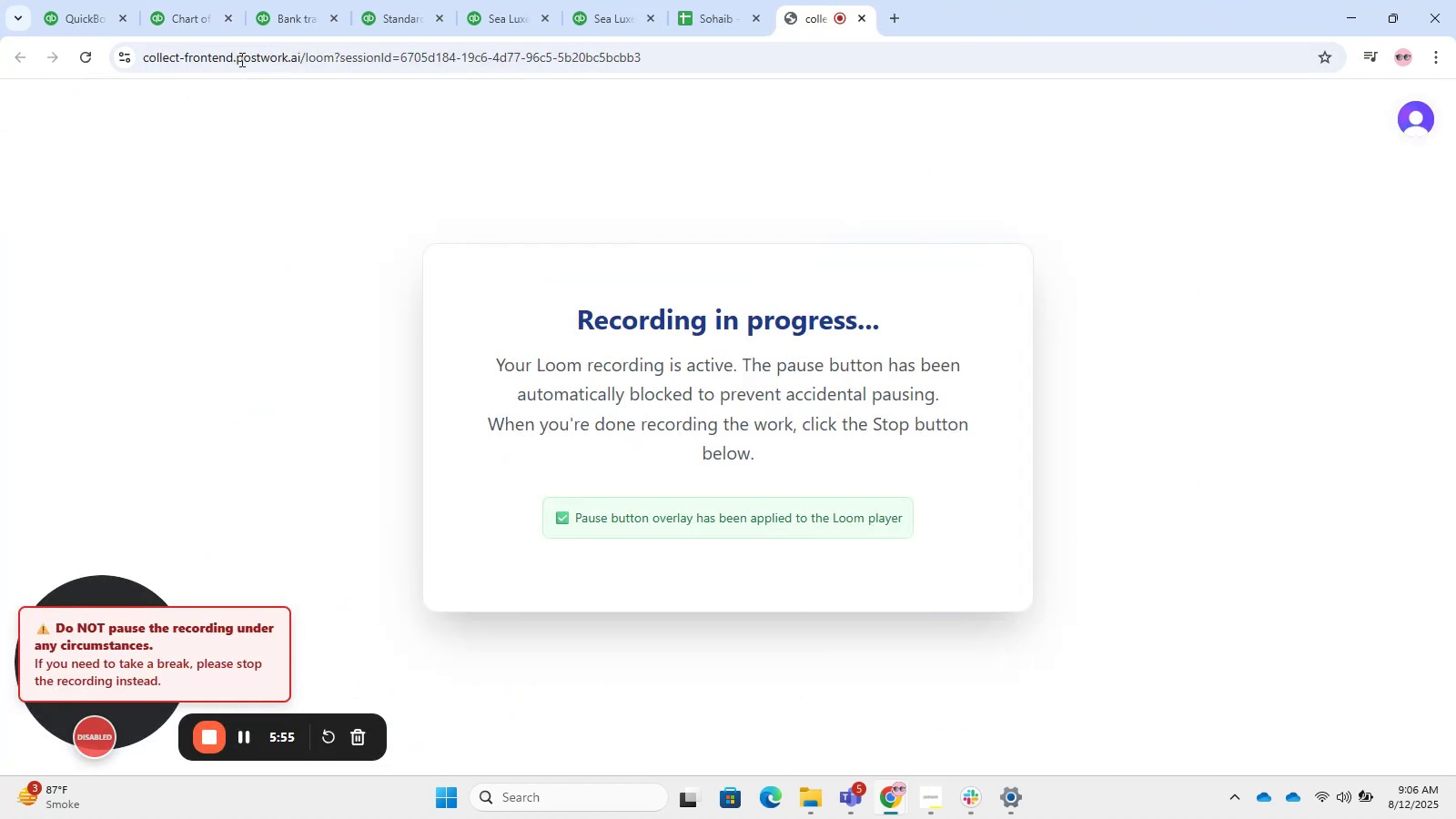 
left_click([237, 0])
 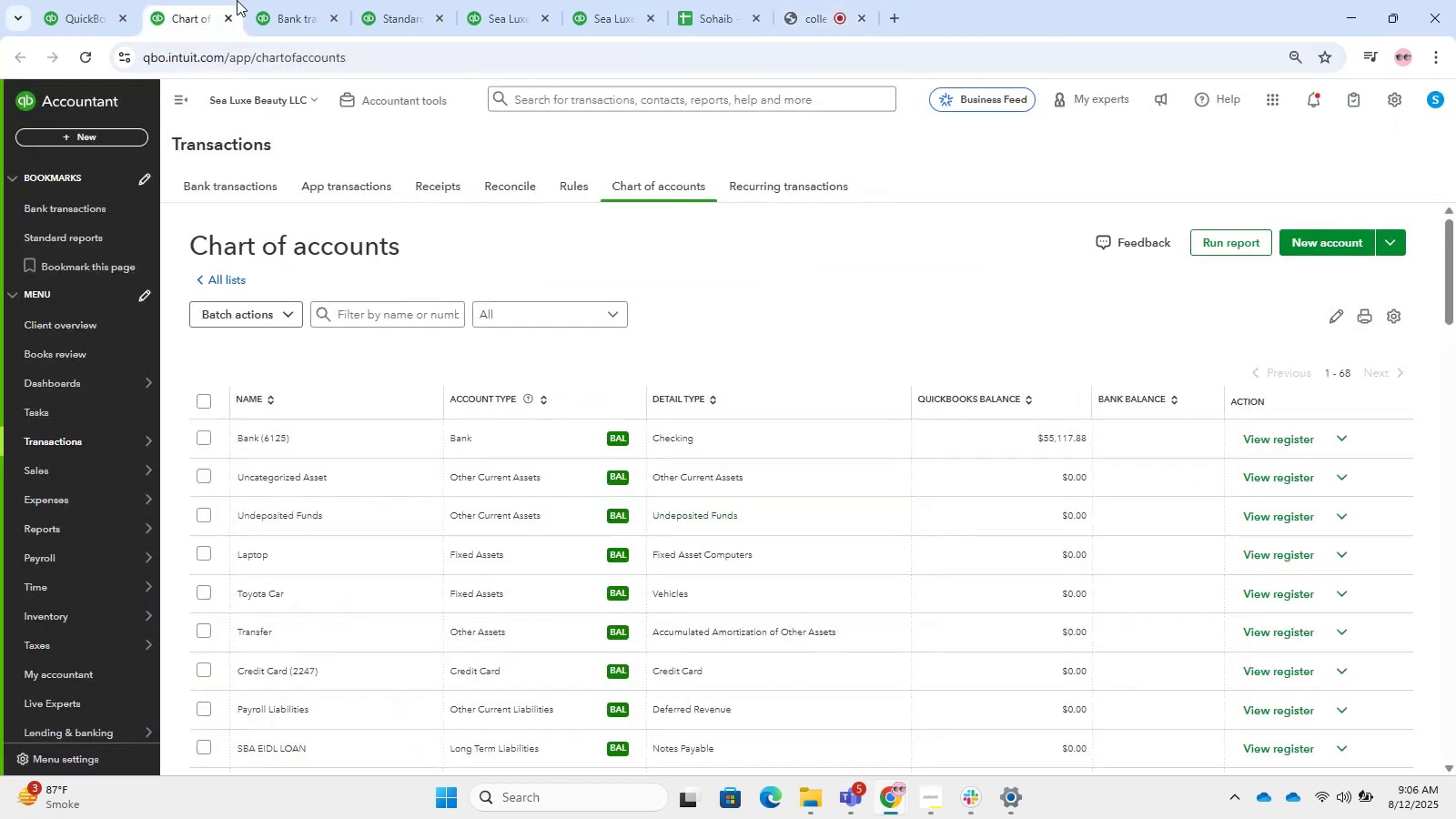 
left_click([297, 0])
 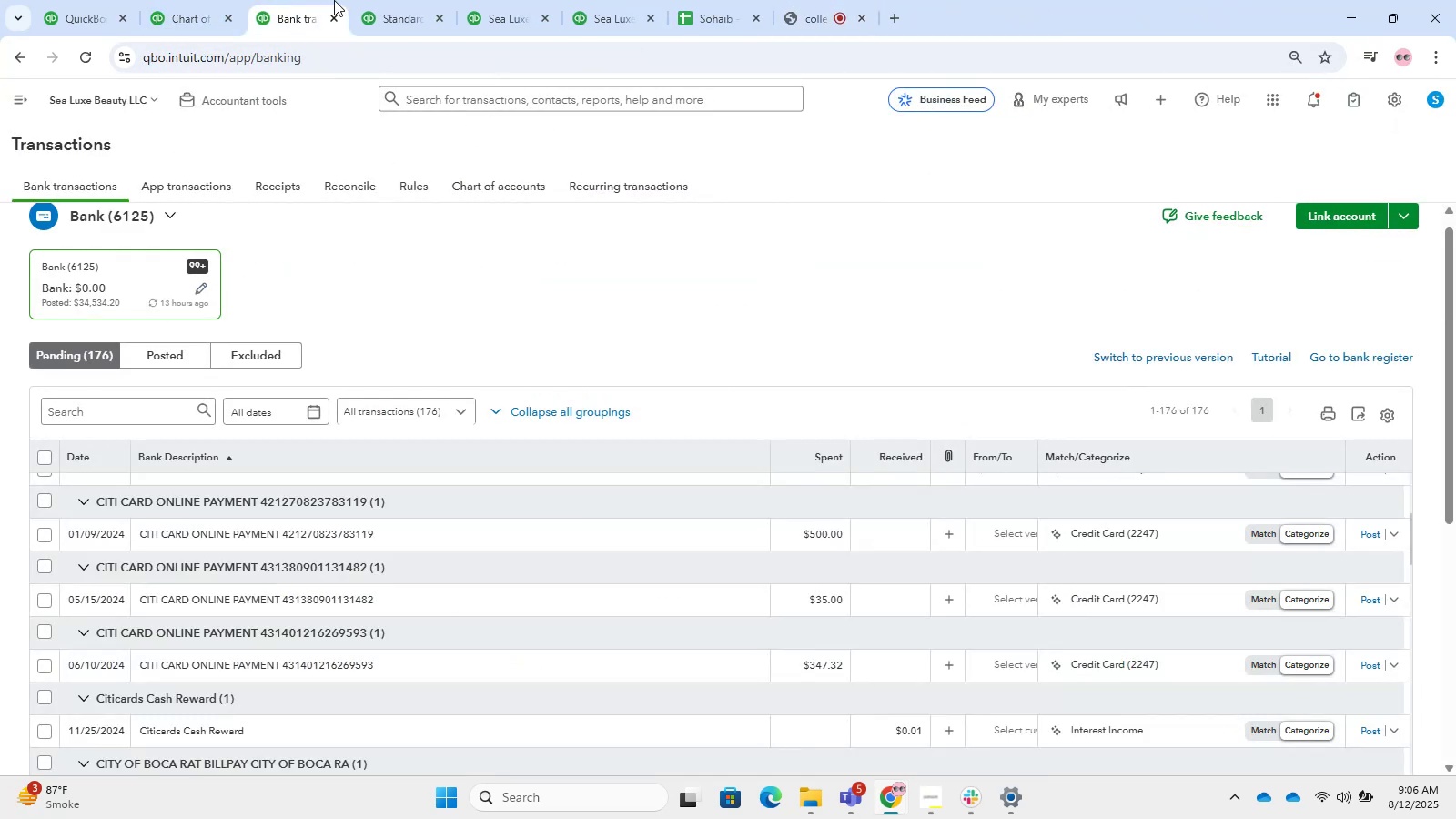 
double_click([385, 1])
 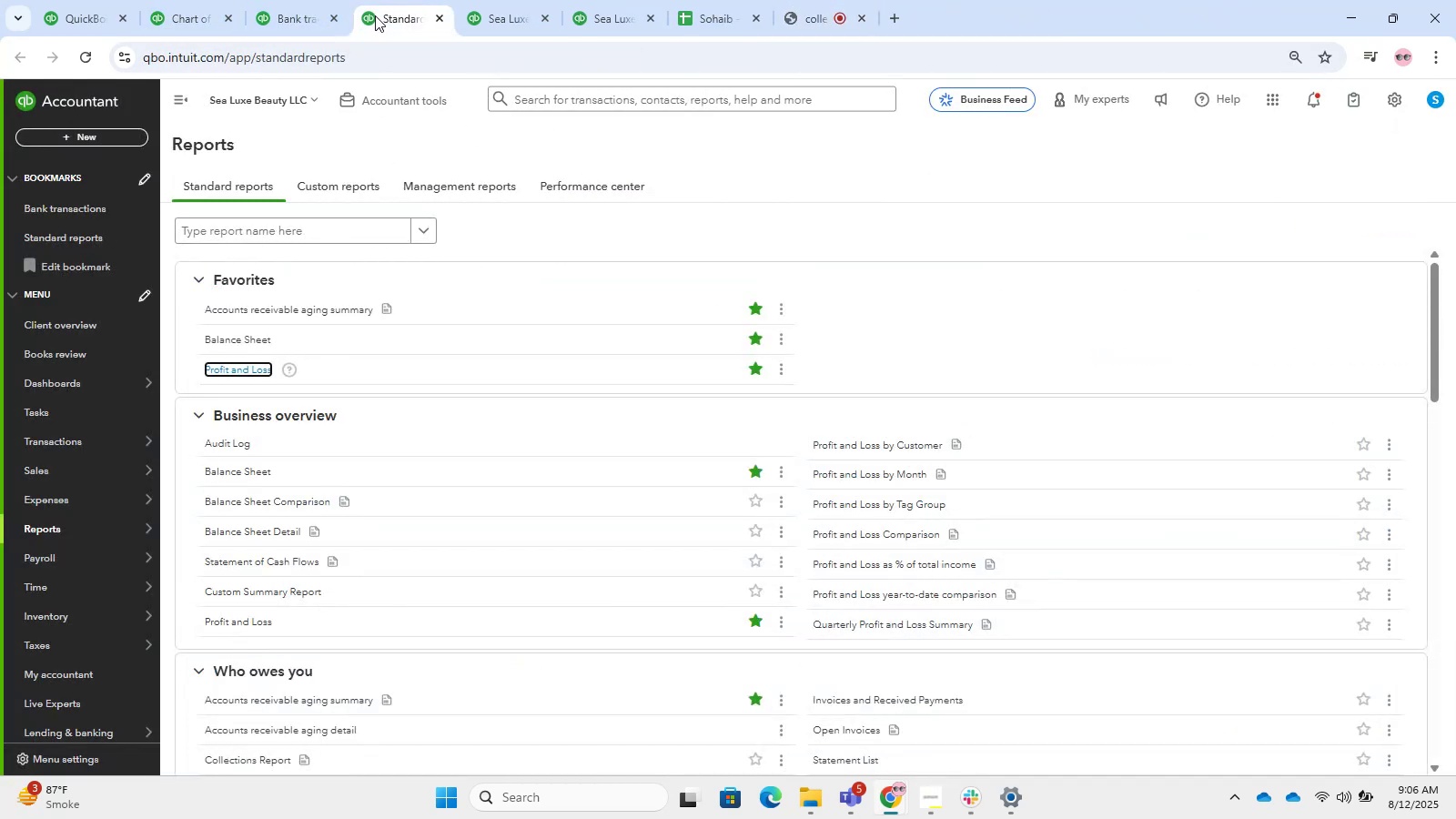 
left_click([509, 0])
 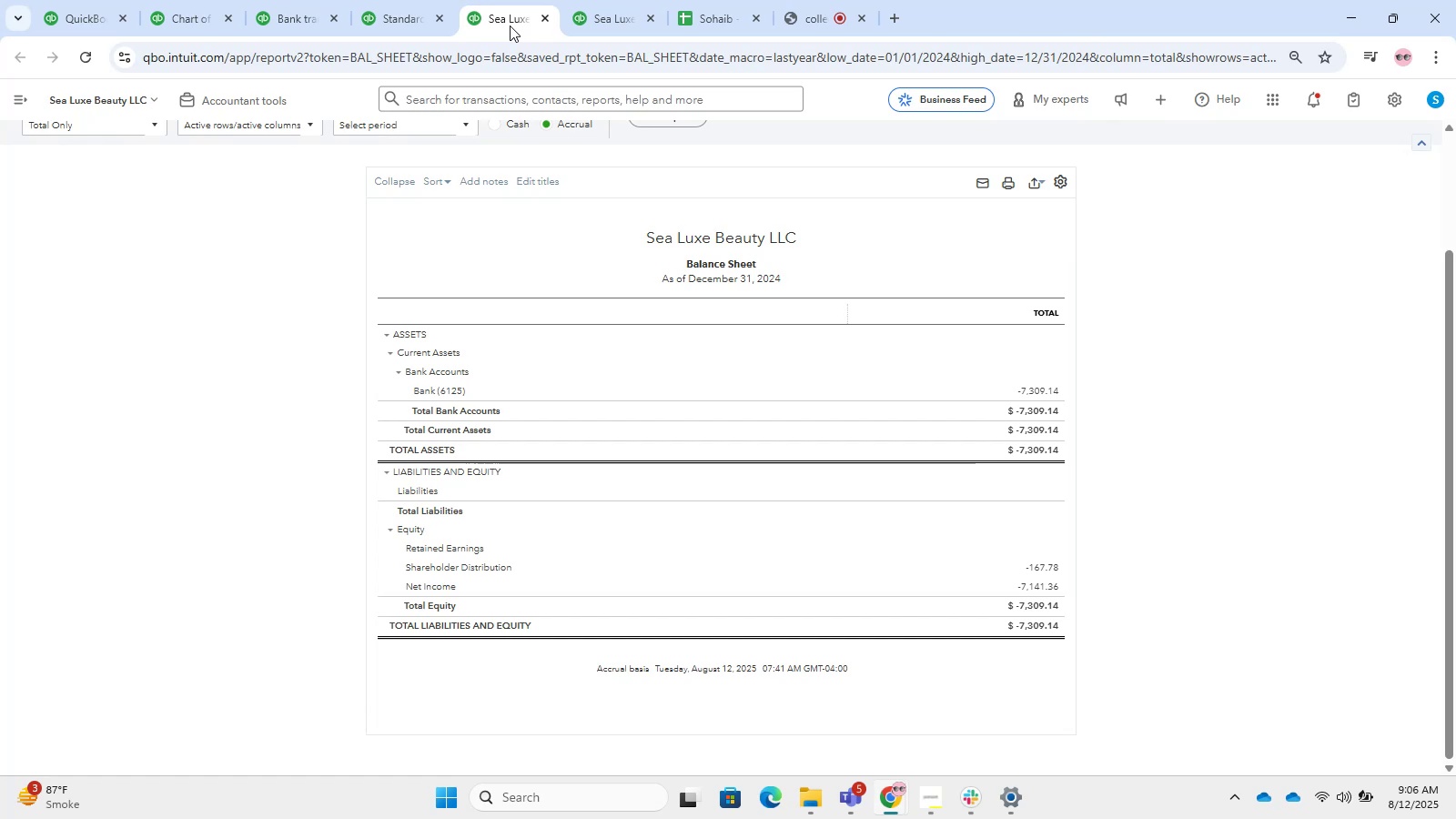 
wait(34.78)
 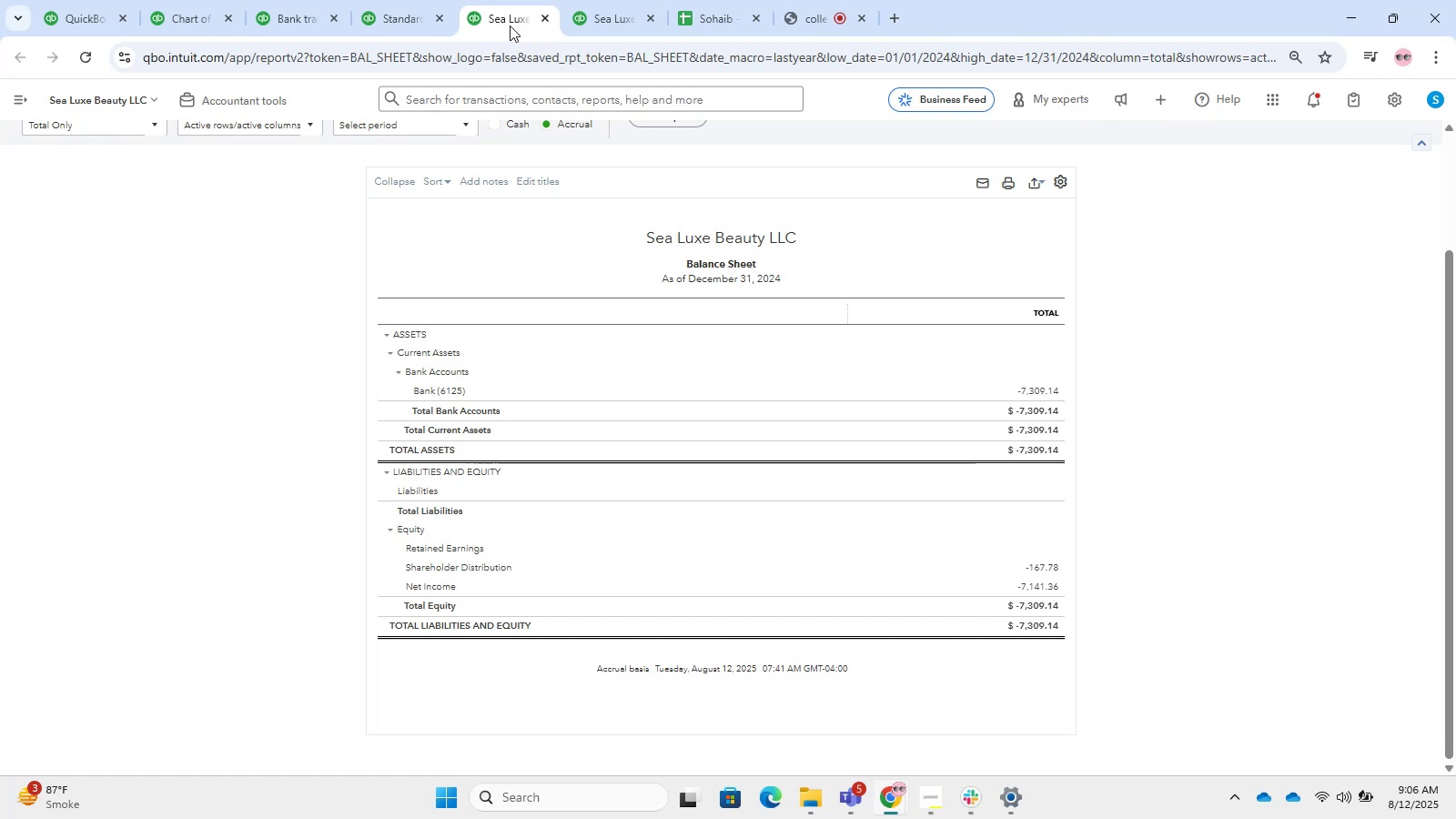 
left_click([334, 0])
 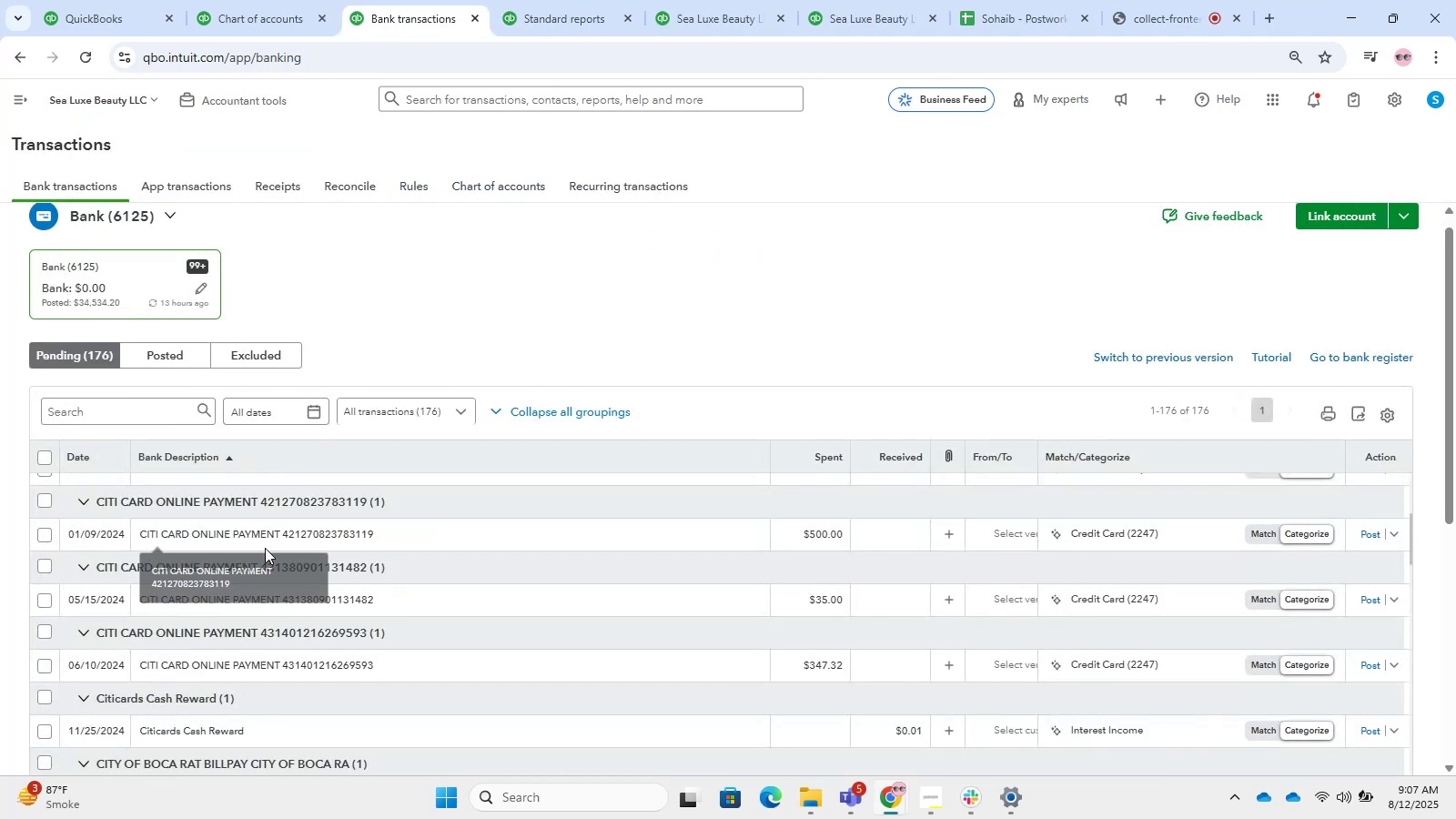 
left_click([262, 538])
 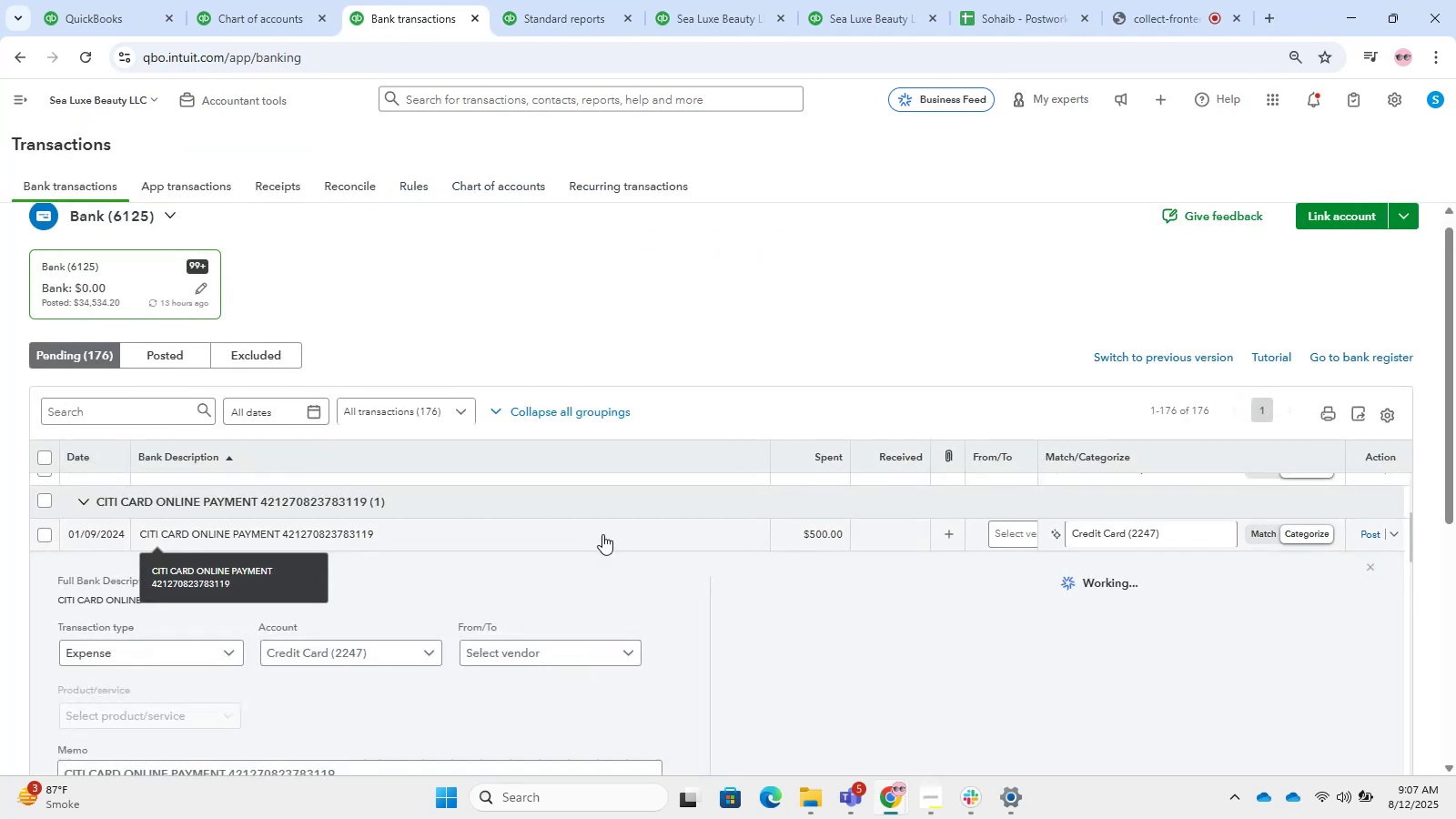 
scroll: coordinate [518, 369], scroll_direction: down, amount: 1.0
 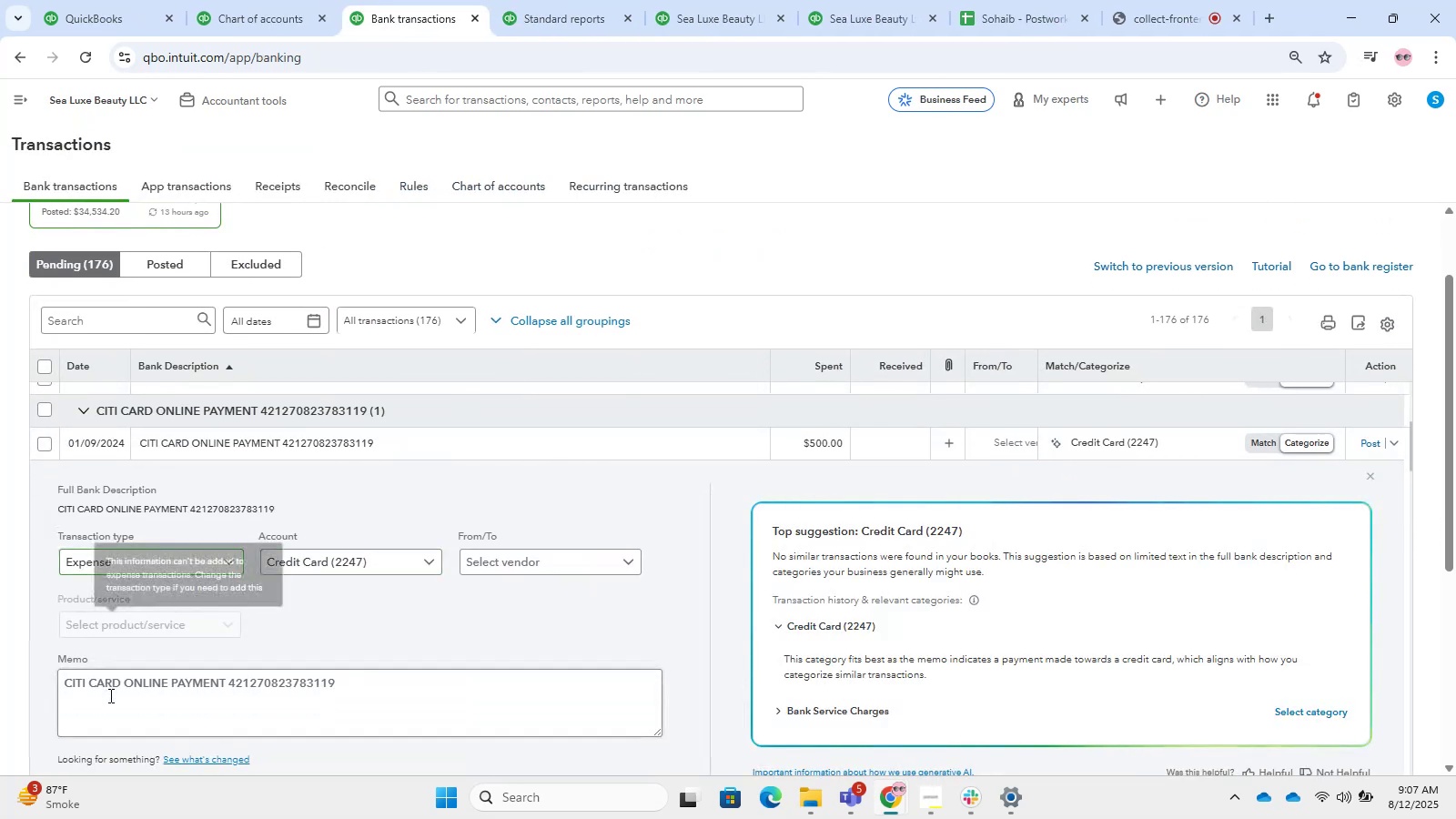 
left_click_drag(start_coordinate=[117, 687], to_coordinate=[39, 685])
 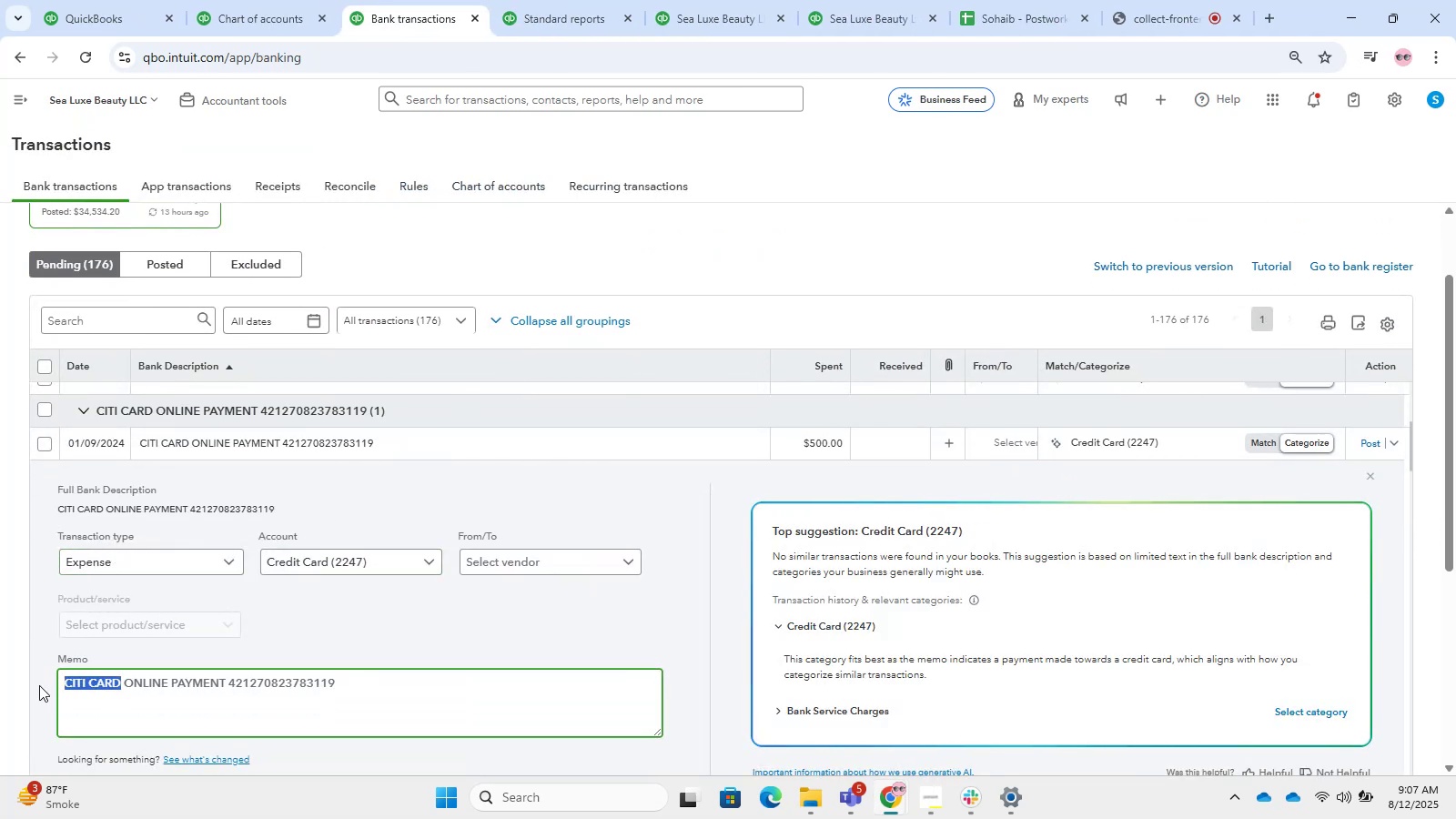 
key(Control+C)
 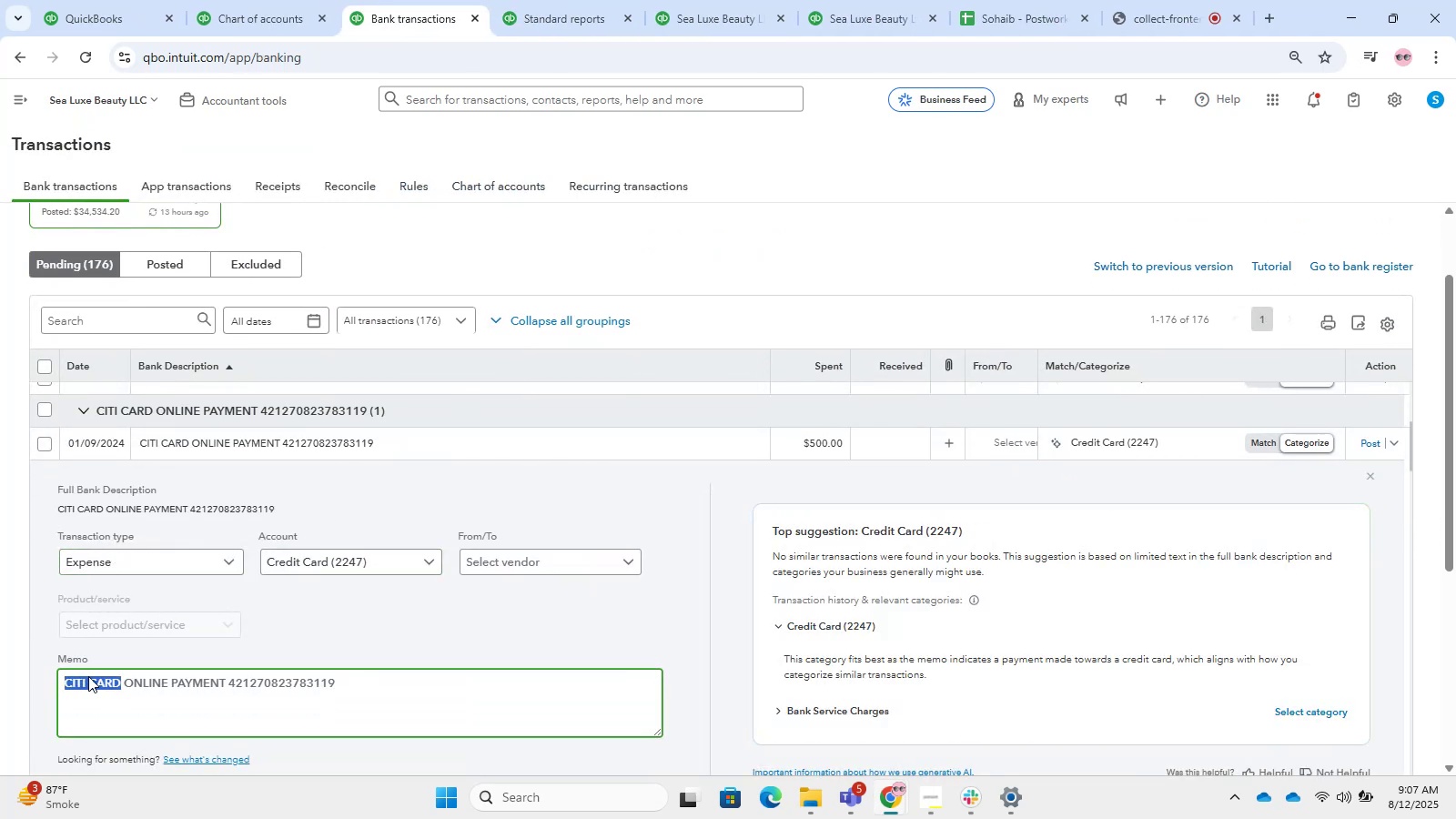 
key(Control+C)
 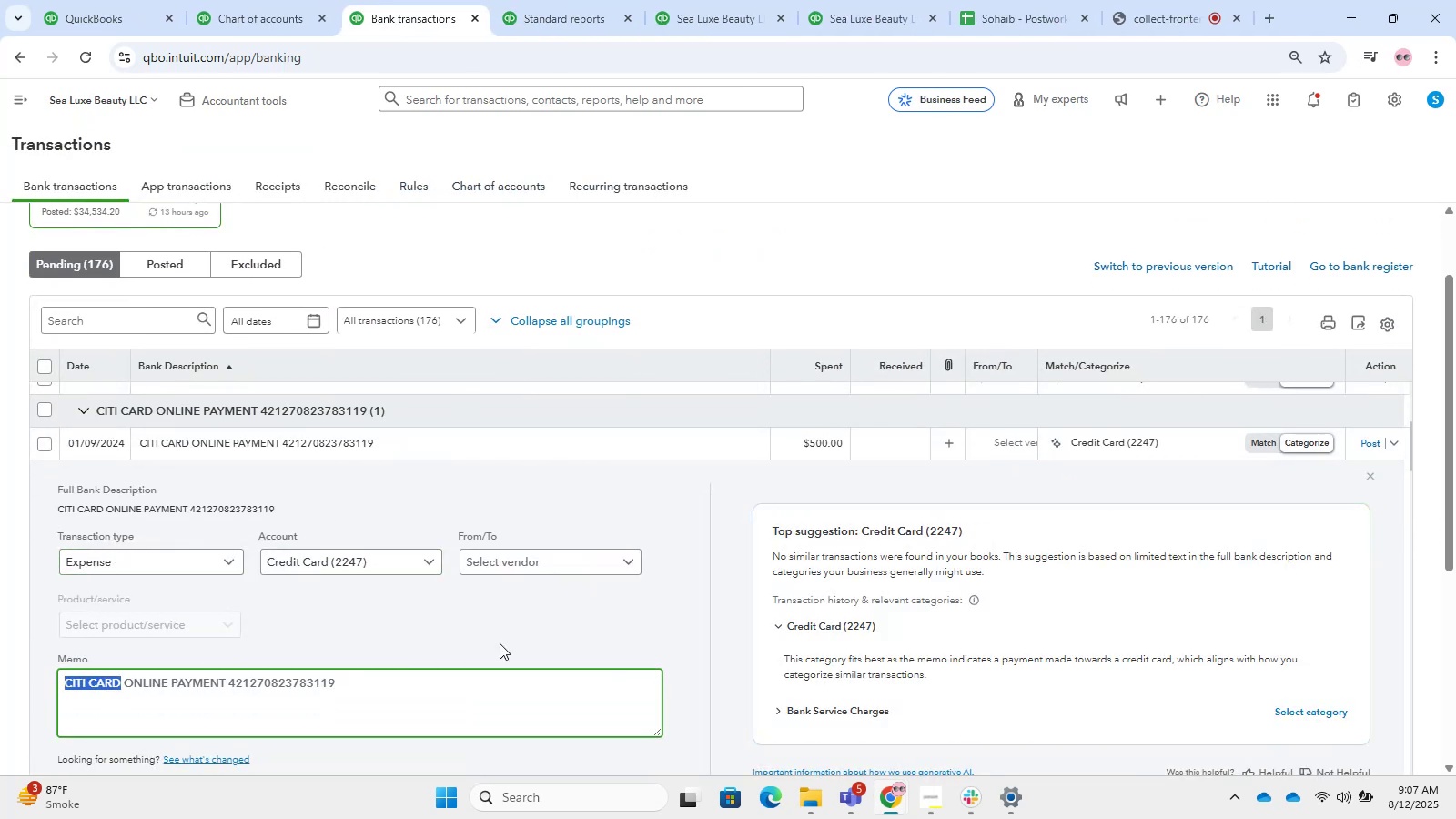 
left_click([540, 573])
 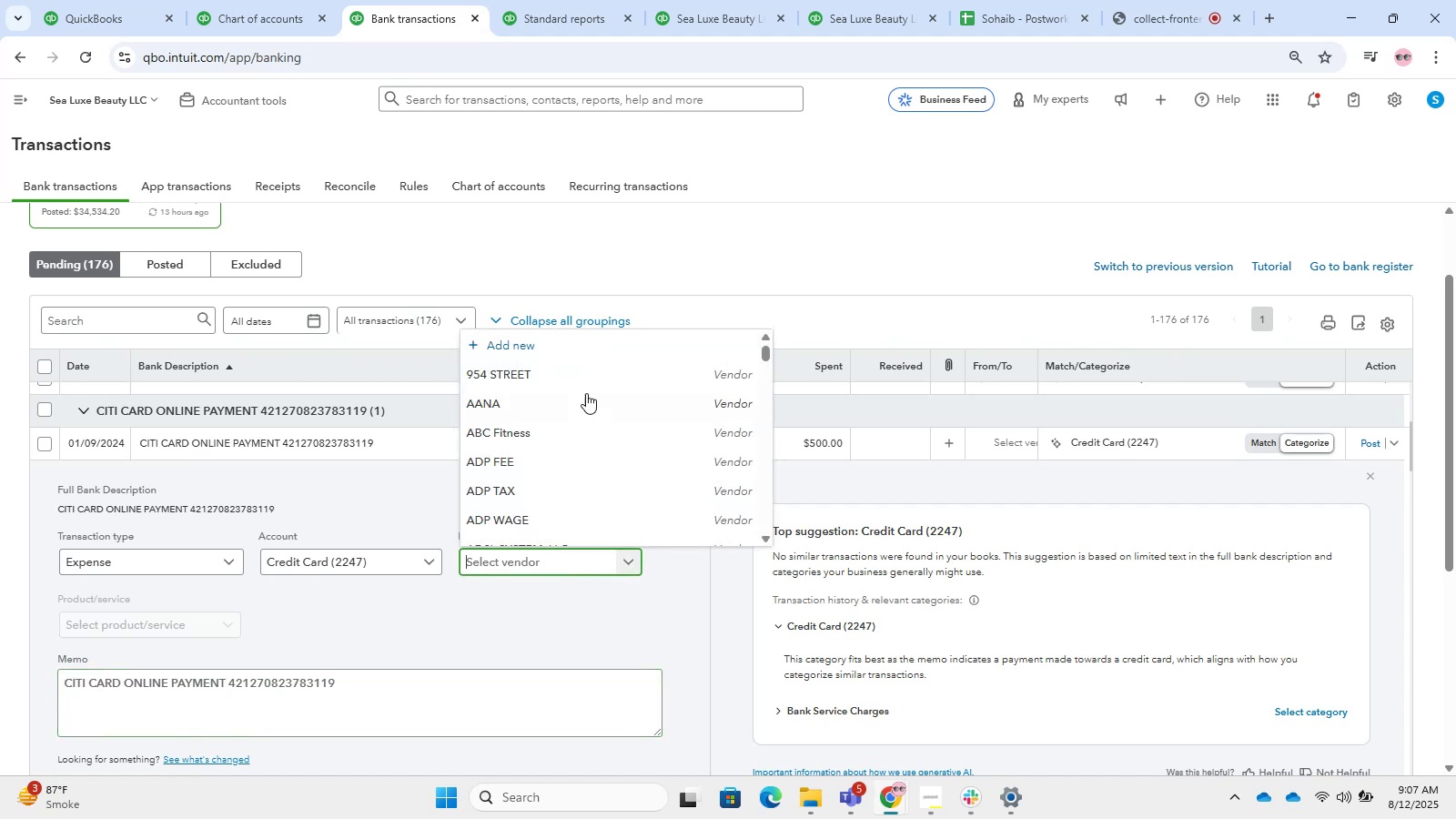 
left_click([566, 348])
 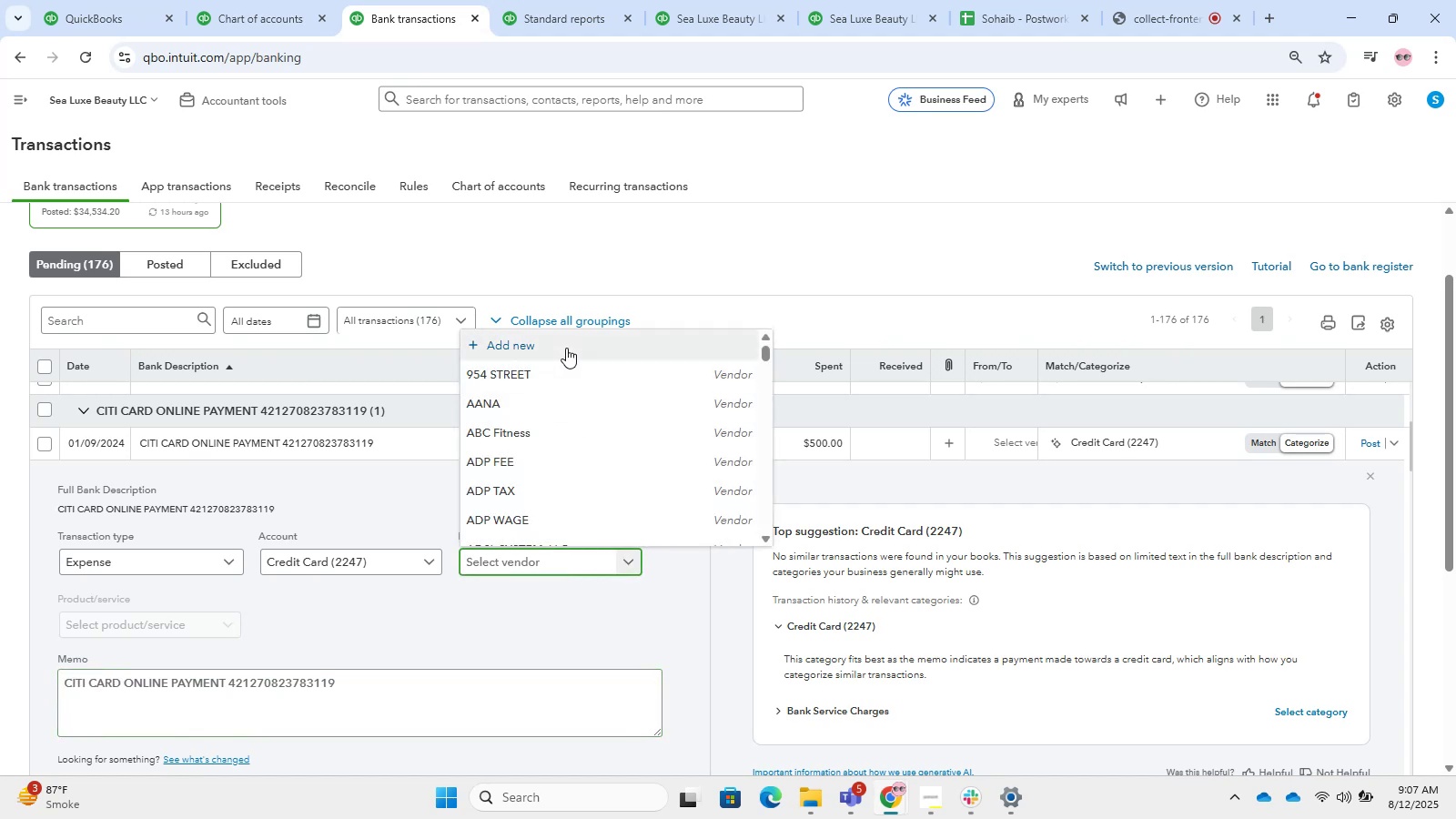 
key(Control+V)
 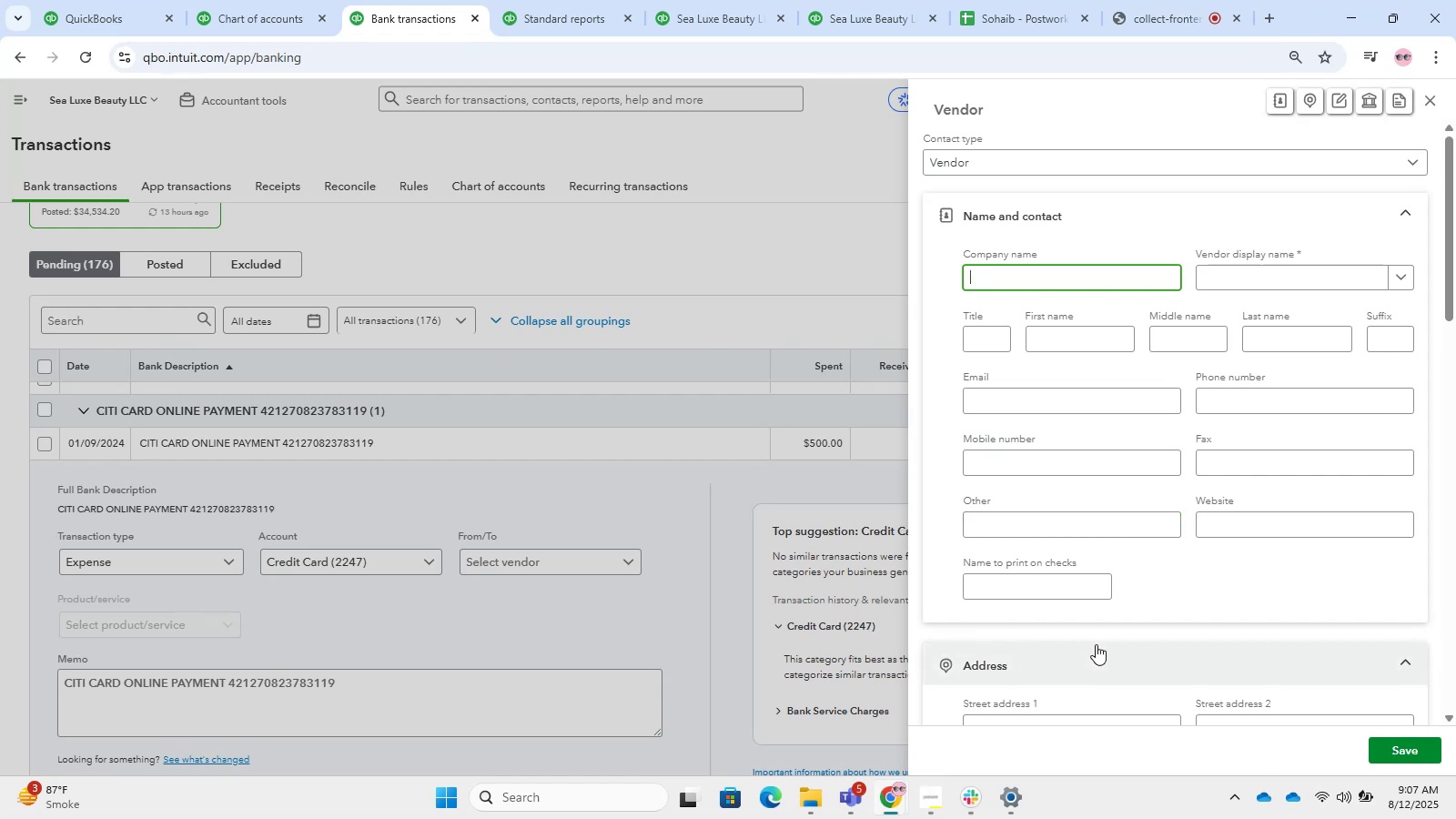 
wait(33.81)
 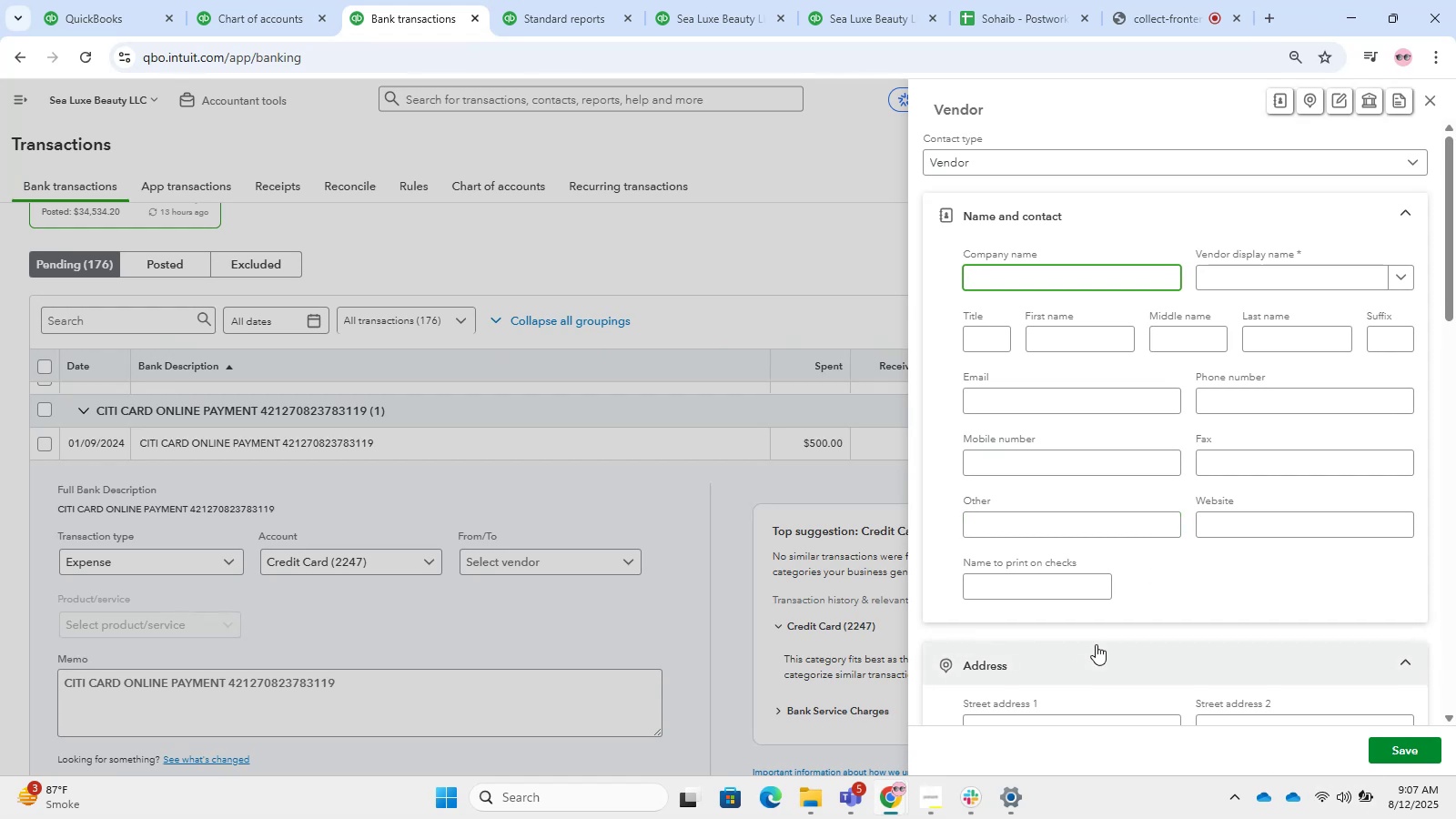 
key(Control+C)
 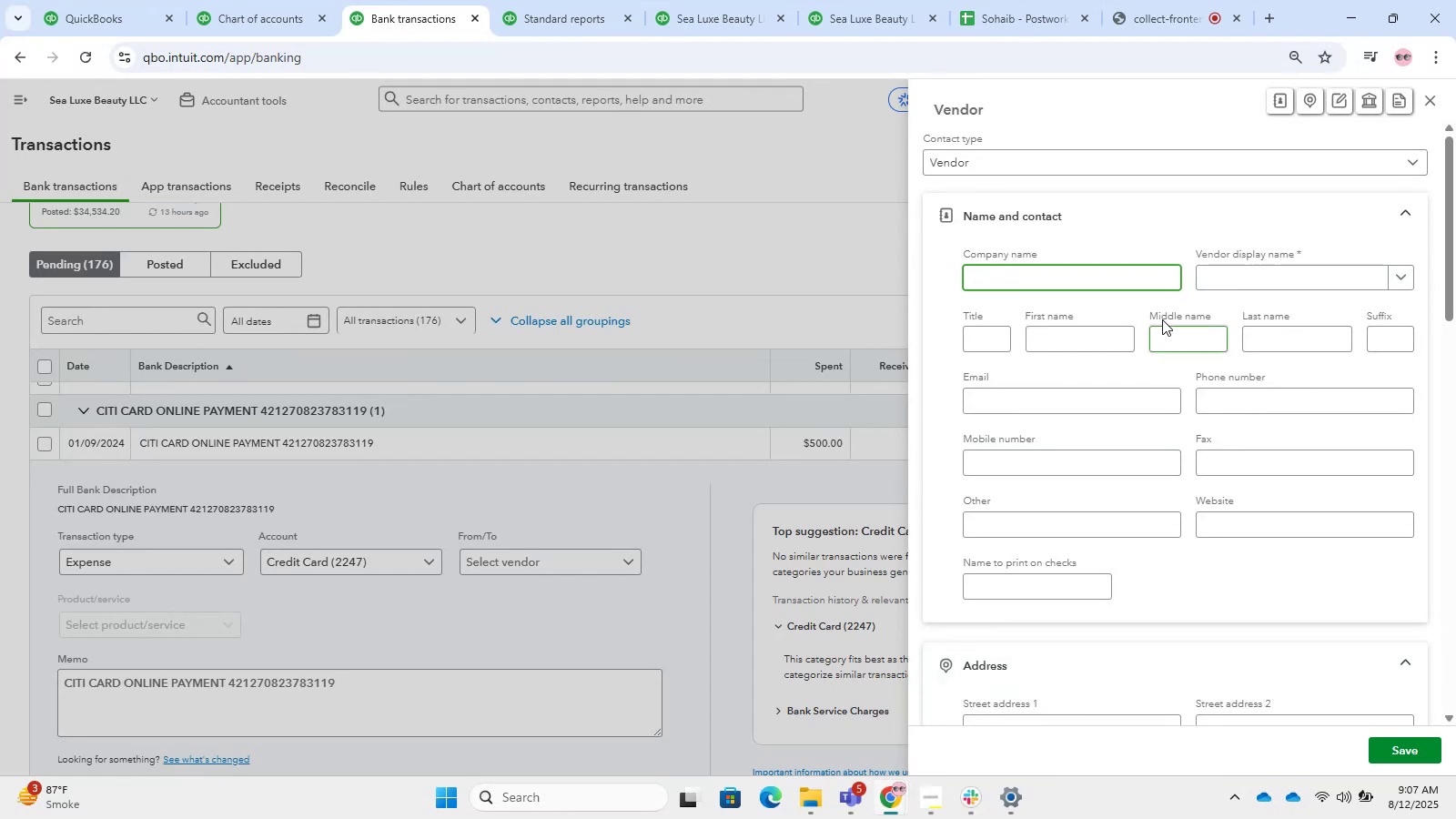 
key(Control+V)
 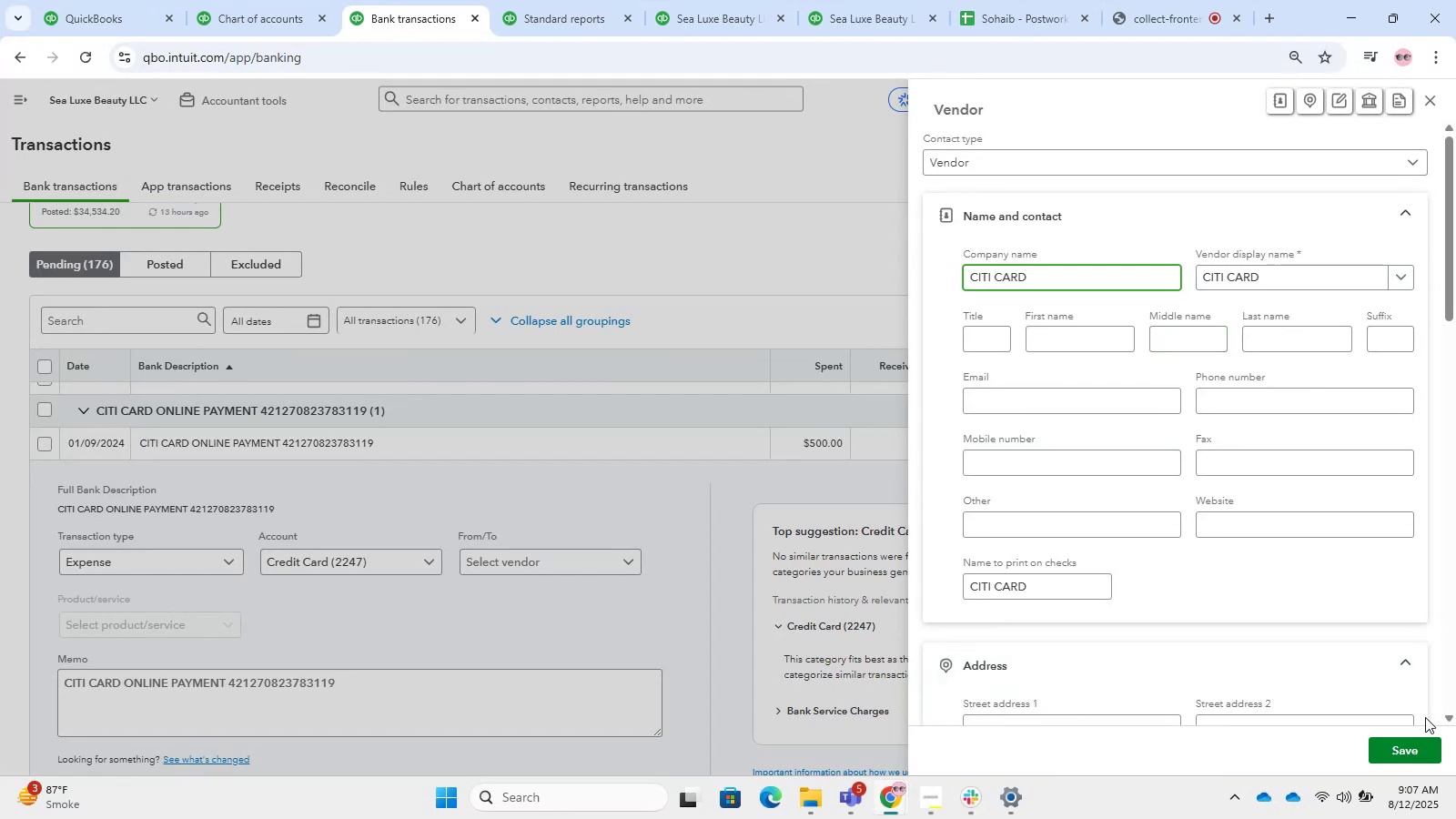 
left_click([1404, 743])
 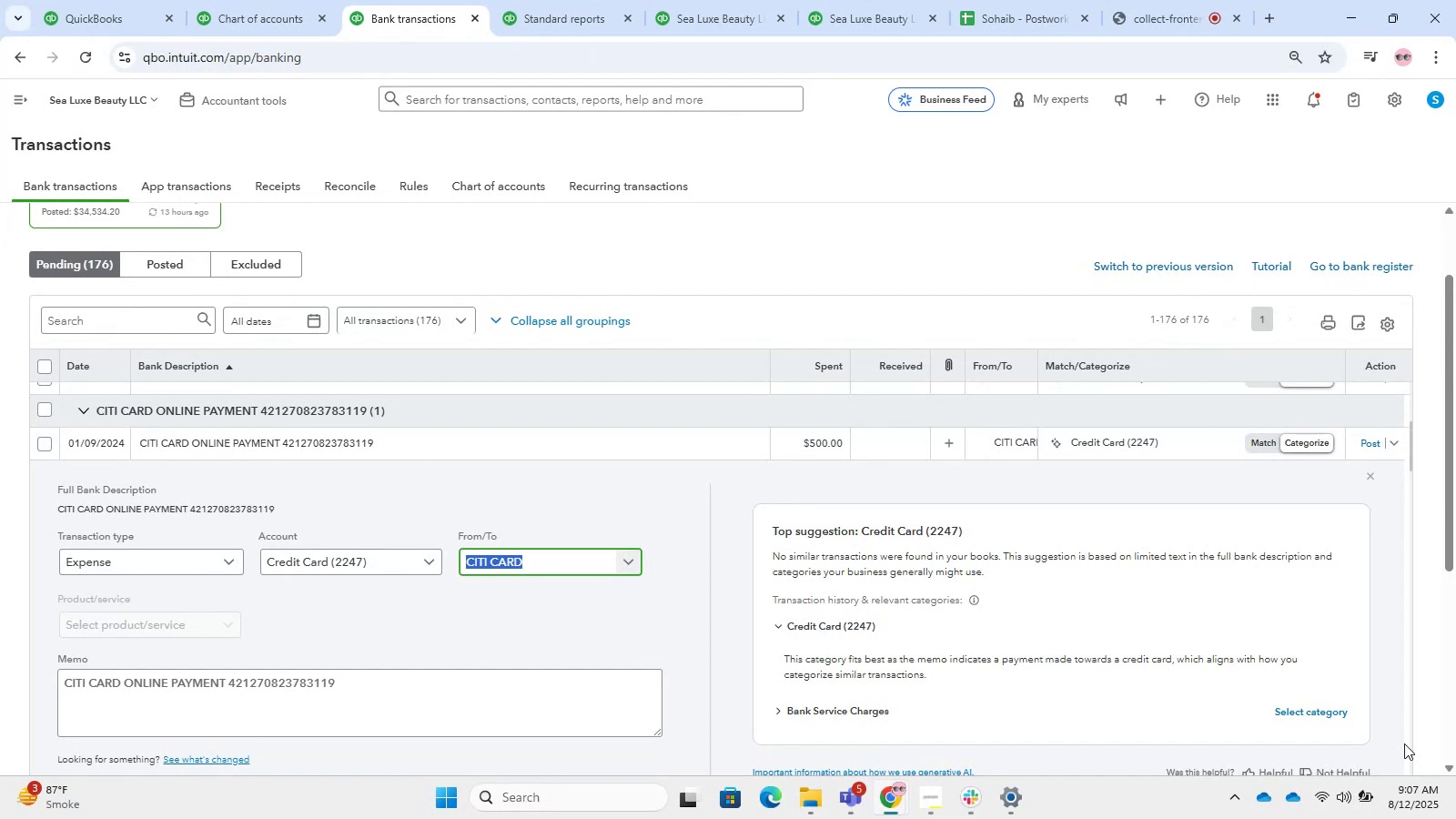 
wait(11.42)
 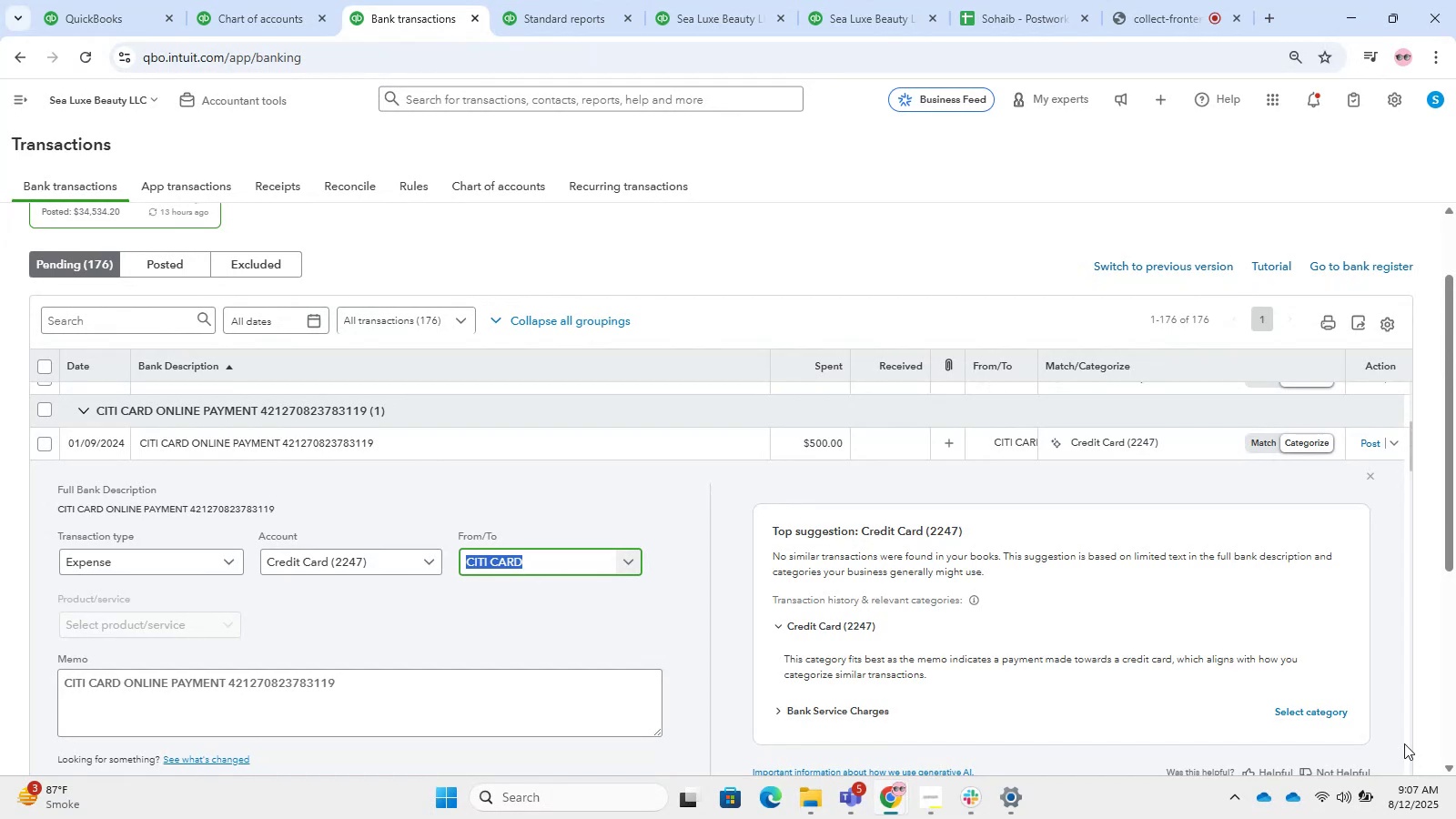 
scroll: coordinate [228, 510], scroll_direction: up, amount: 1.0
 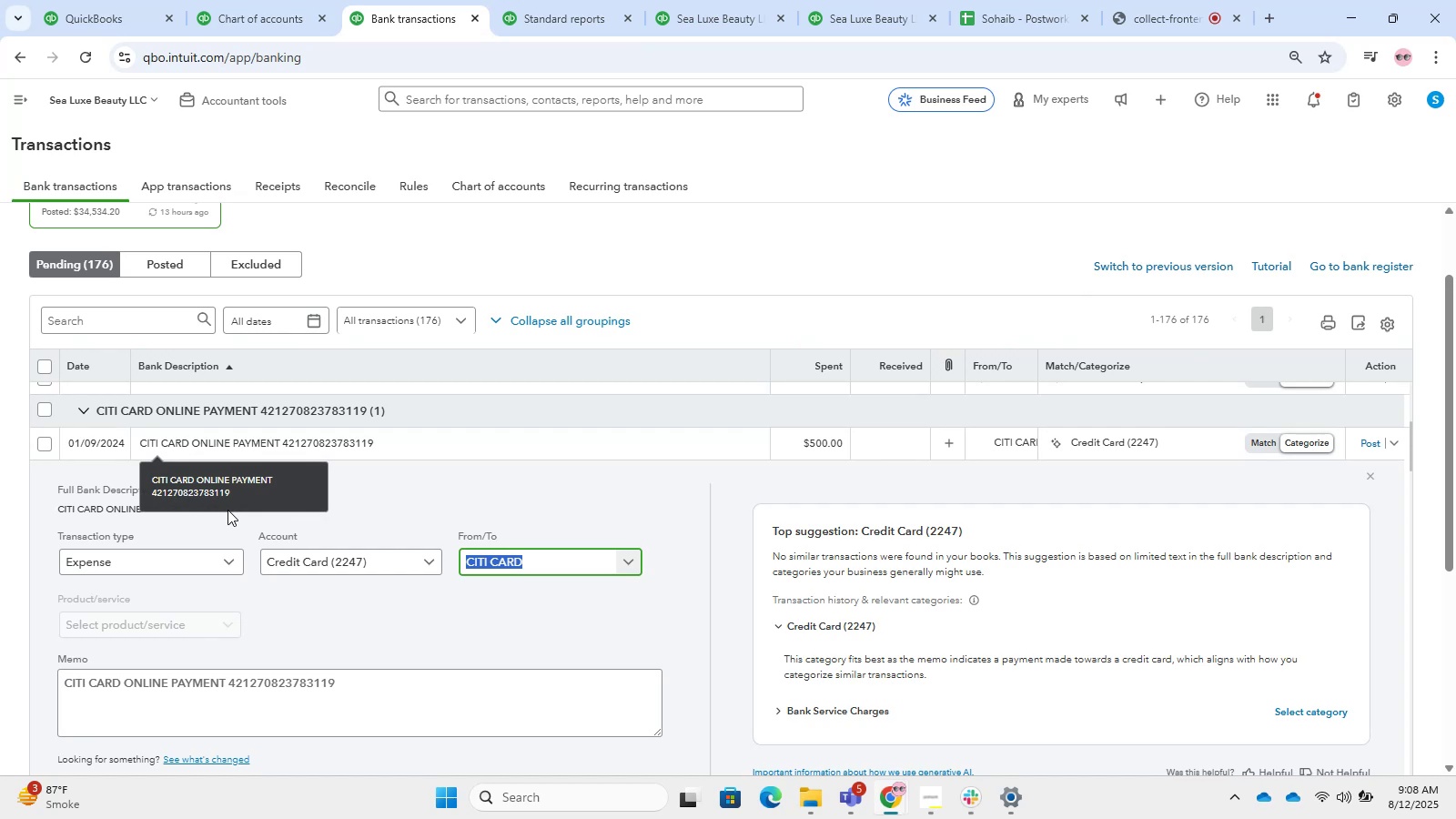 
wait(7.12)
 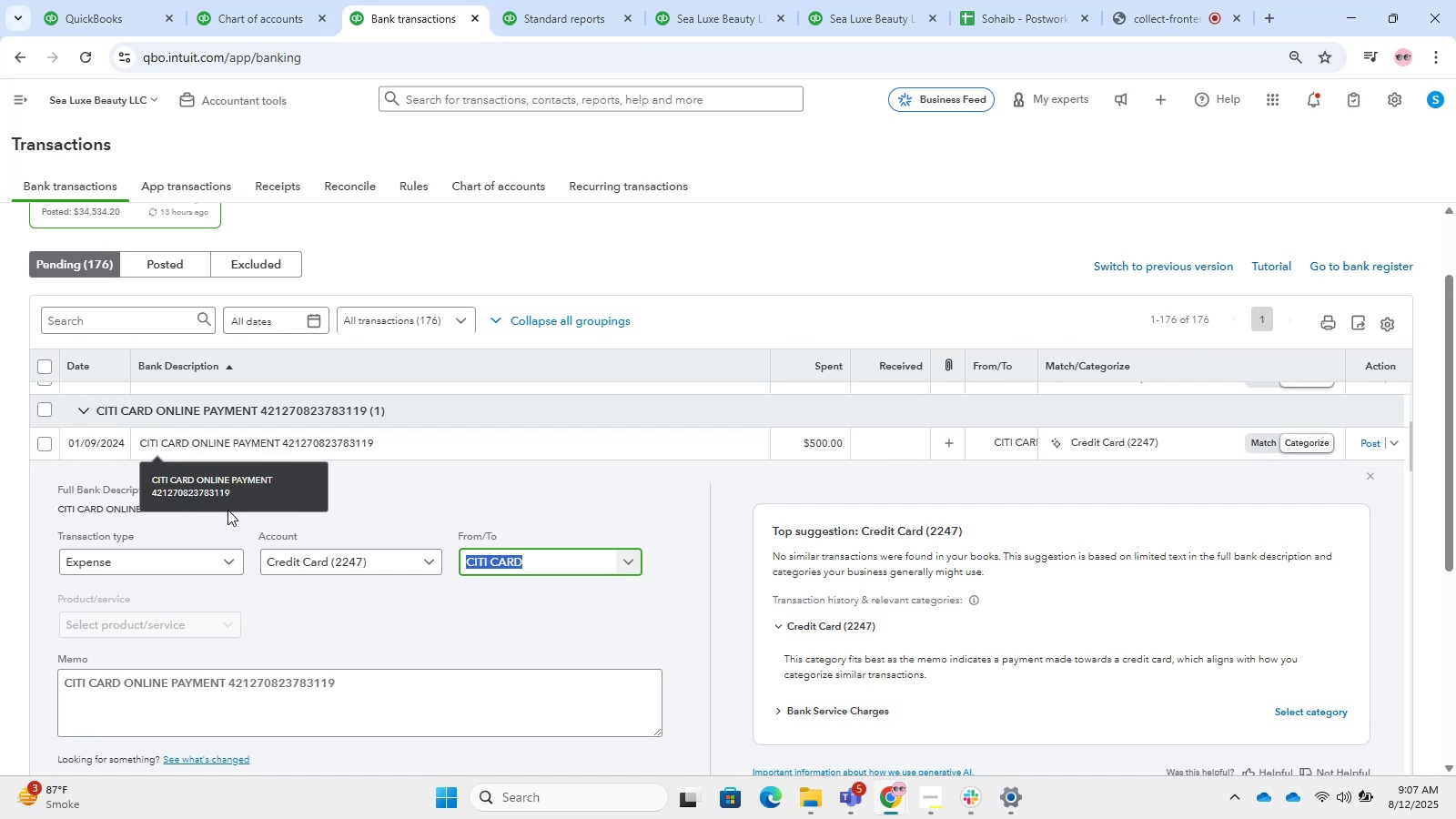 
left_click([172, 323])
 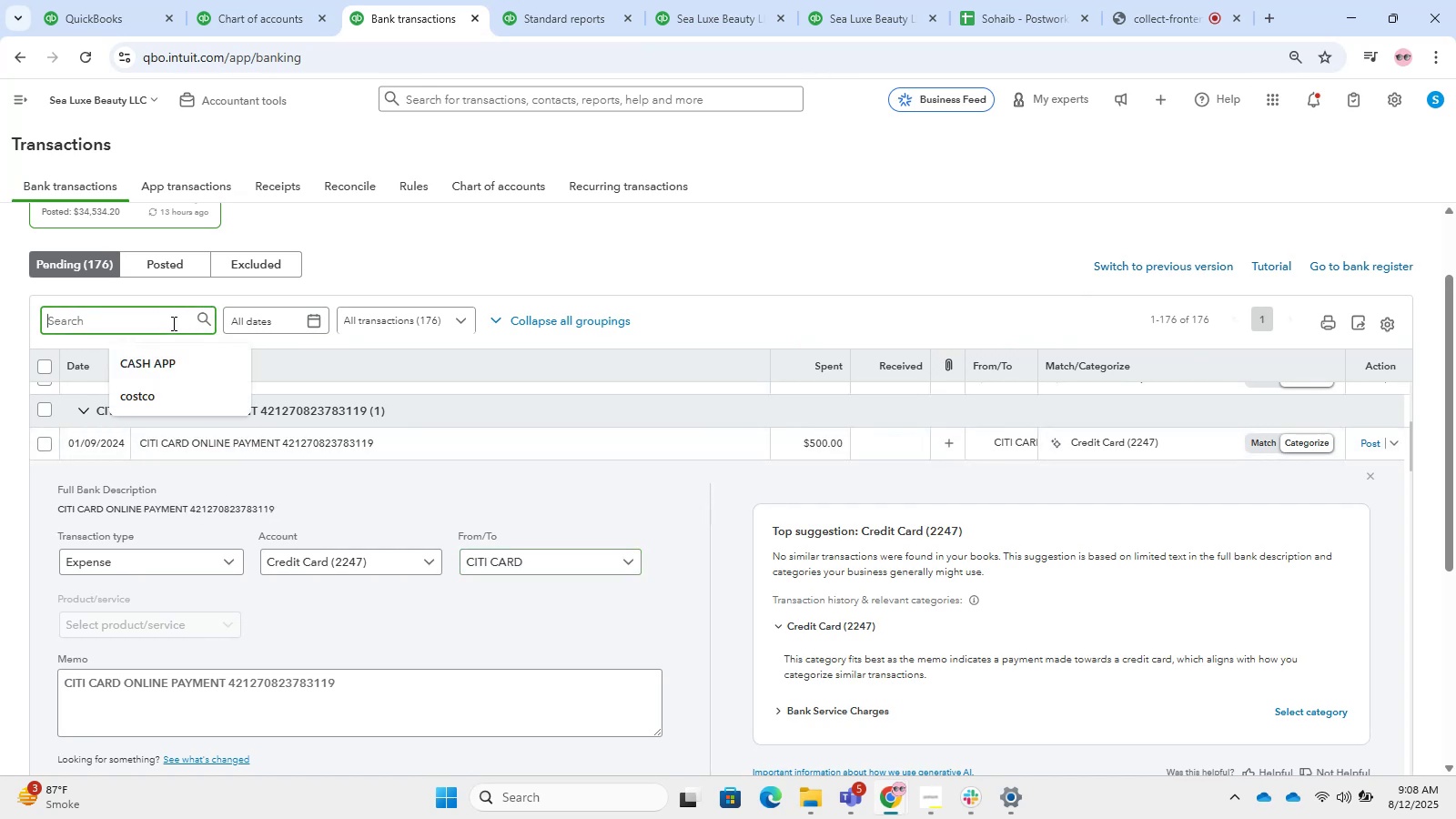 
type(citit card)
 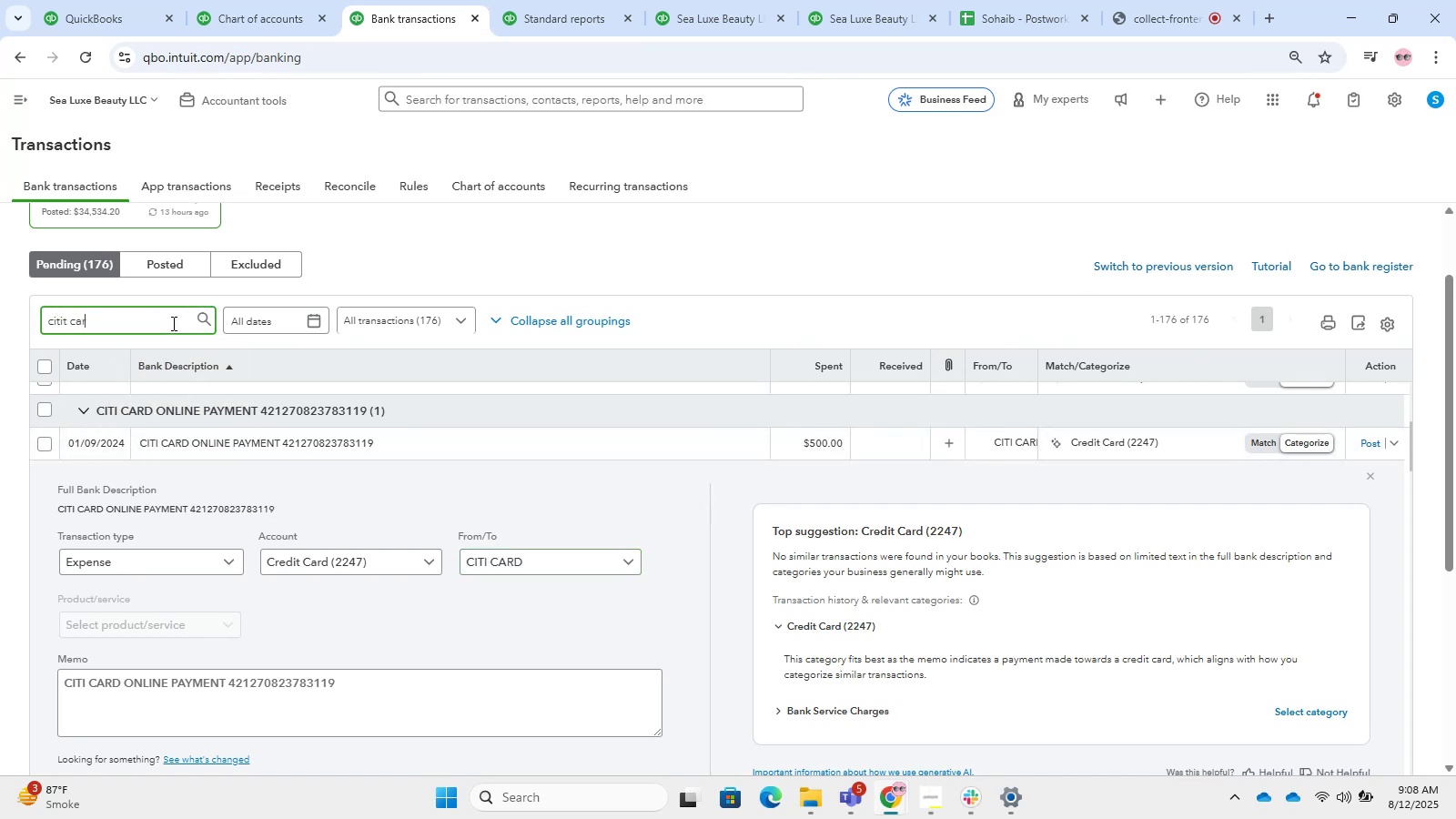 
key(Enter)
 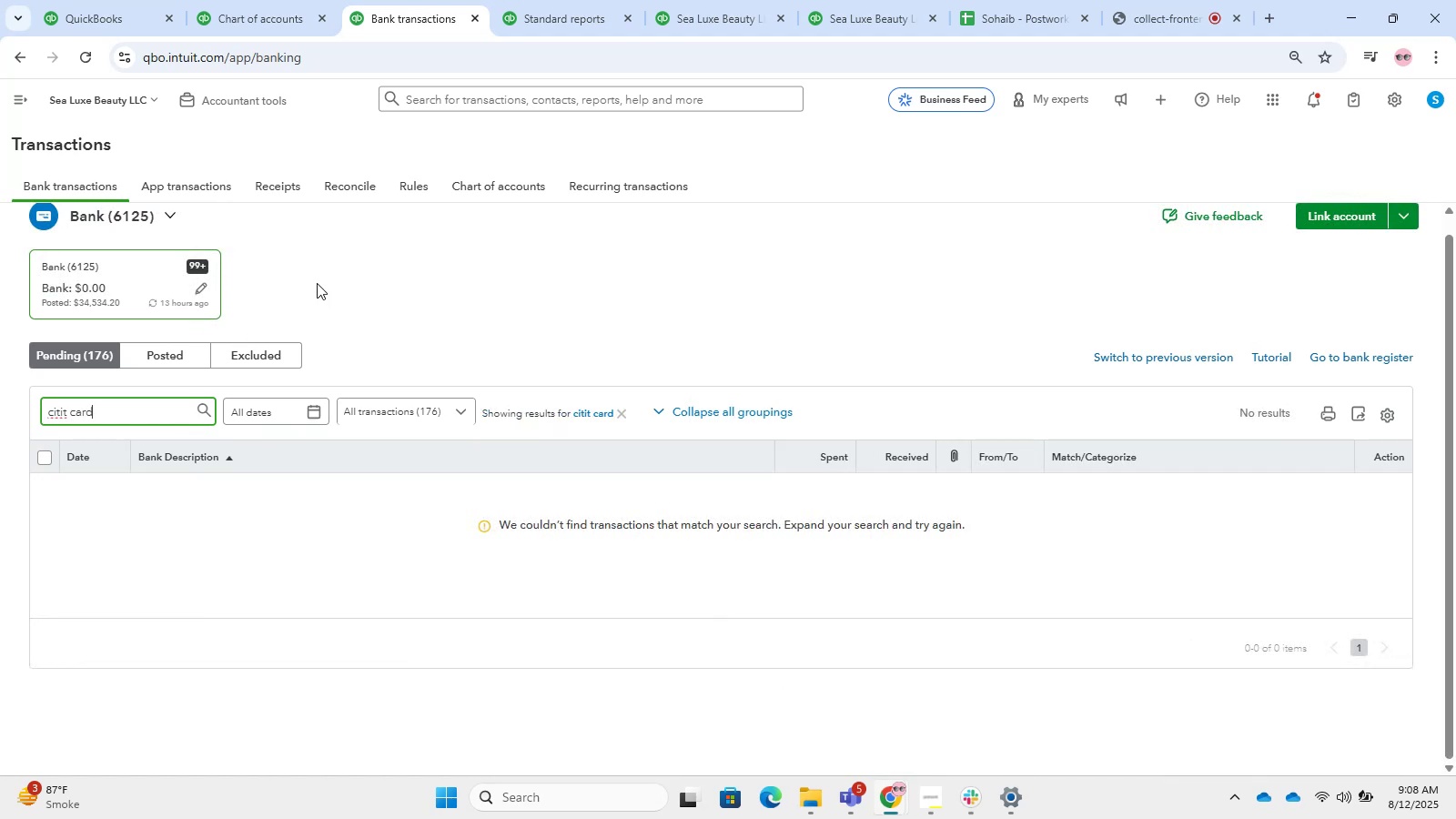 
left_click([195, 400])
 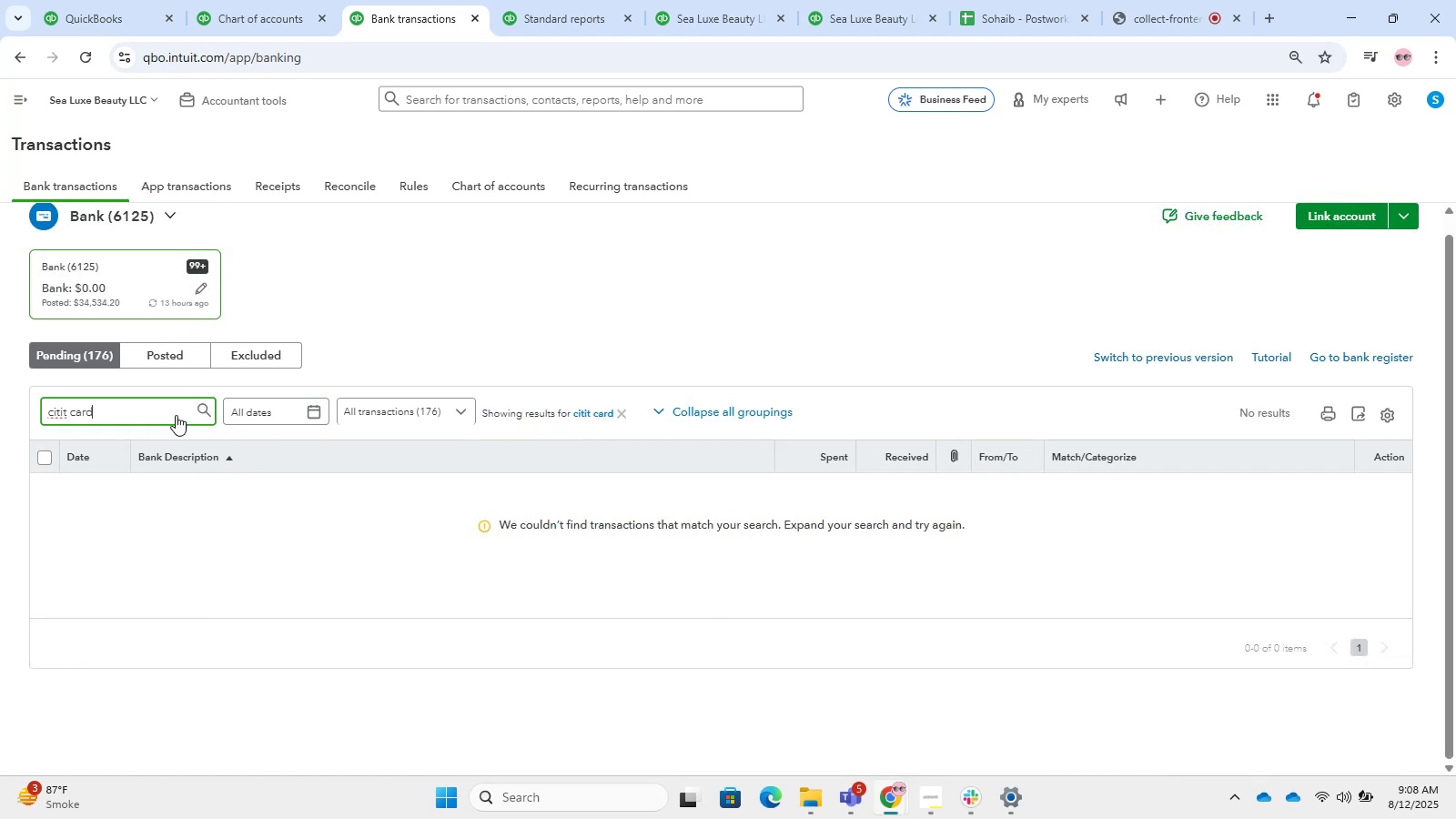 
left_click([66, 410])
 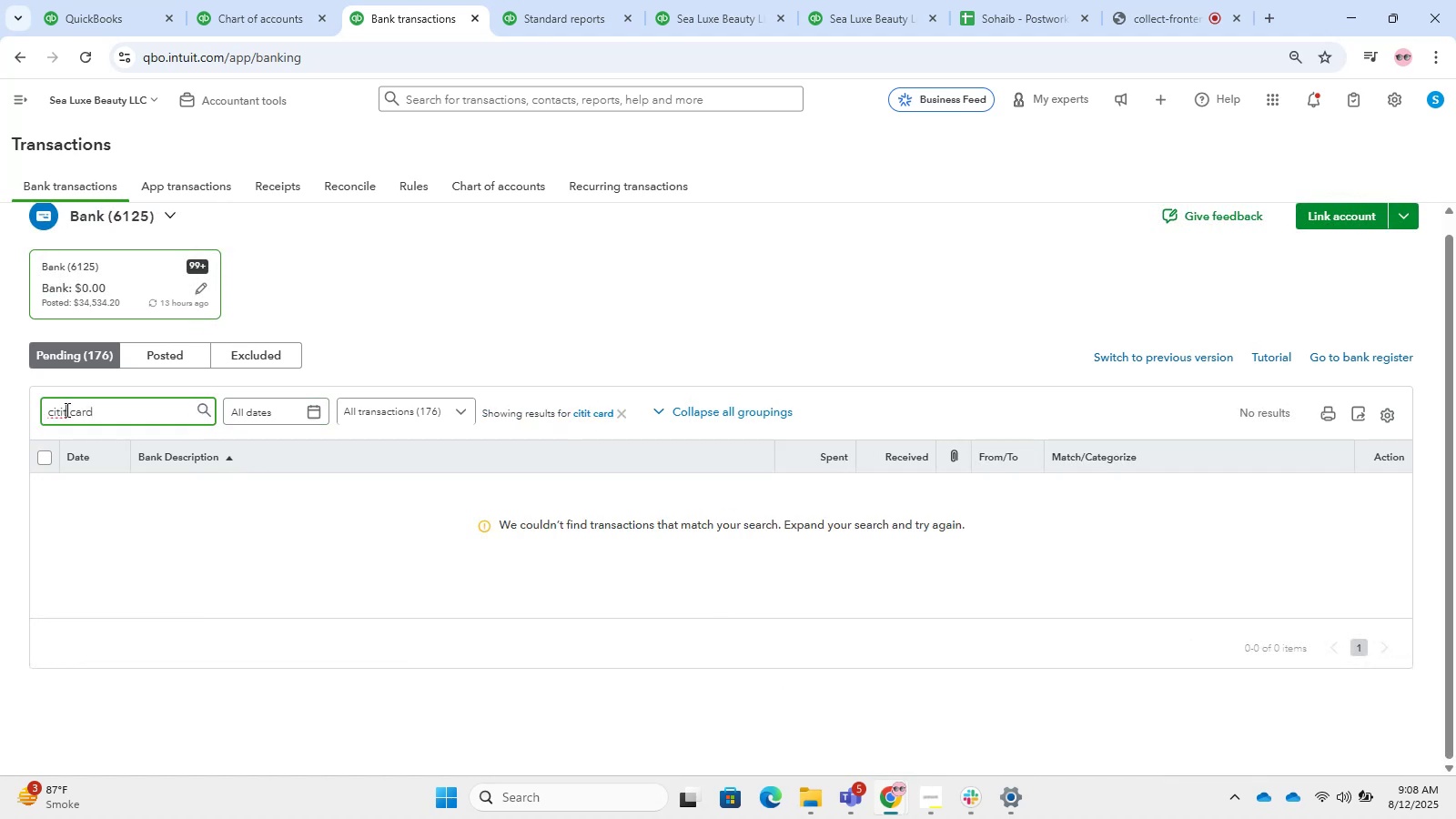 
key(Backspace)
 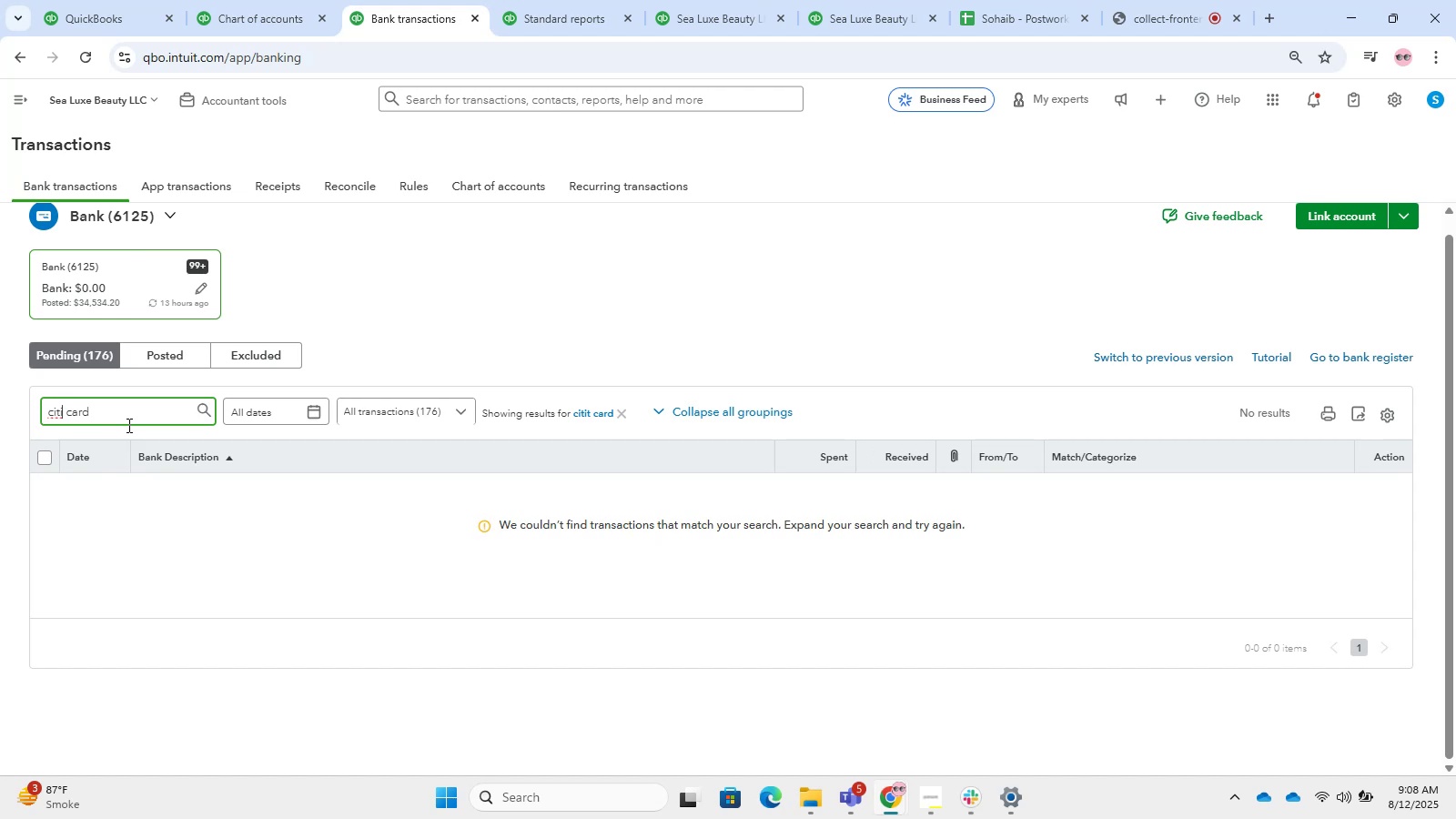 
wait(7.1)
 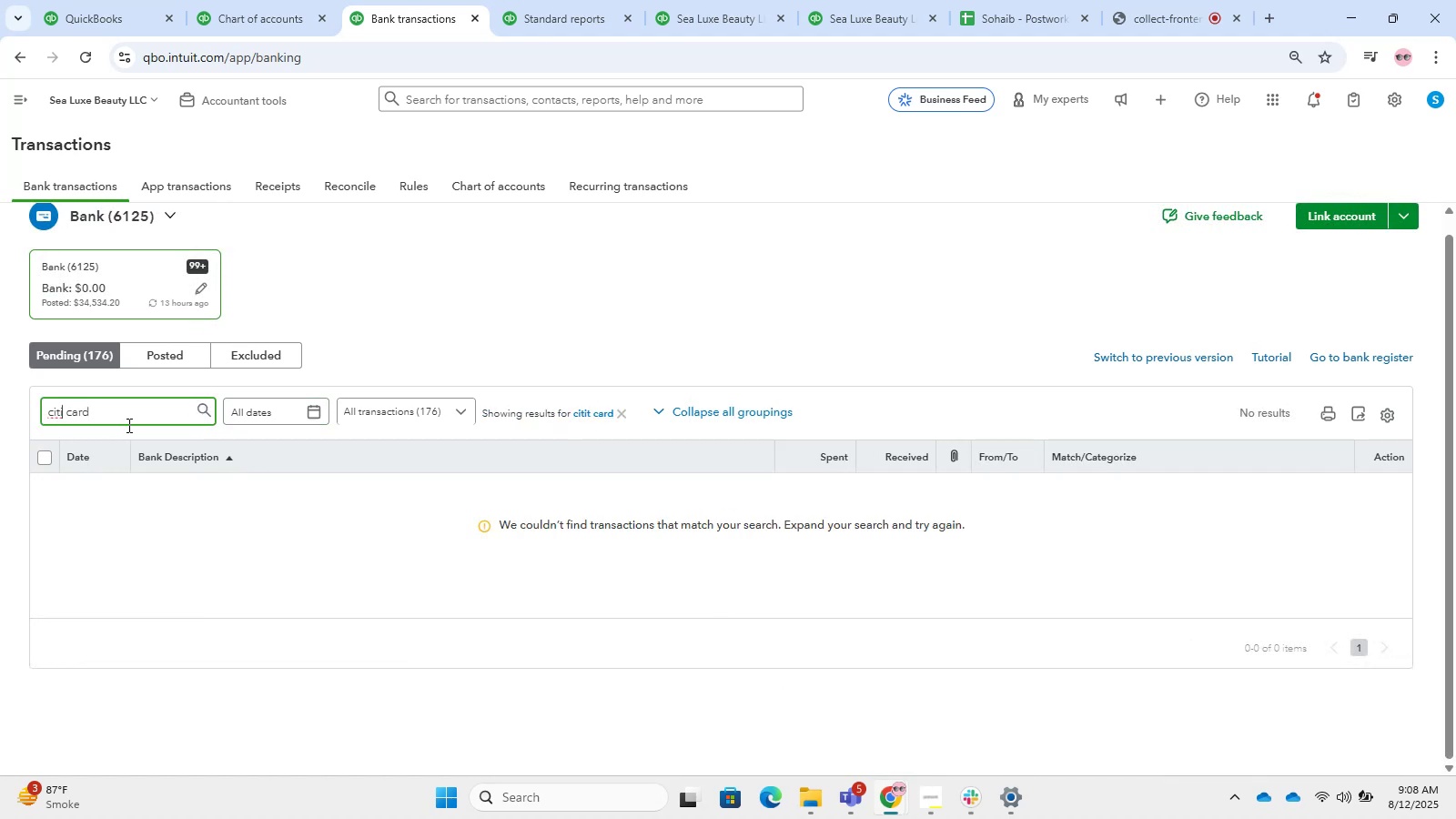 
left_click([205, 411])
 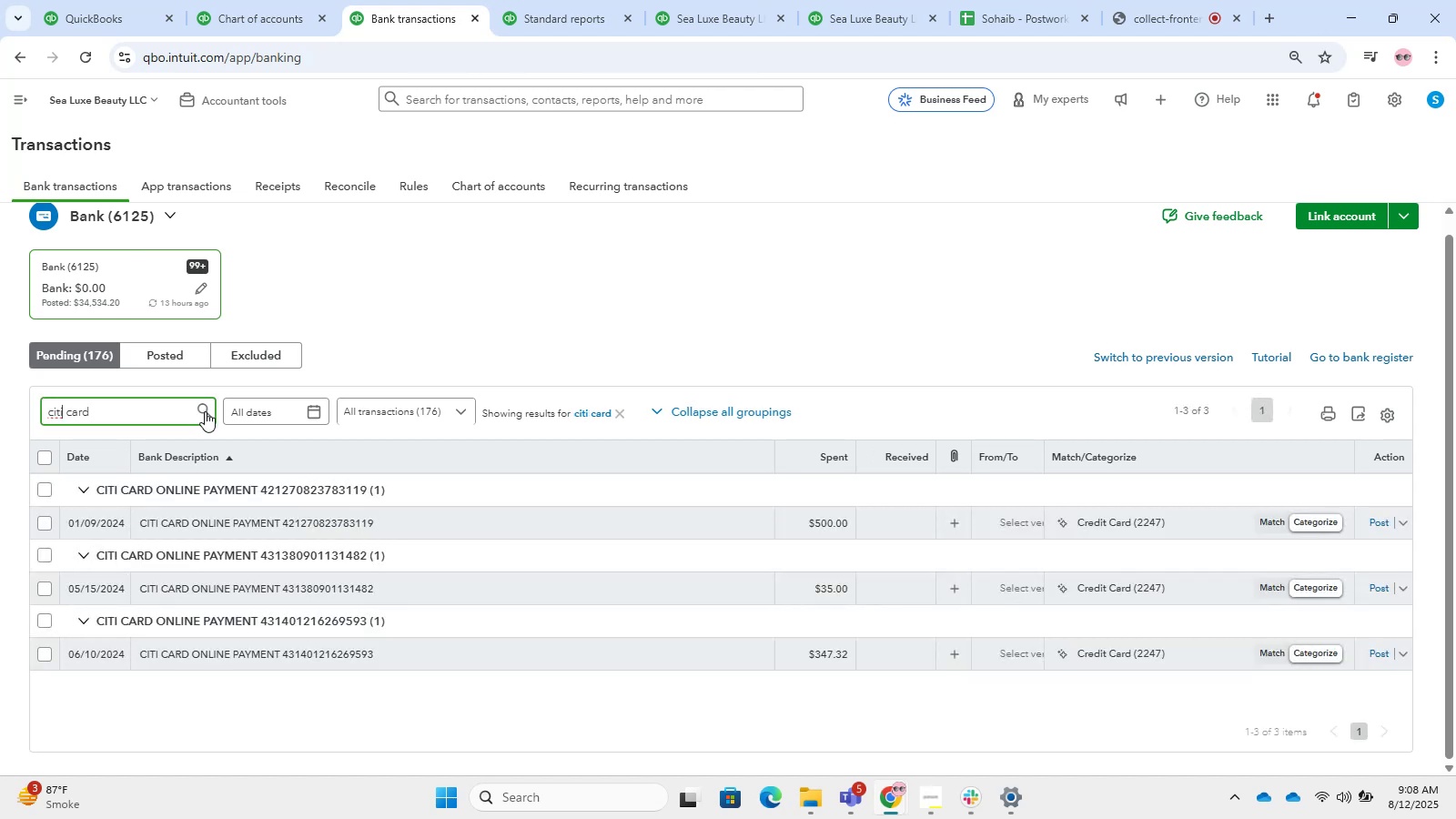 
wait(8.72)
 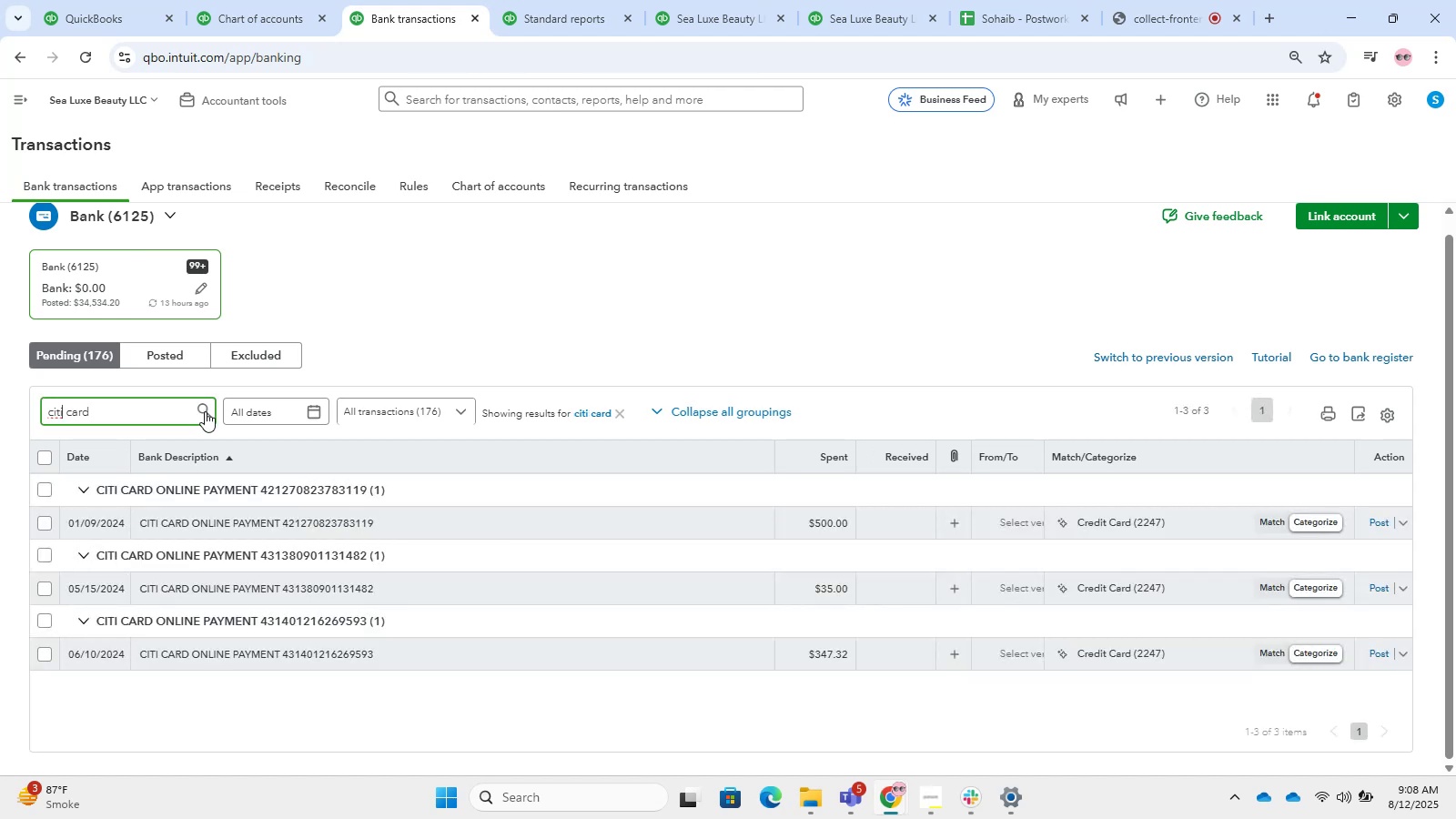 
left_click([38, 448])
 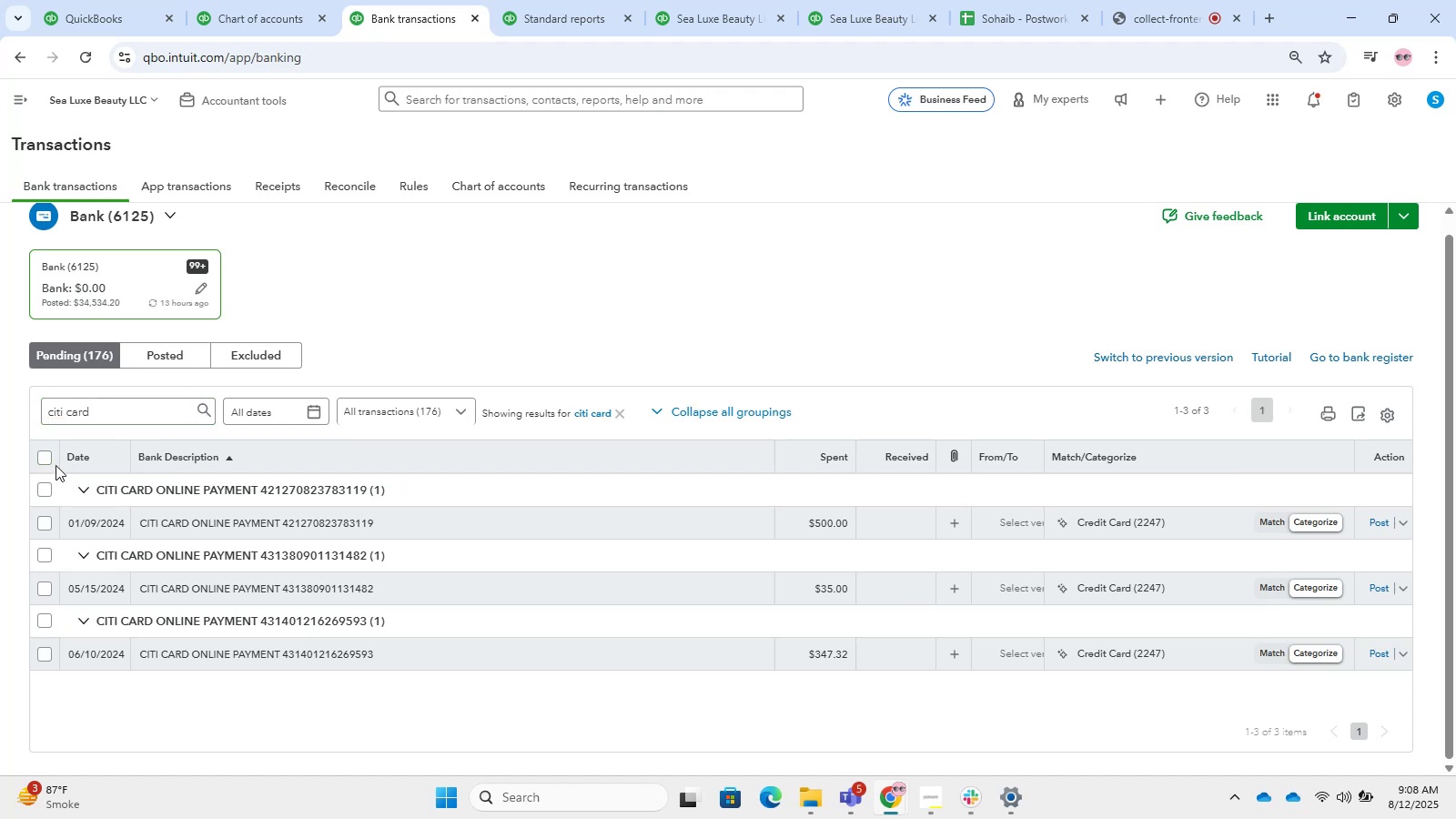 
left_click([47, 455])
 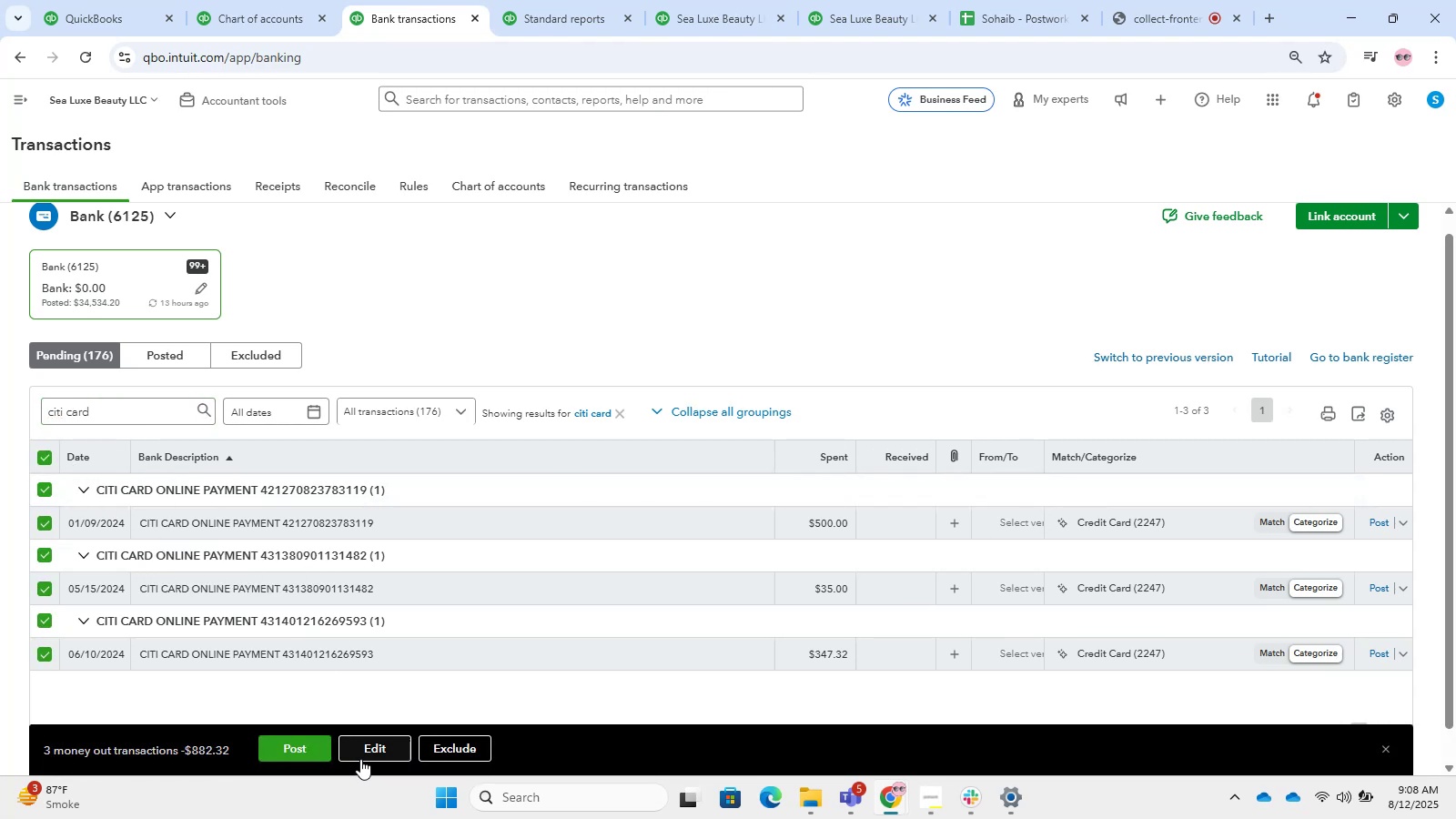 
double_click([367, 753])
 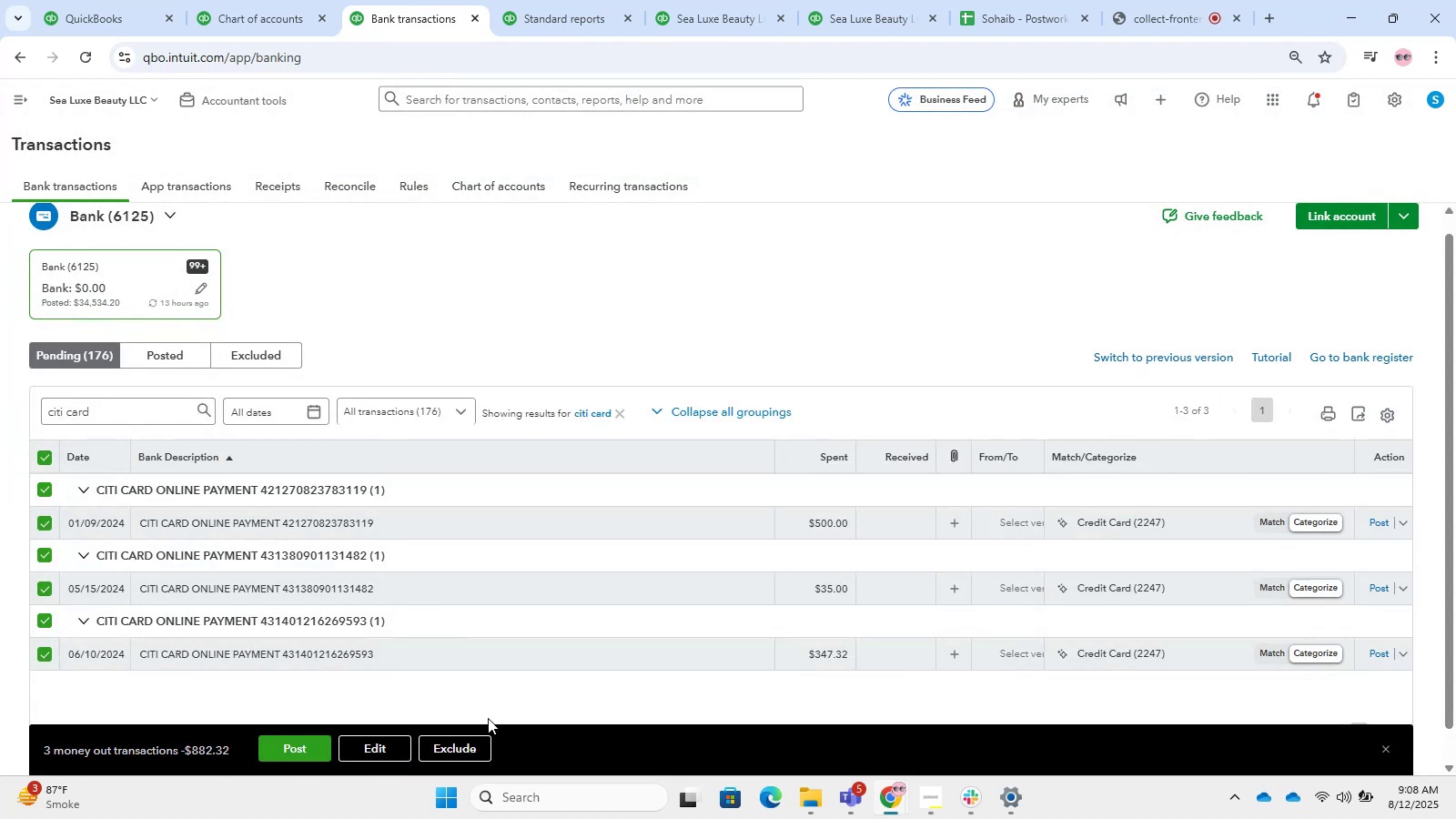 
wait(7.66)
 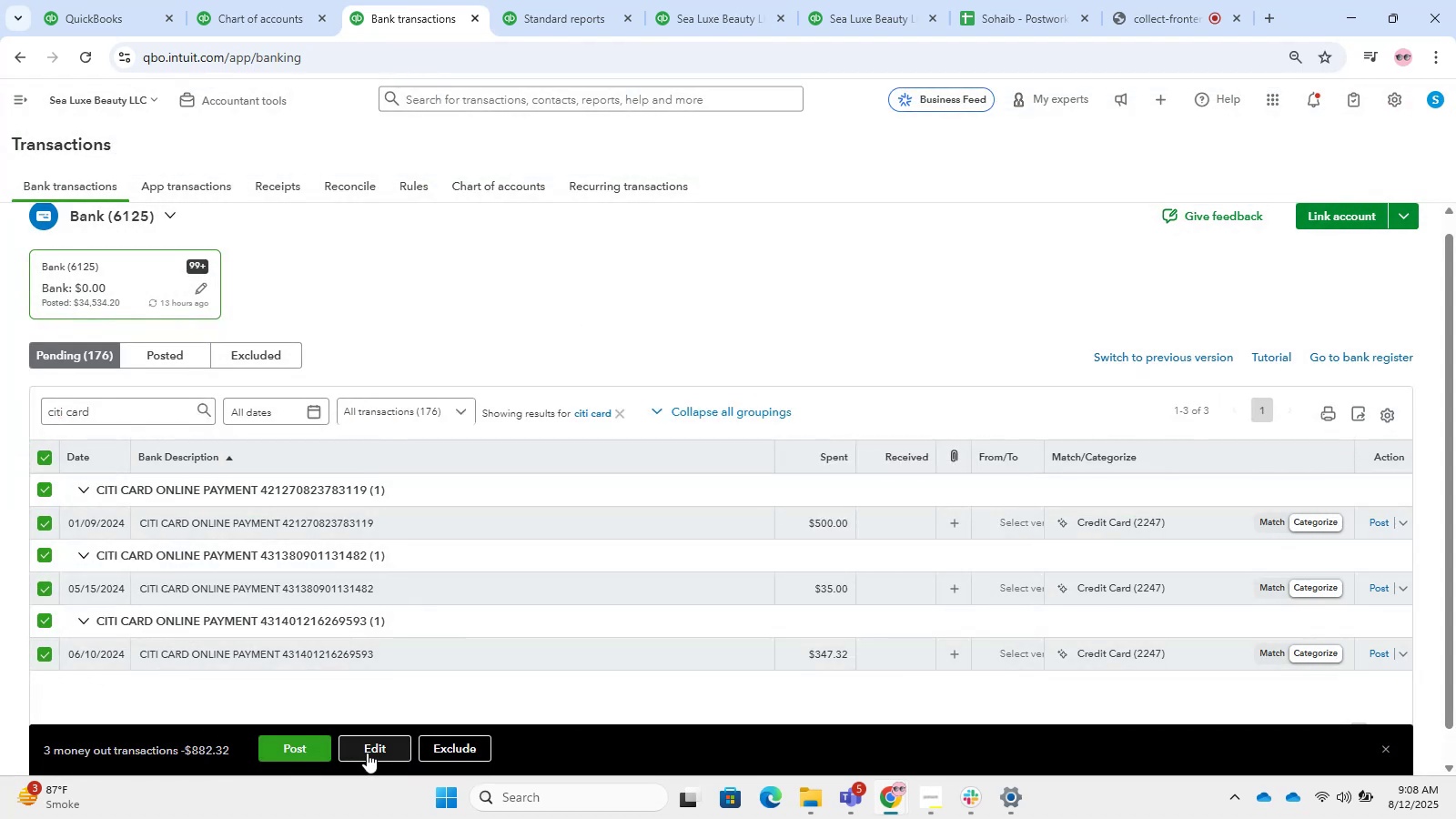 
left_click([371, 751])
 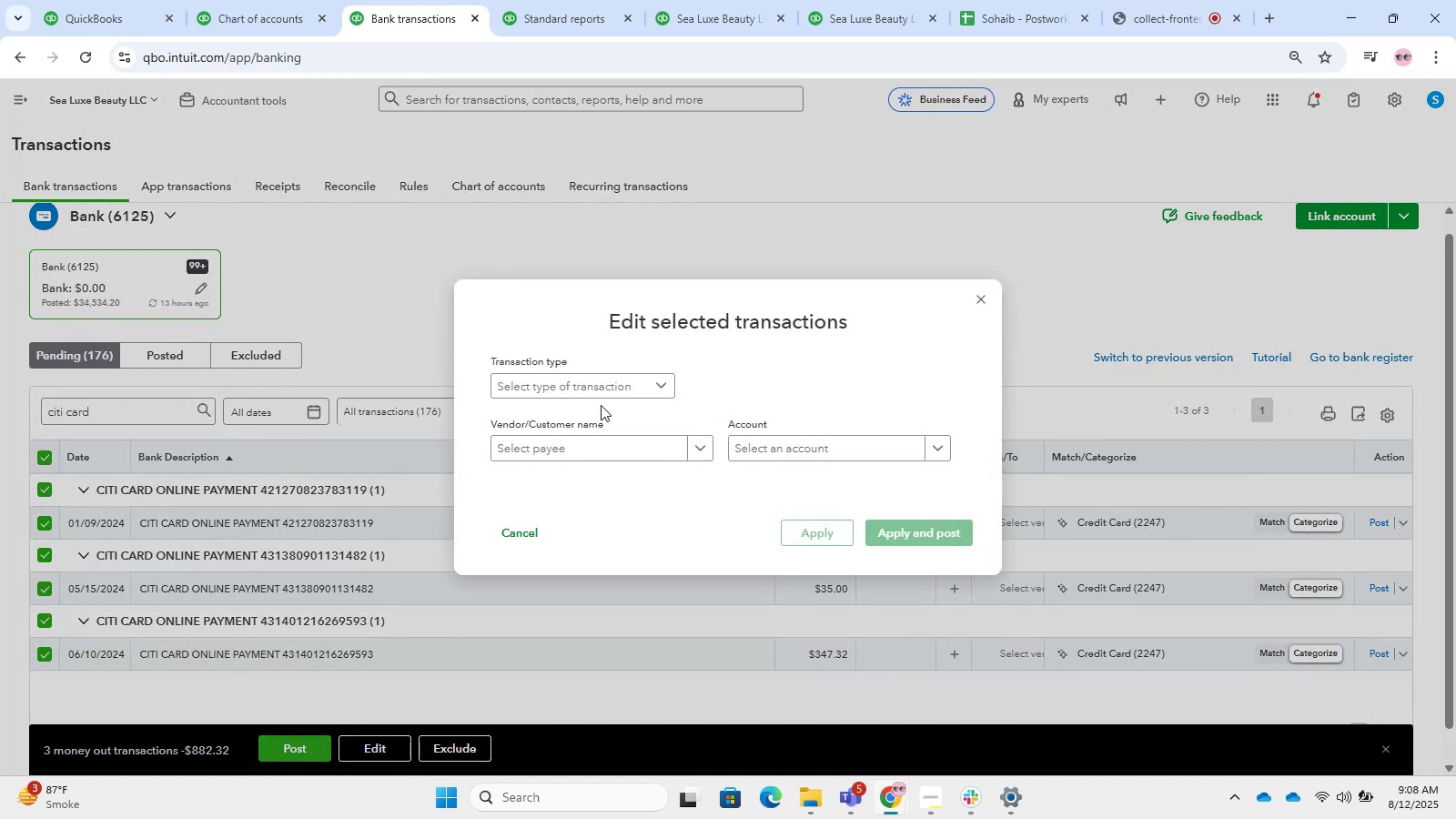 
double_click([605, 410])
 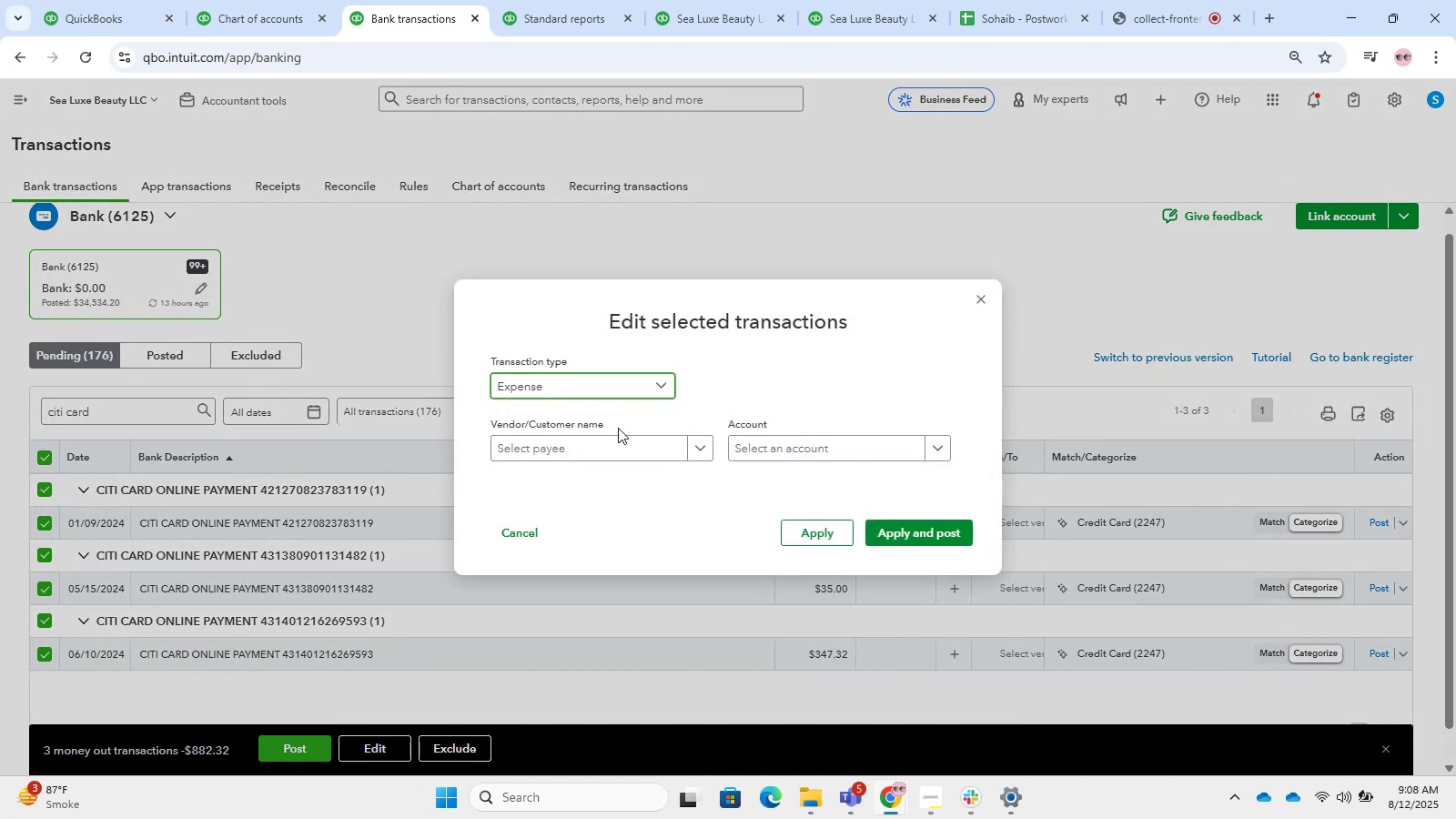 
triple_click([622, 435])
 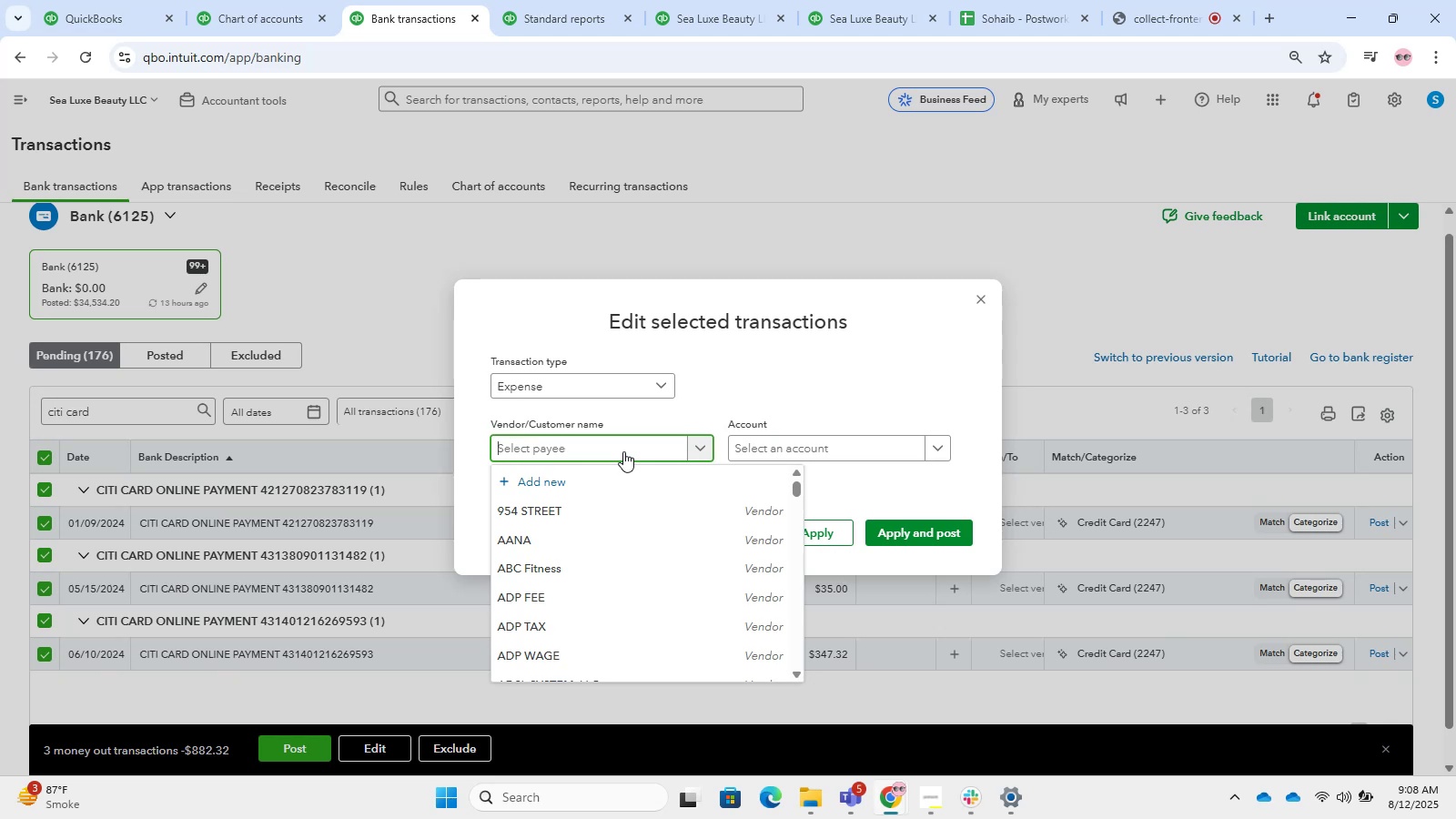 
wait(12.72)
 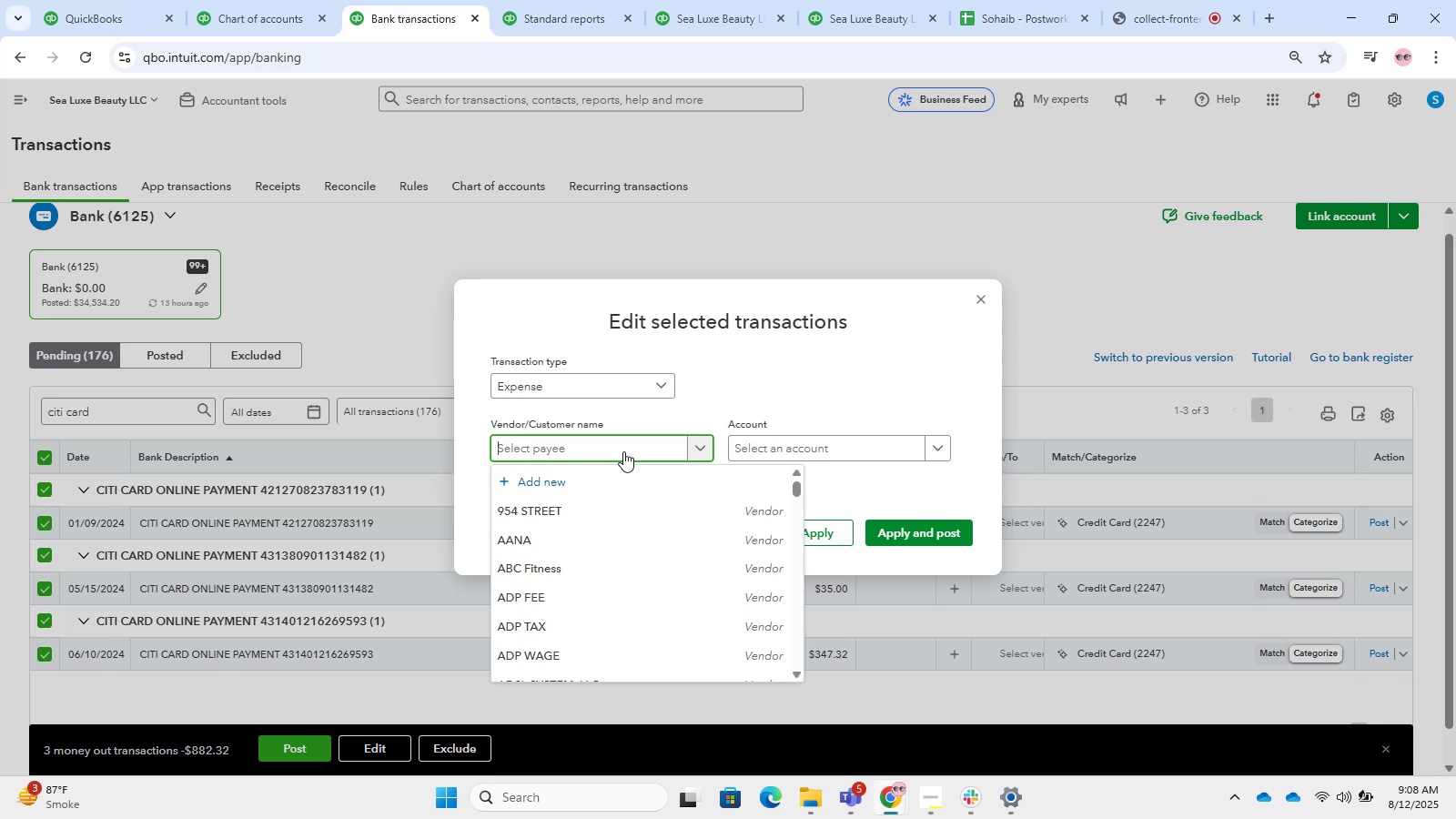 
type(citi)
 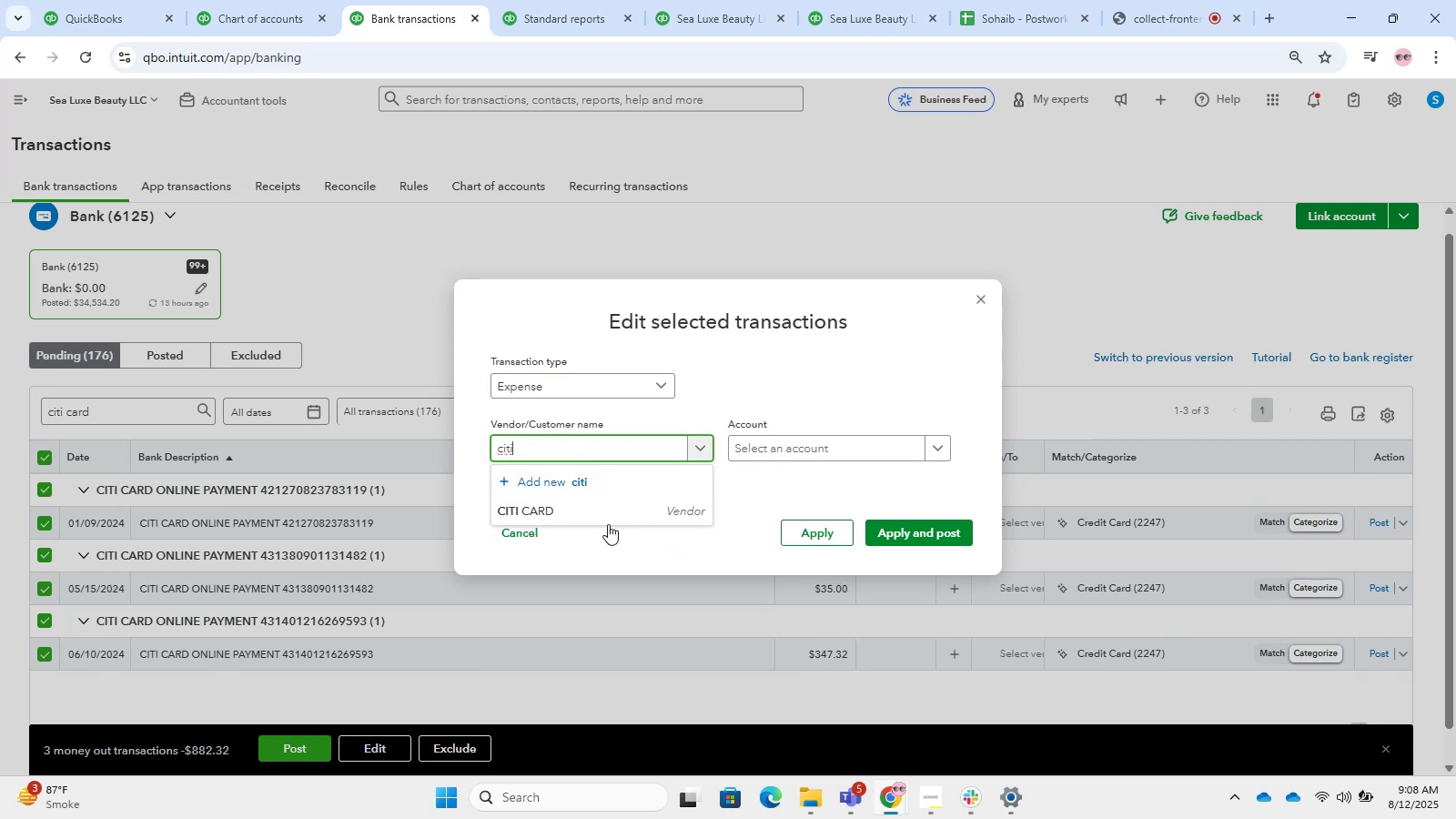 
left_click([600, 518])
 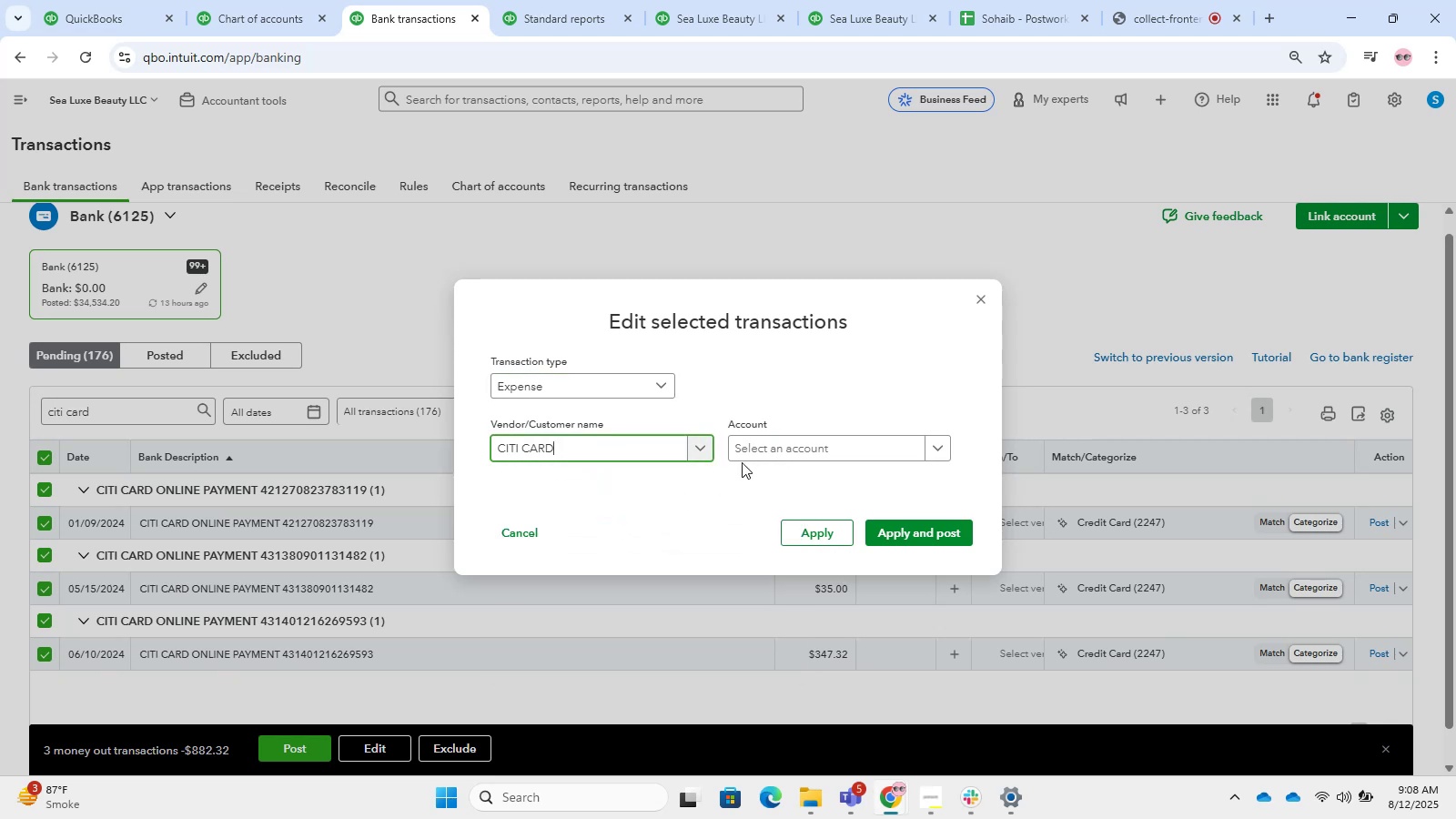 
double_click([783, 440])
 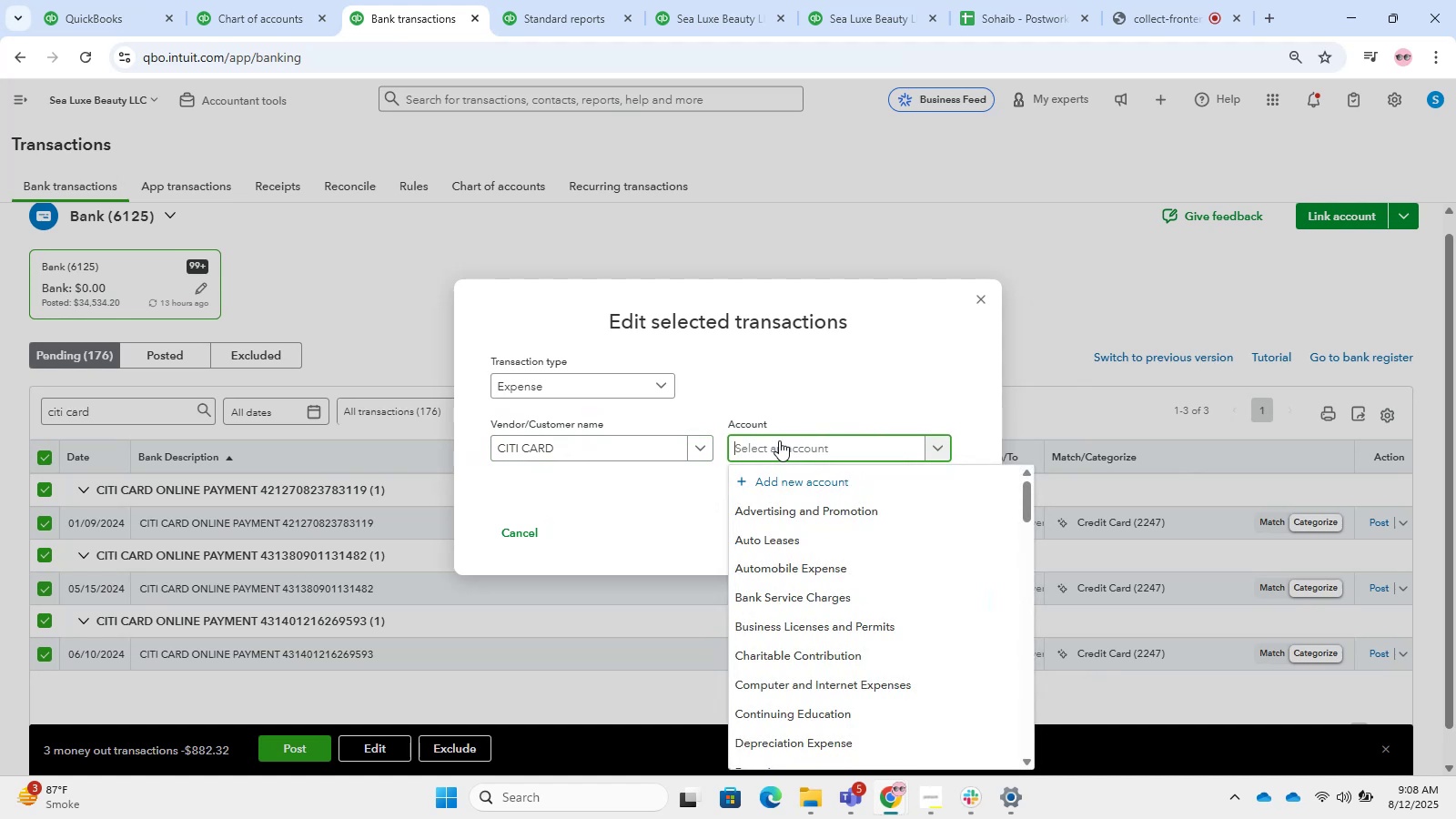 
type(transfer)
 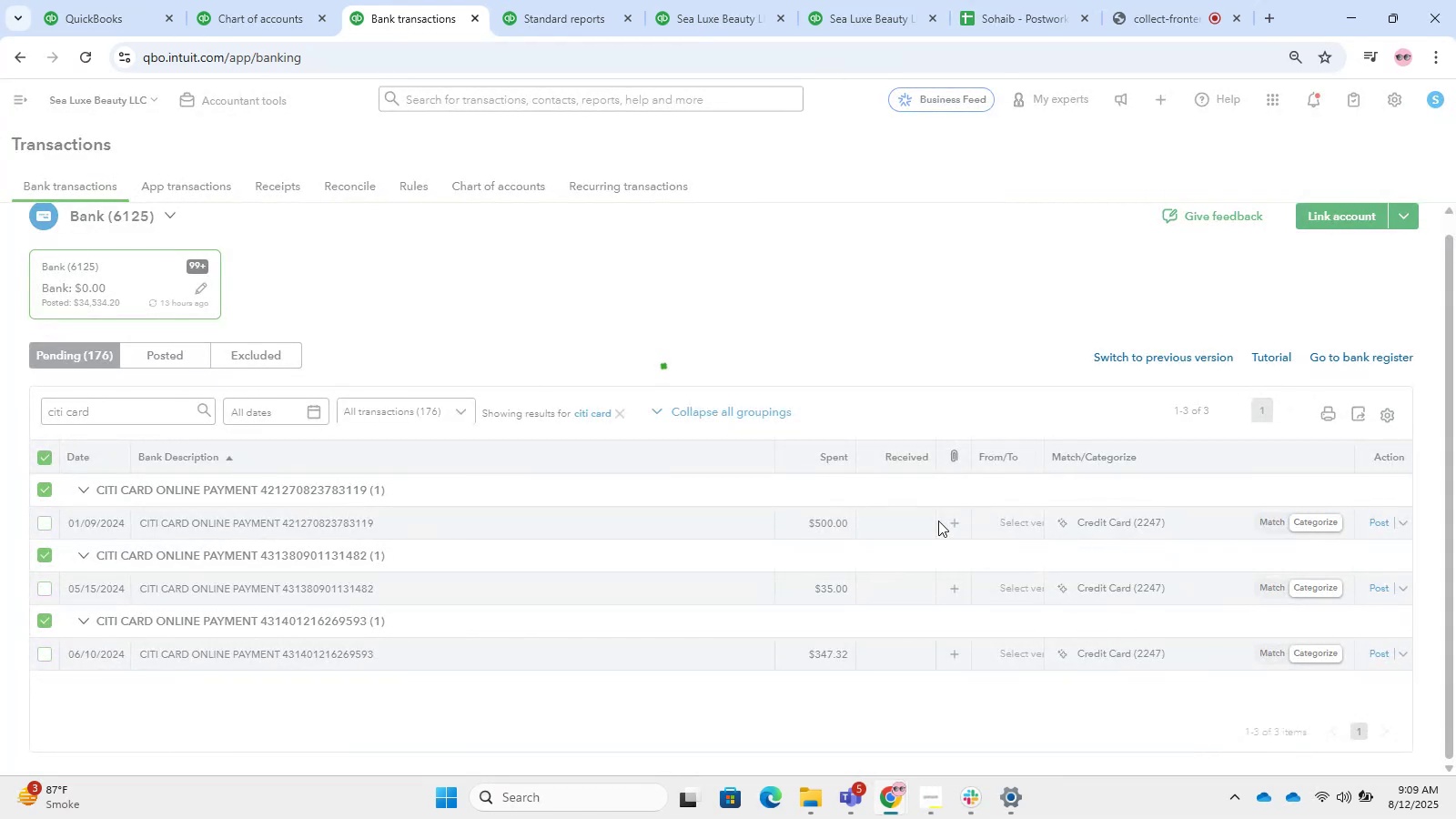 
scroll: coordinate [734, 466], scroll_direction: up, amount: 4.0
 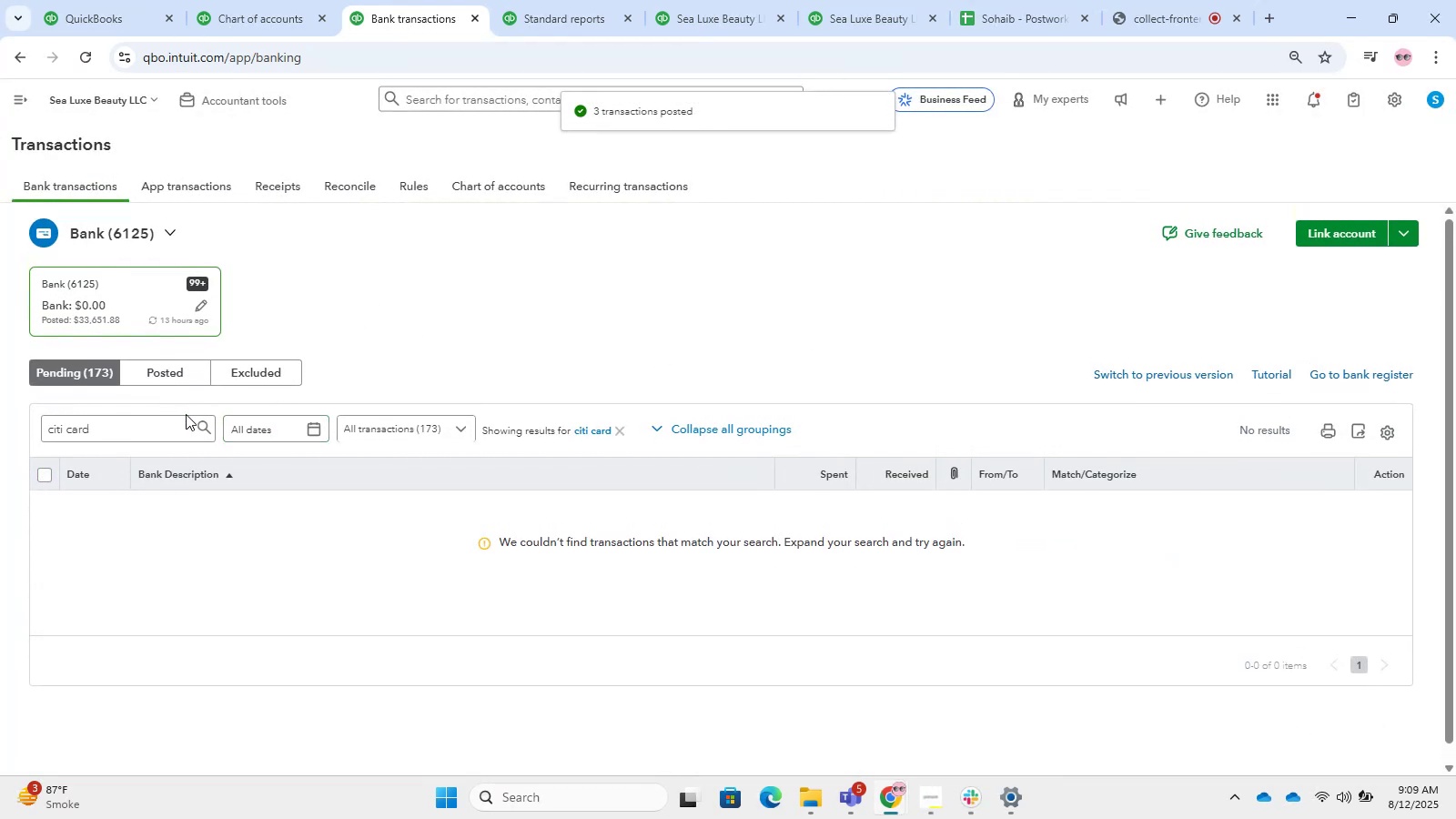 
left_click([151, 429])
 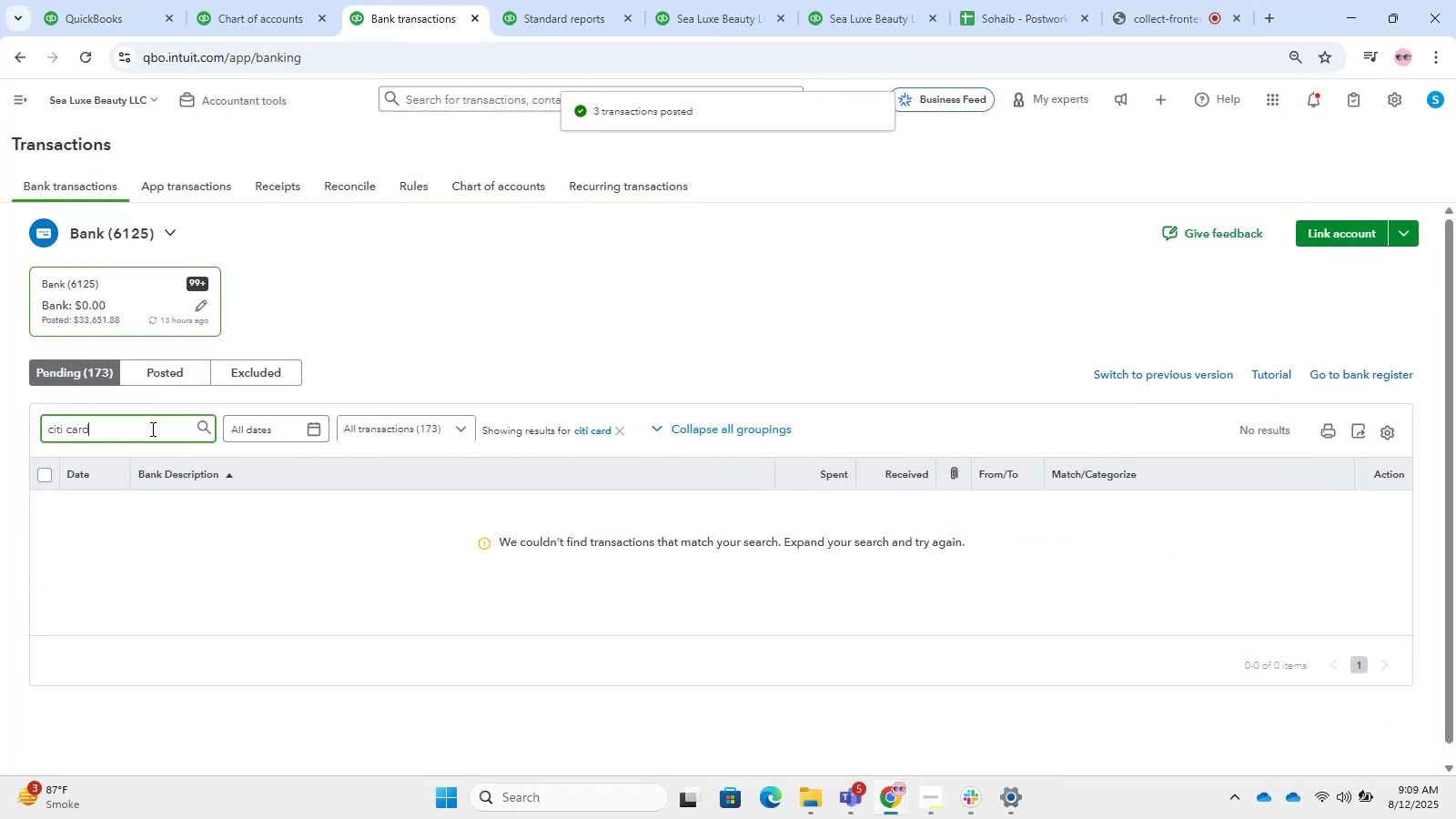 
left_click_drag(start_coordinate=[151, 429], to_coordinate=[0, 403])
 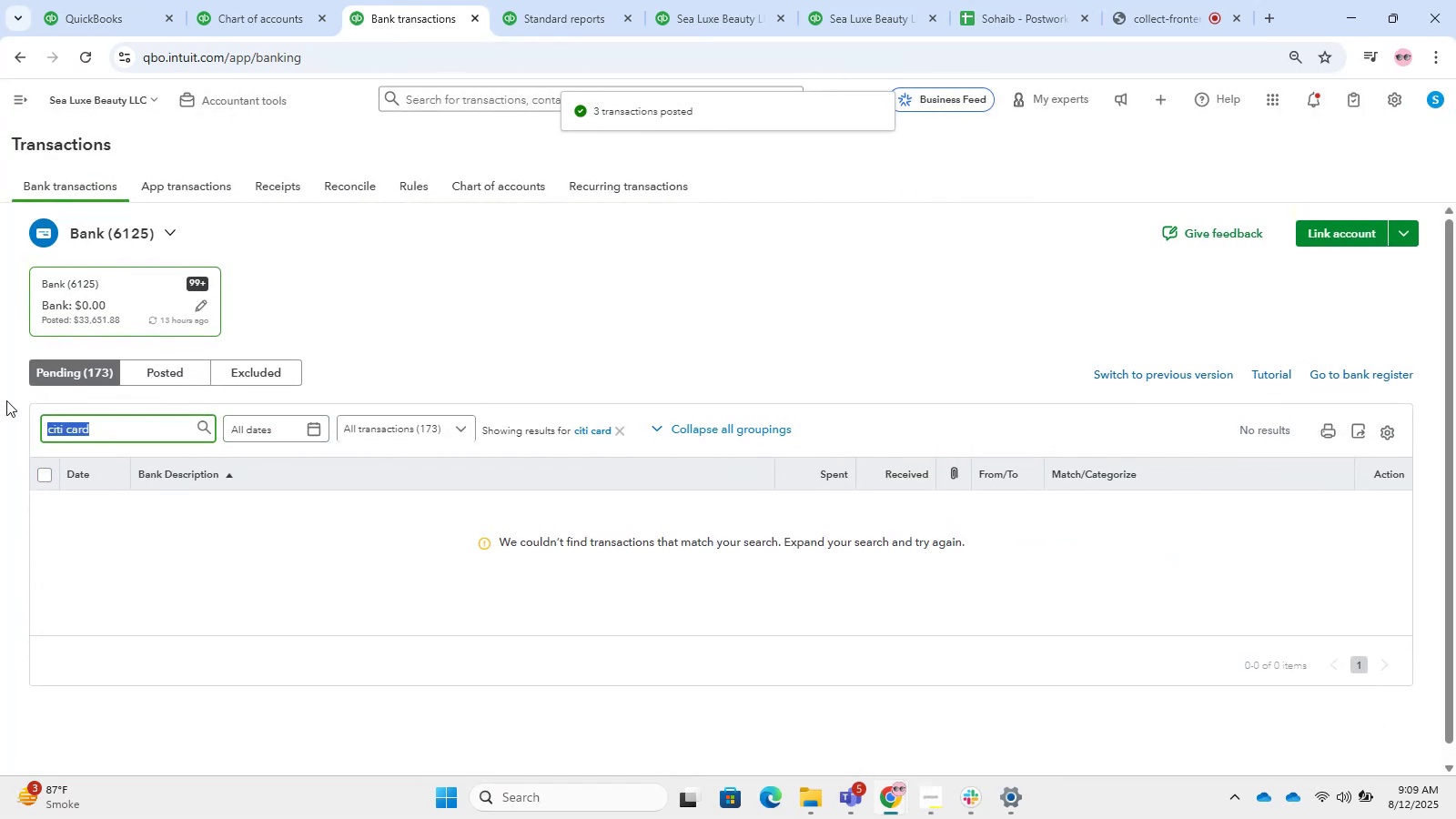 
key(Backspace)
 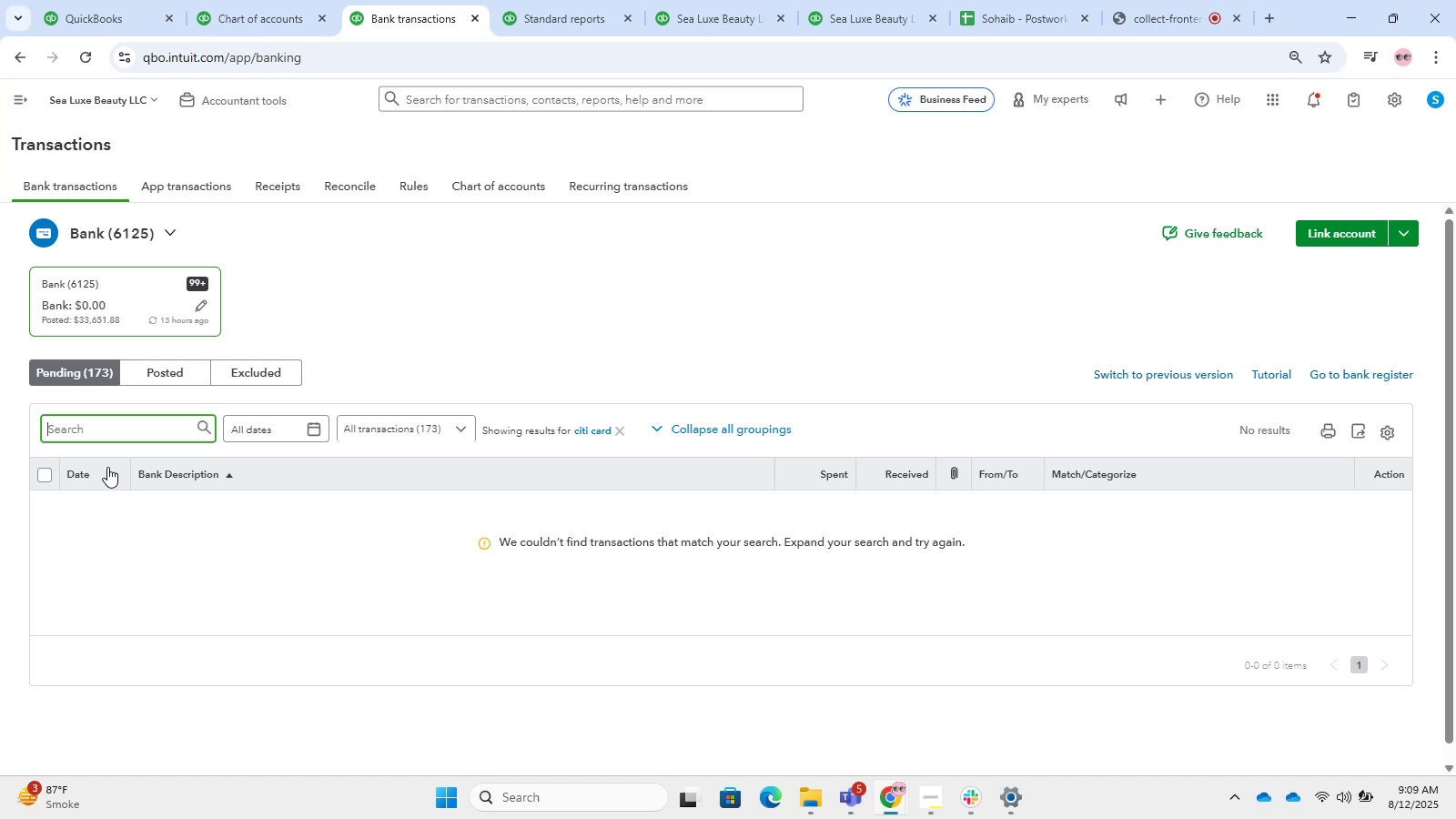 
wait(45.55)
 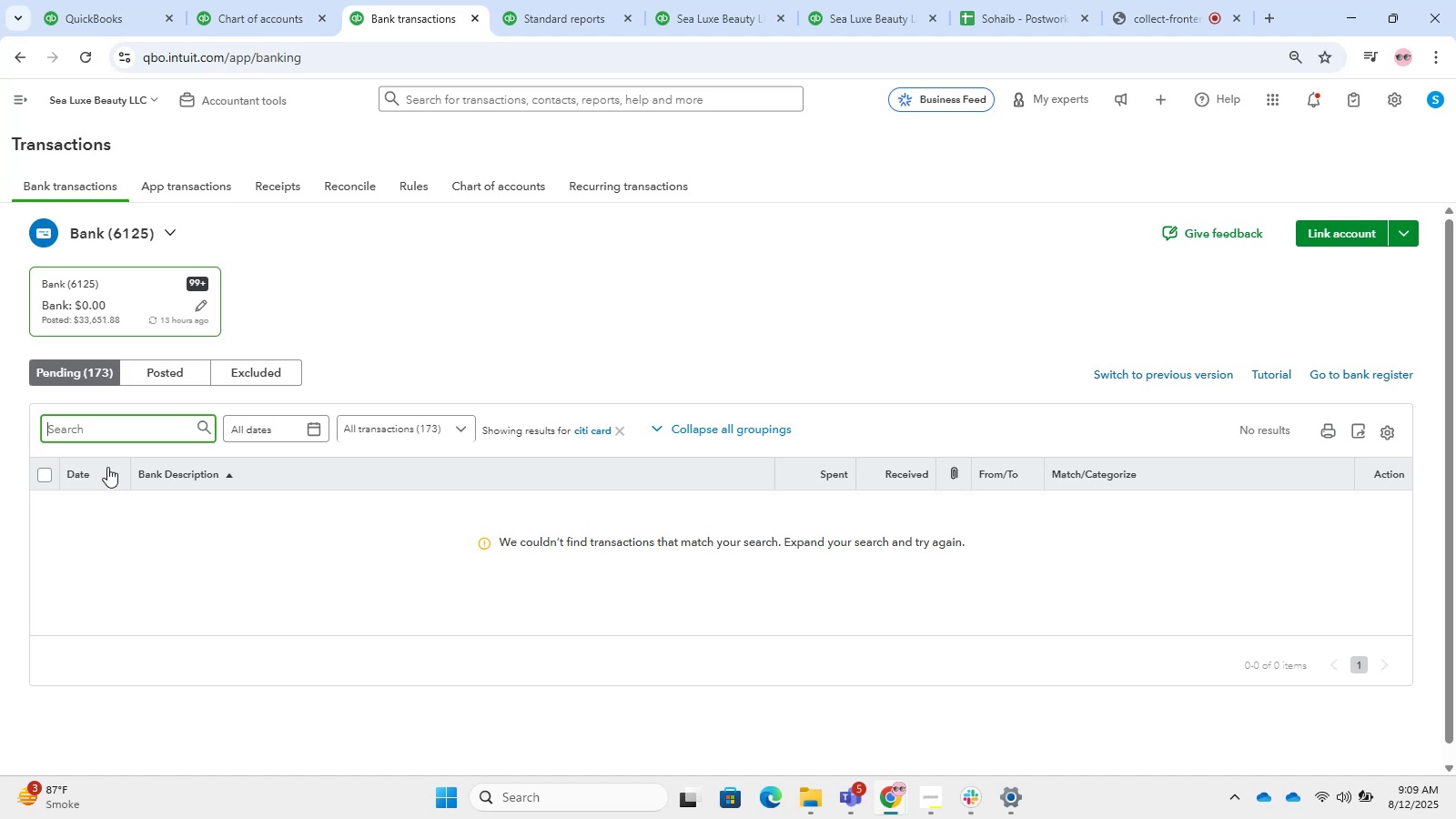 
left_click([624, 432])
 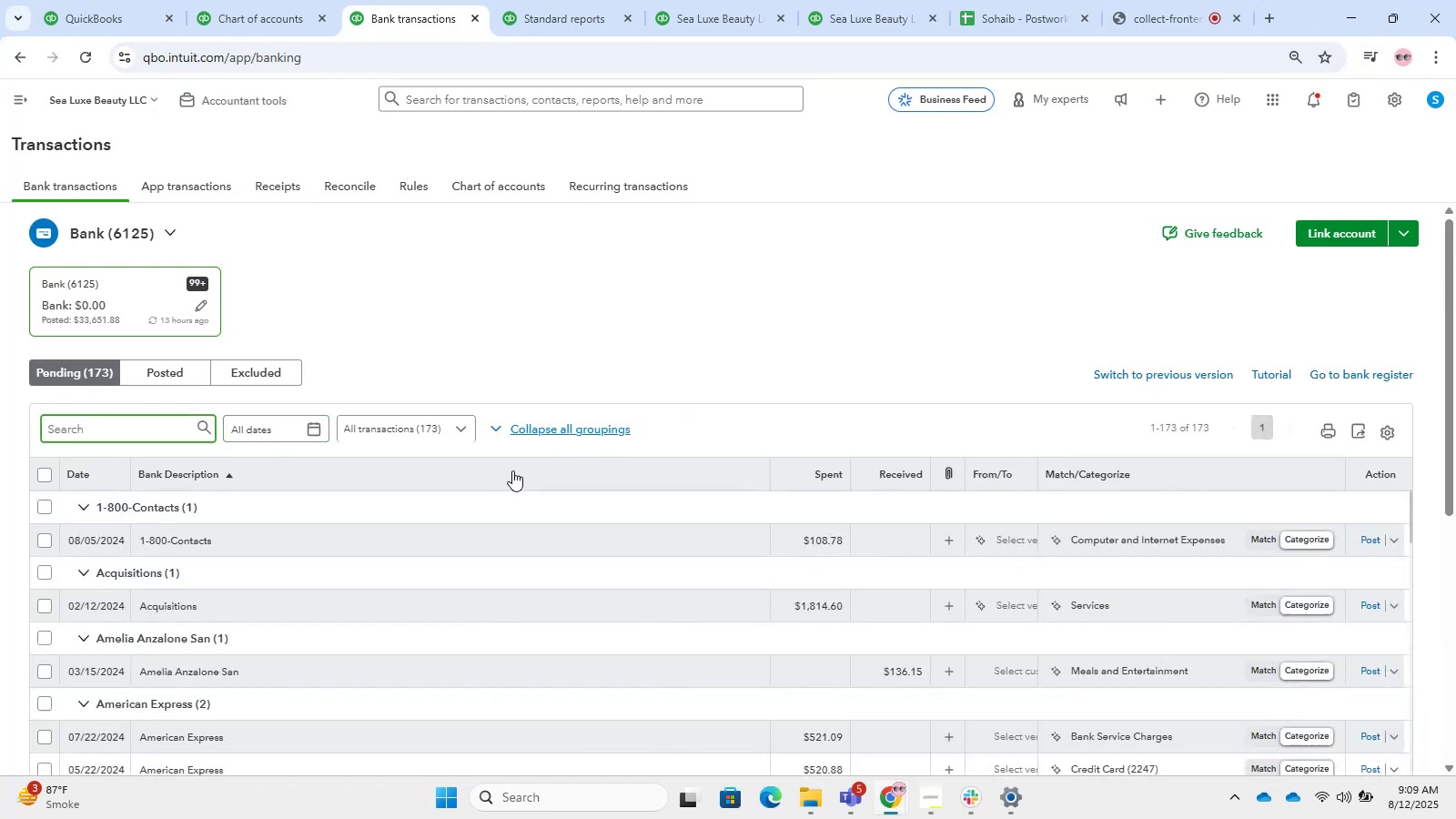 
scroll: coordinate [435, 384], scroll_direction: down, amount: 5.0
 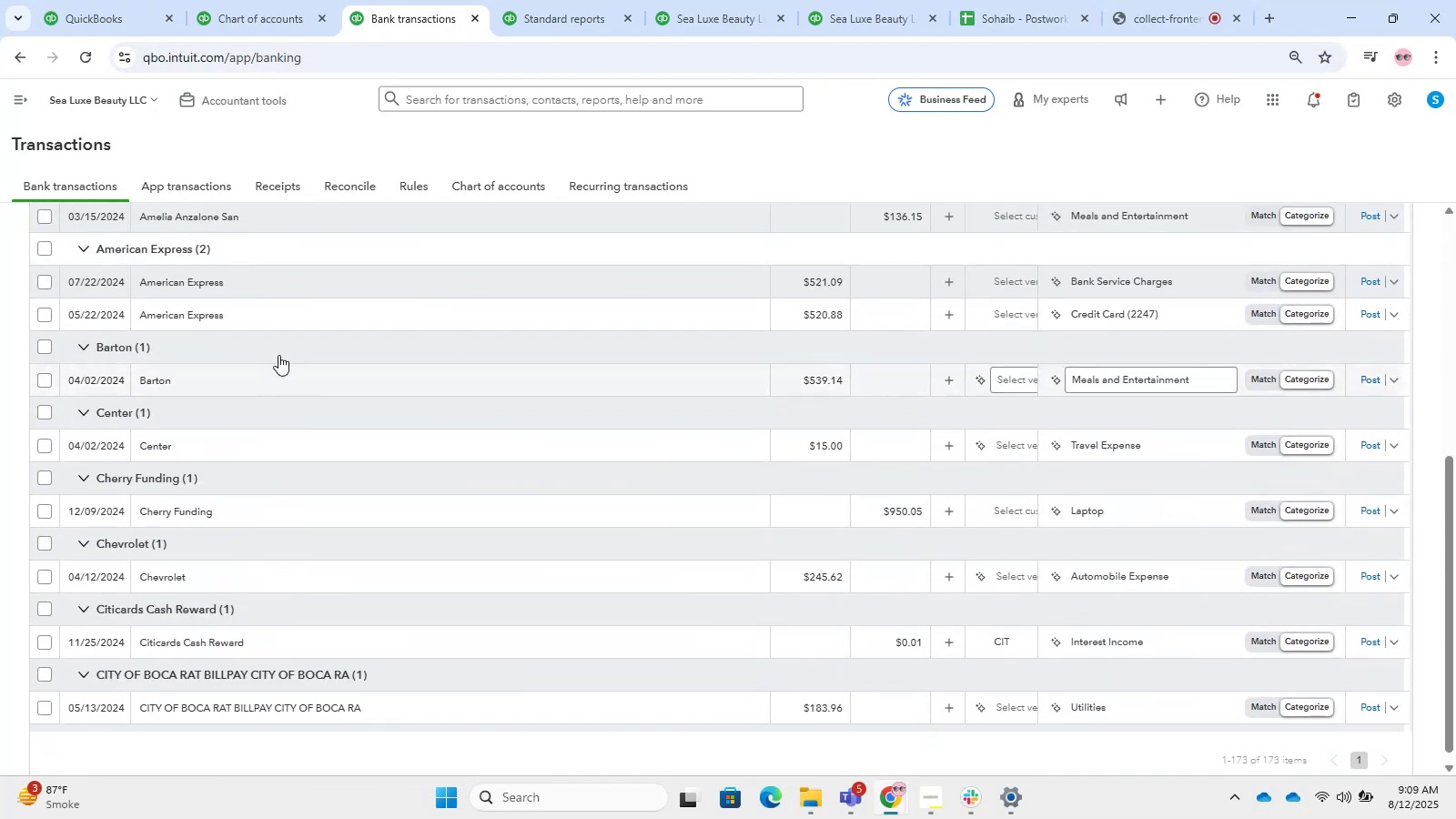 
left_click([270, 310])
 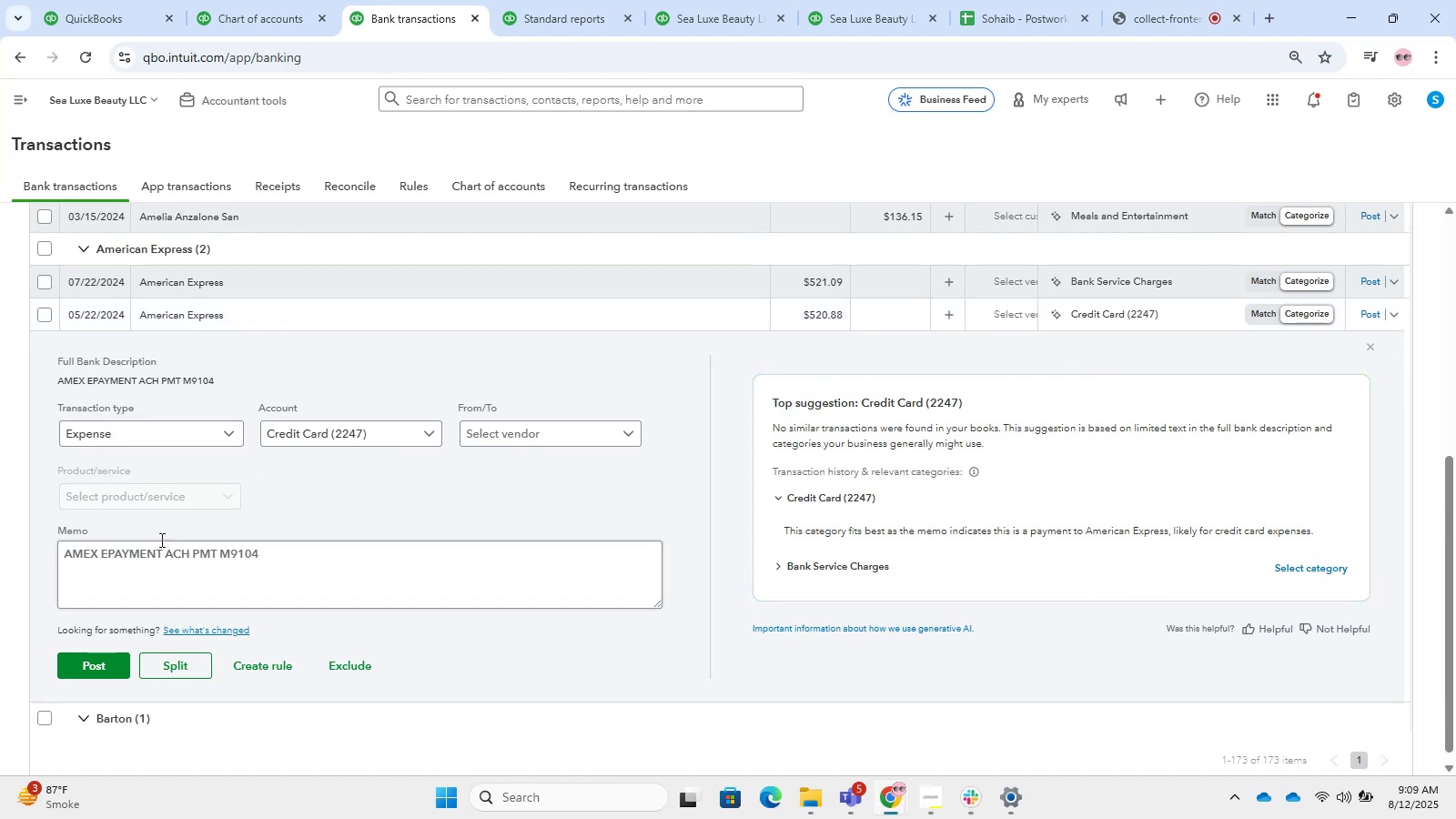 
wait(5.79)
 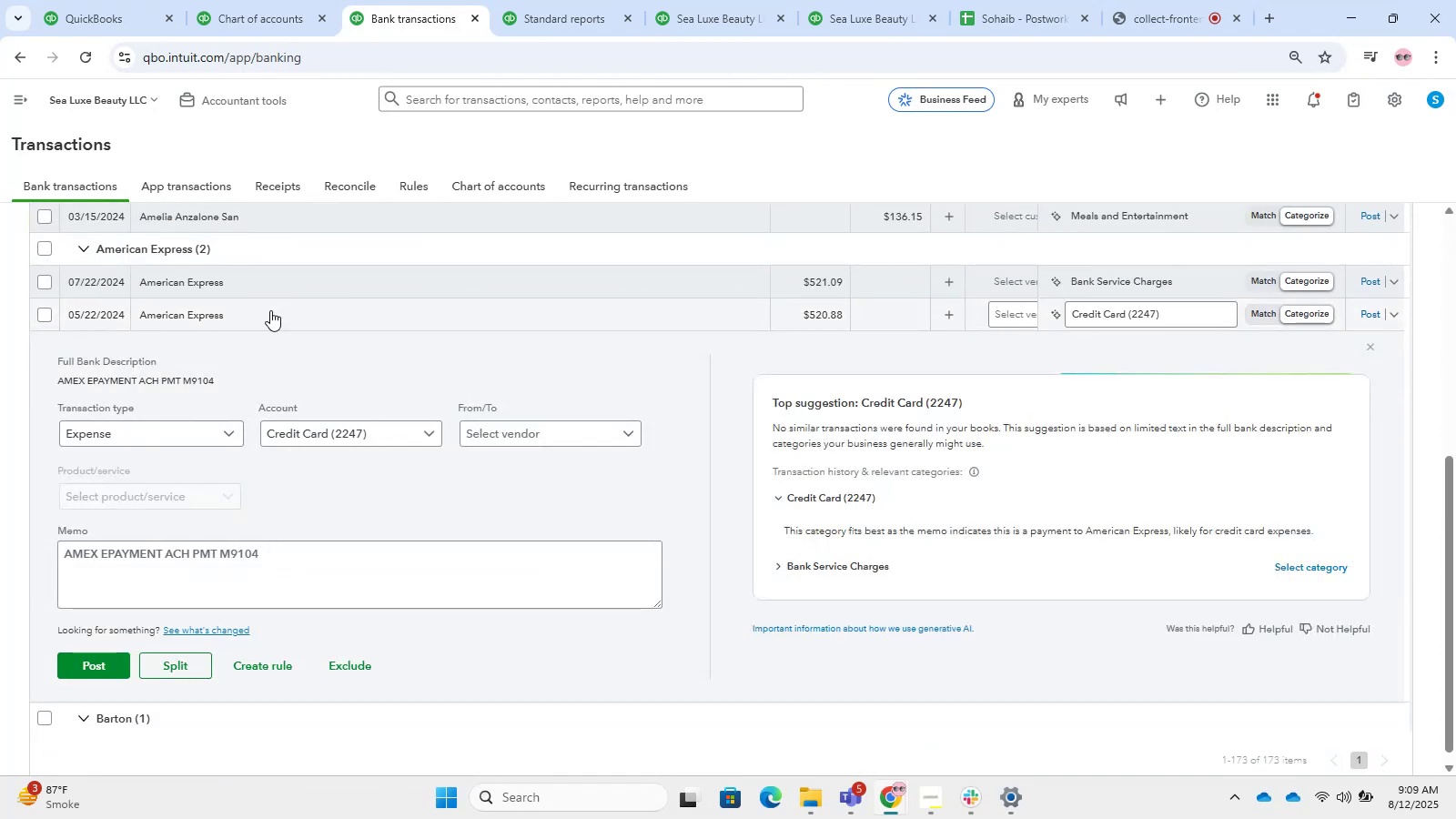 
left_click_drag(start_coordinate=[161, 541], to_coordinate=[14, 526])
 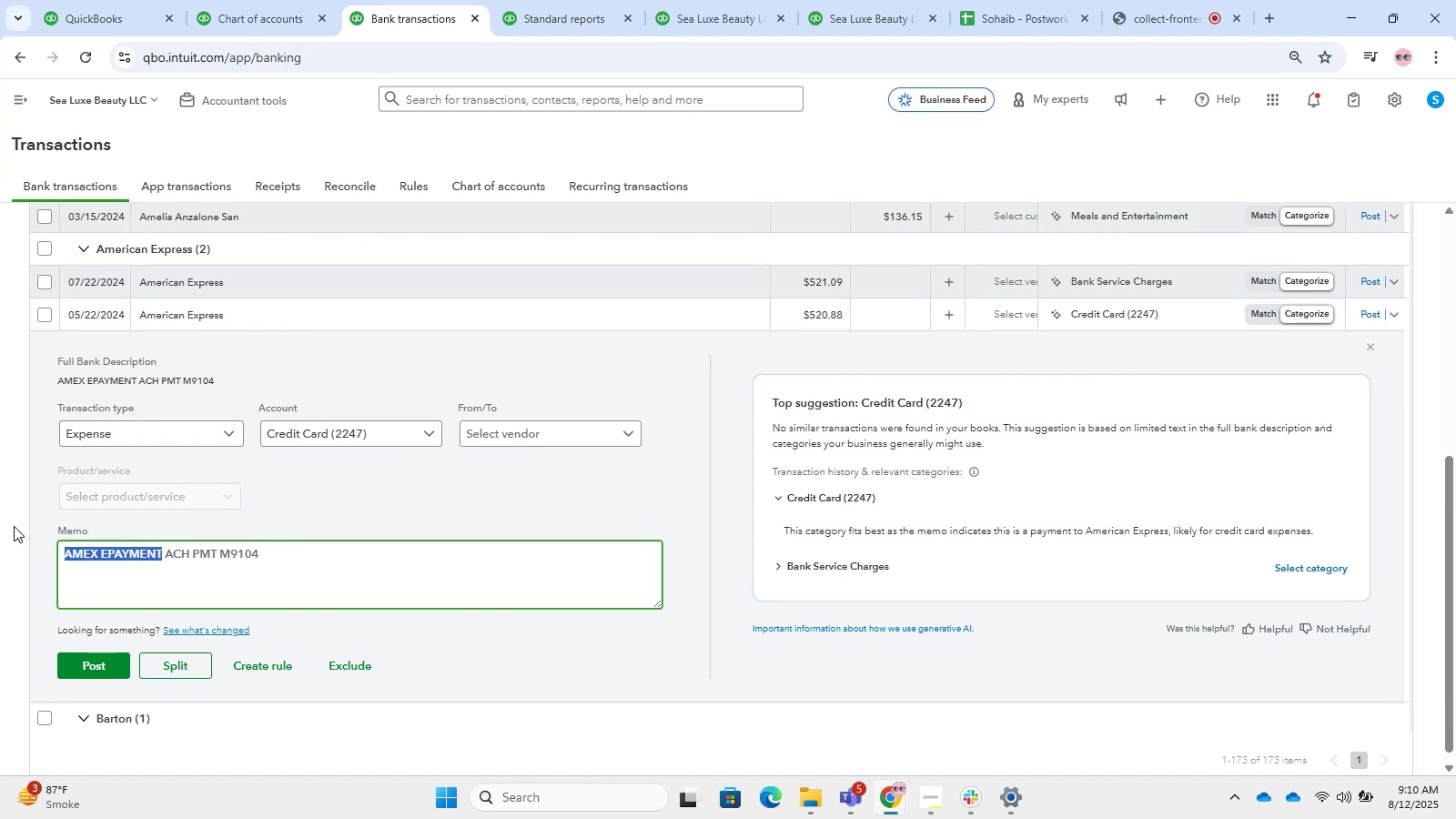 
key(Control+C)
 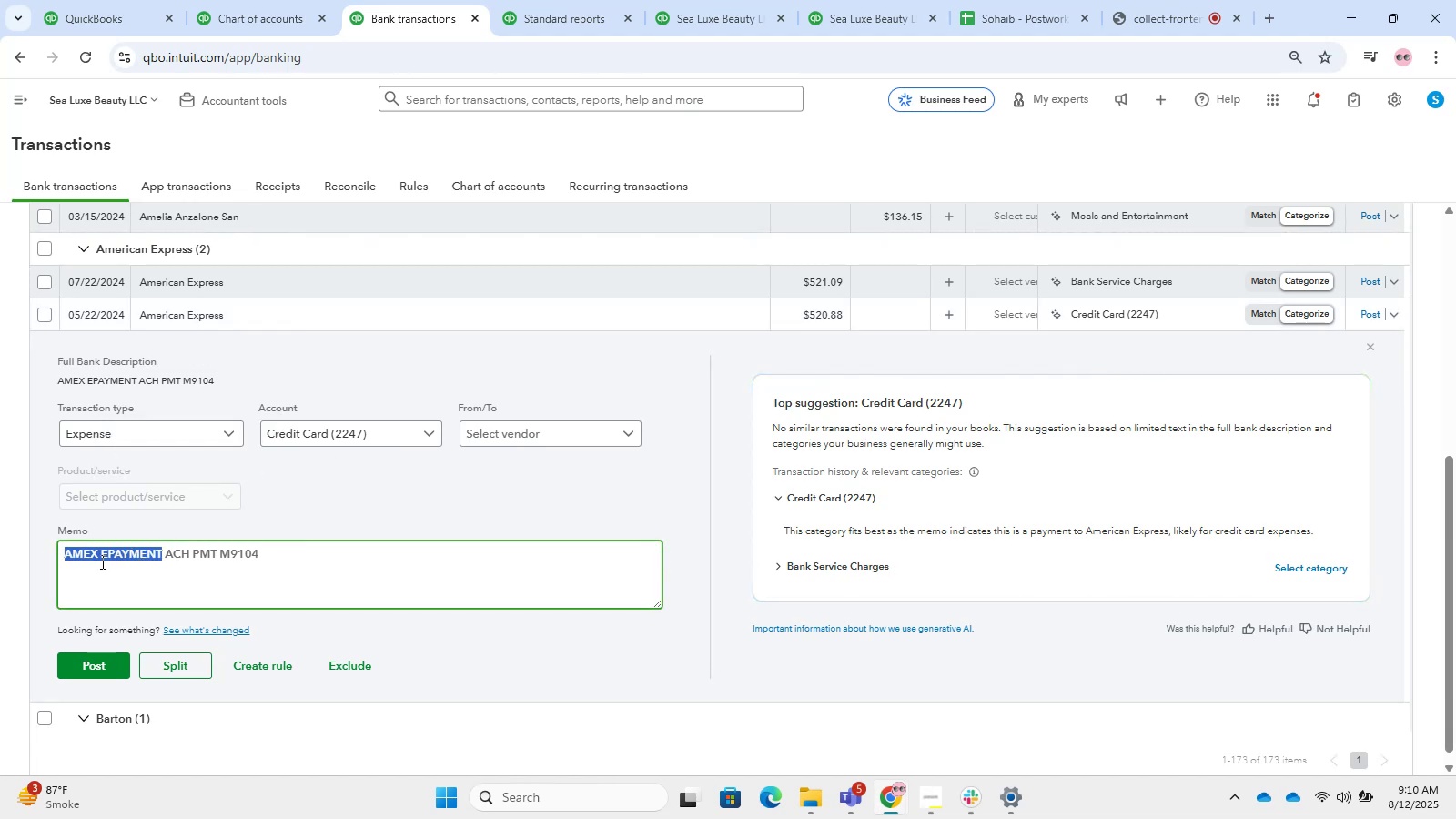 
left_click([98, 561])
 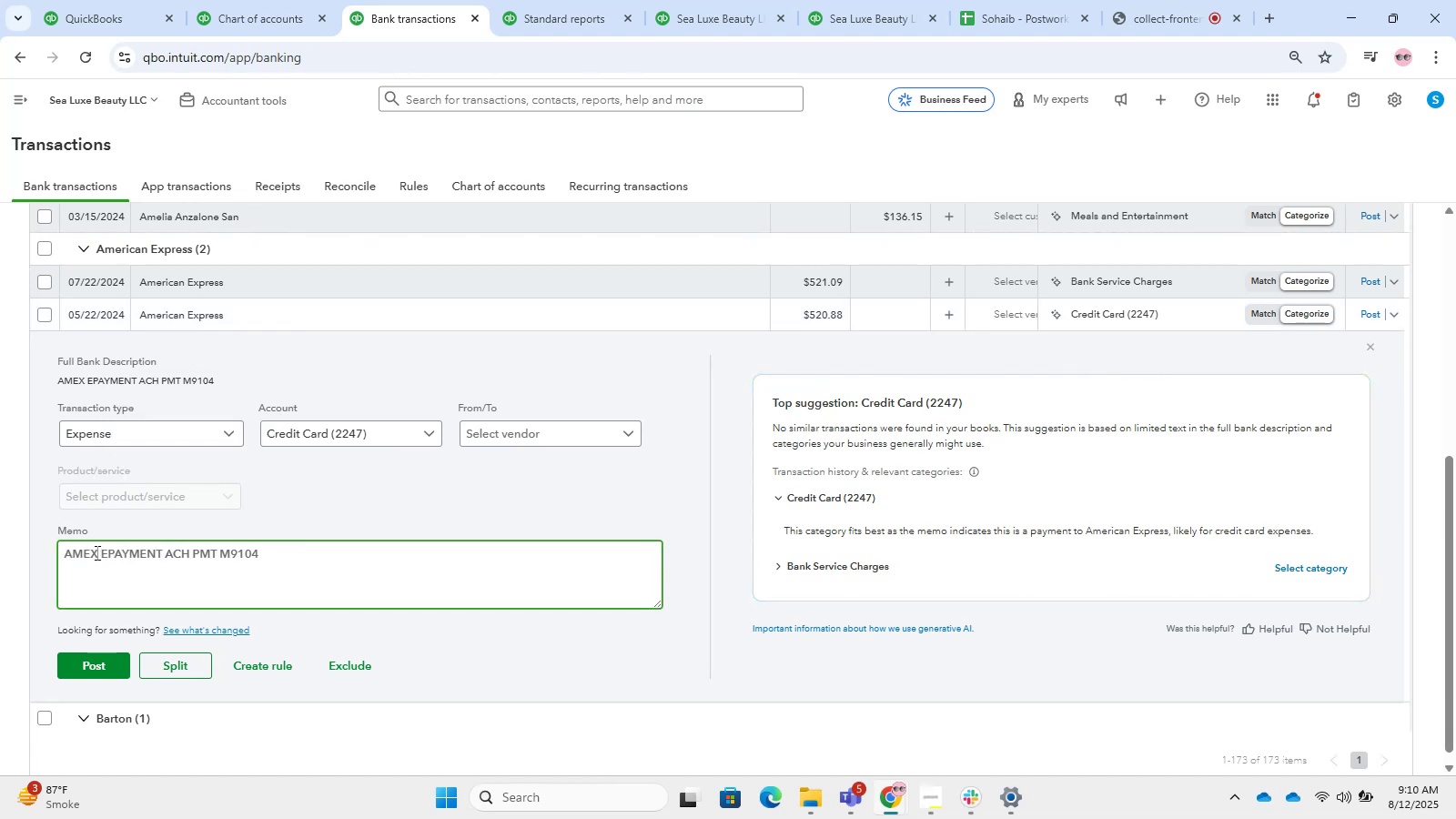 
left_click_drag(start_coordinate=[96, 550], to_coordinate=[0, 549])
 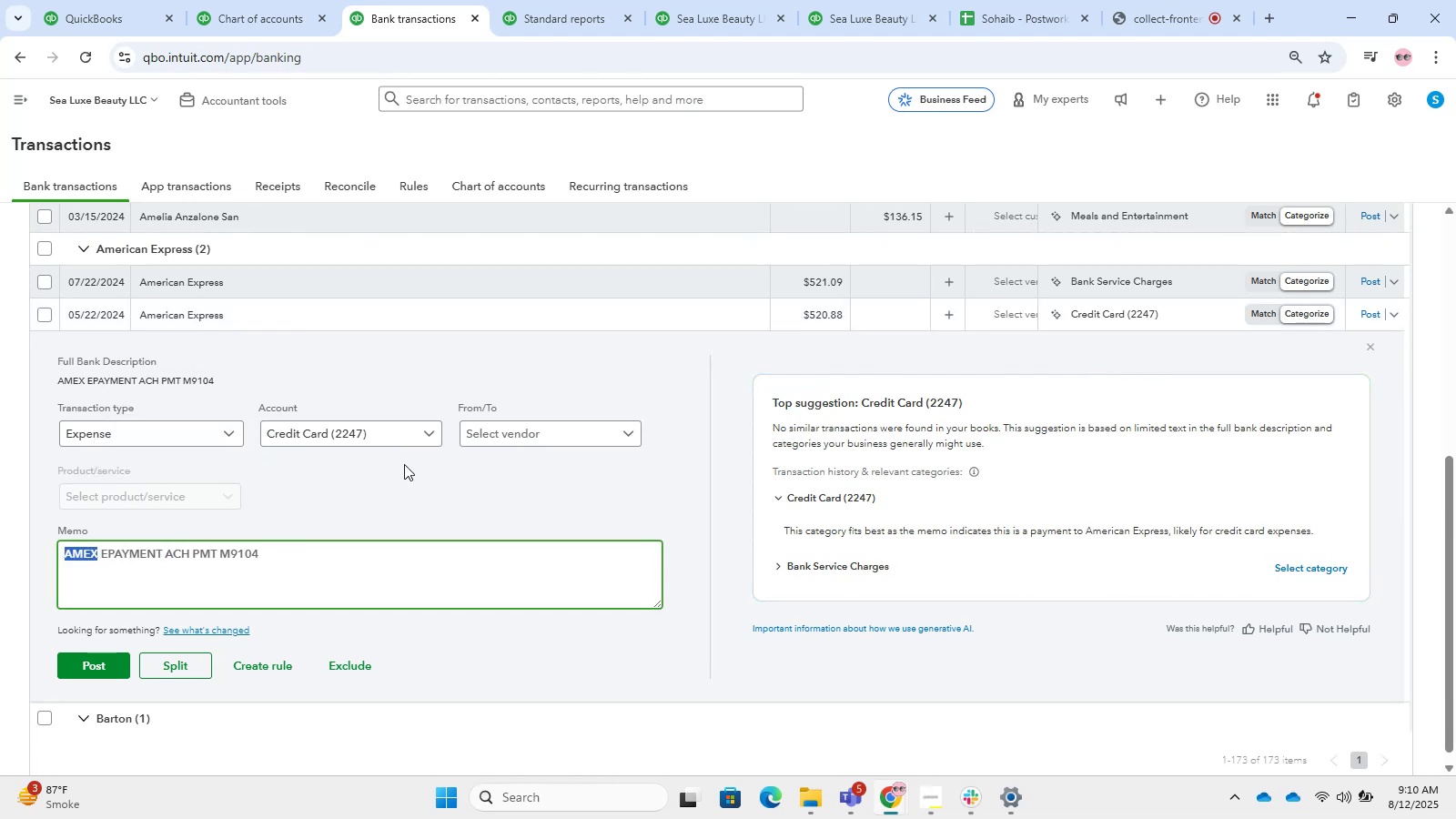 
key(Control+C)
 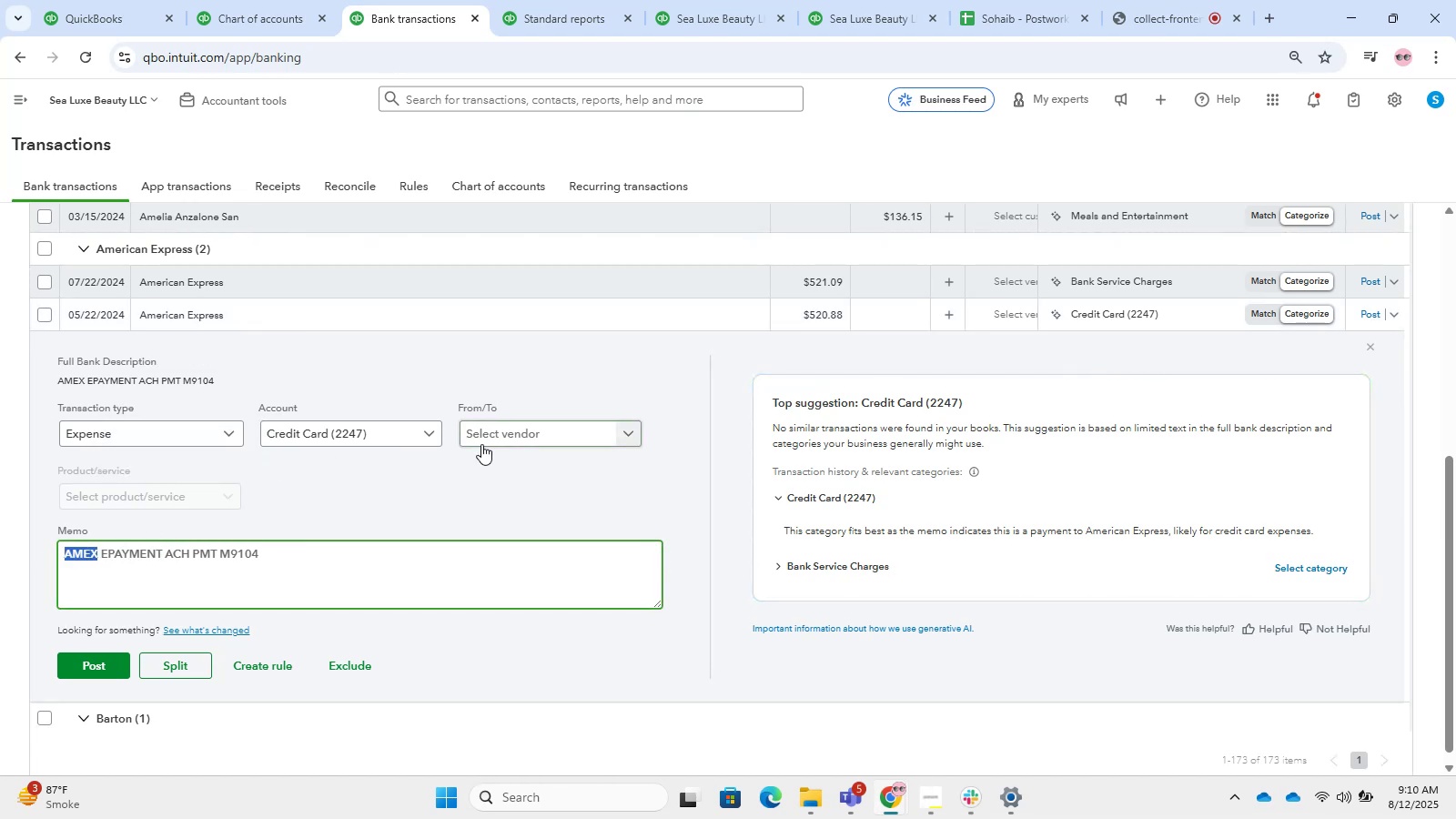 
double_click([507, 470])
 